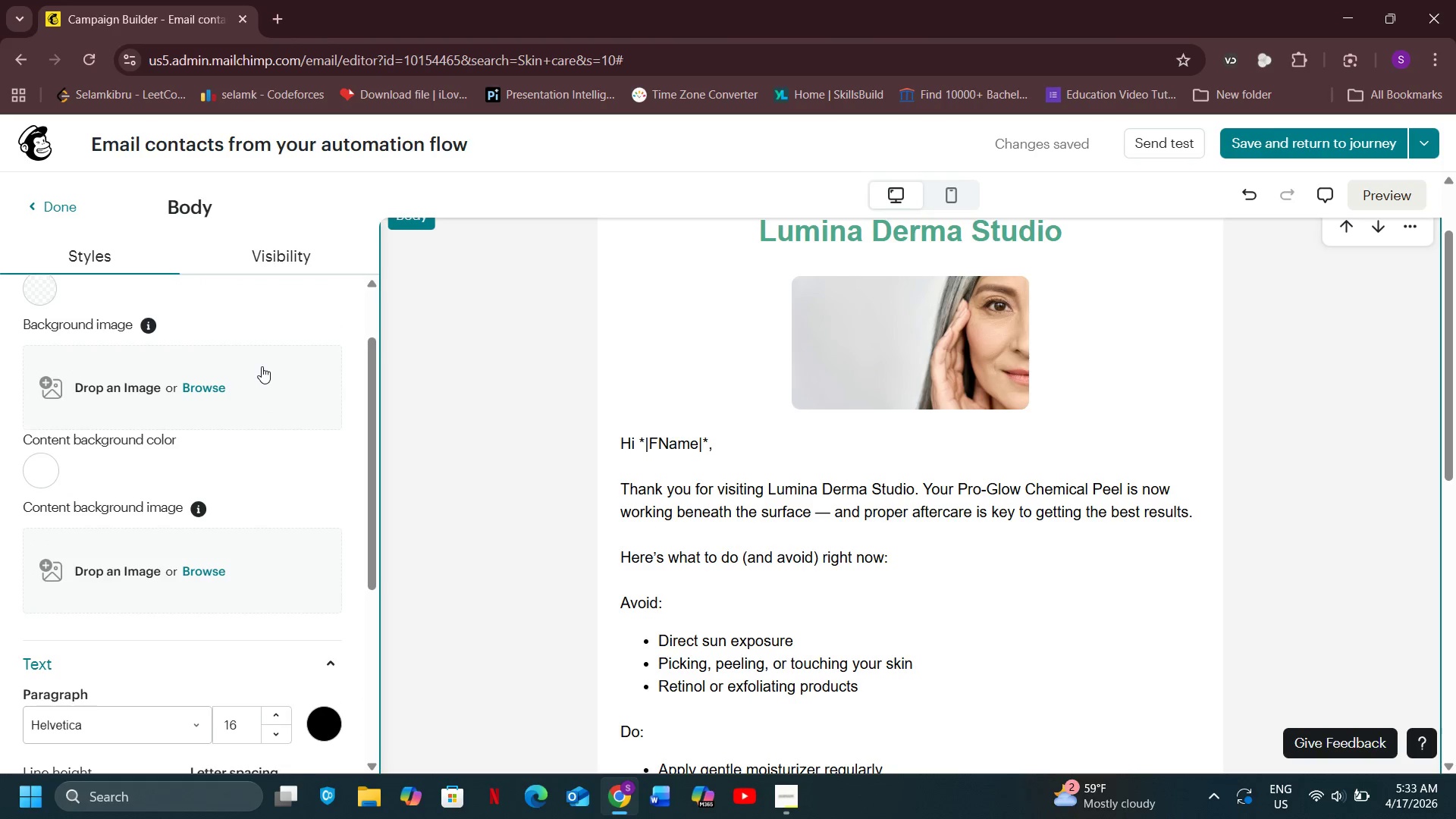 
scroll: coordinate [262, 366], scroll_direction: up, amount: 4.0
 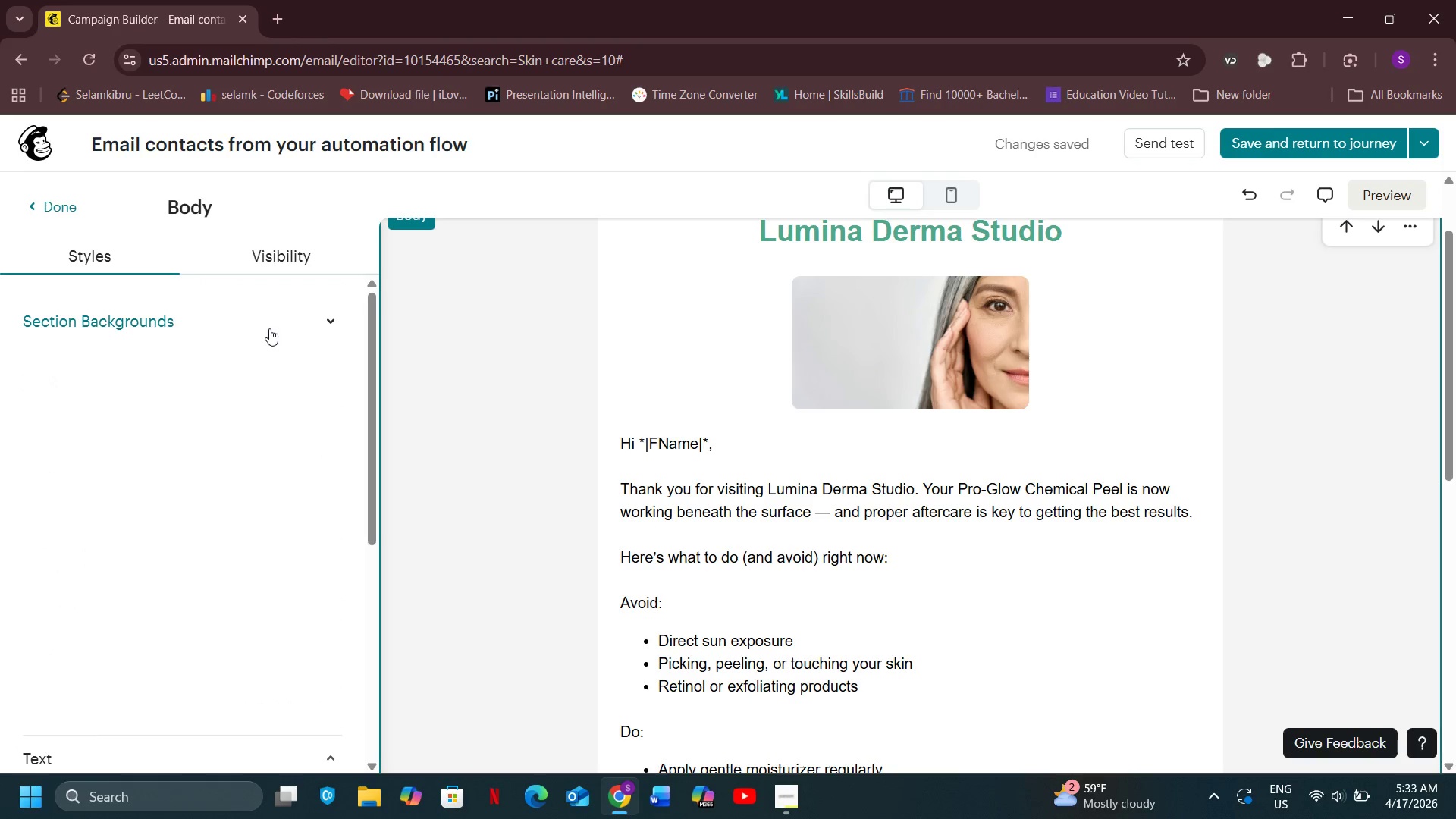 
left_click([269, 328])
 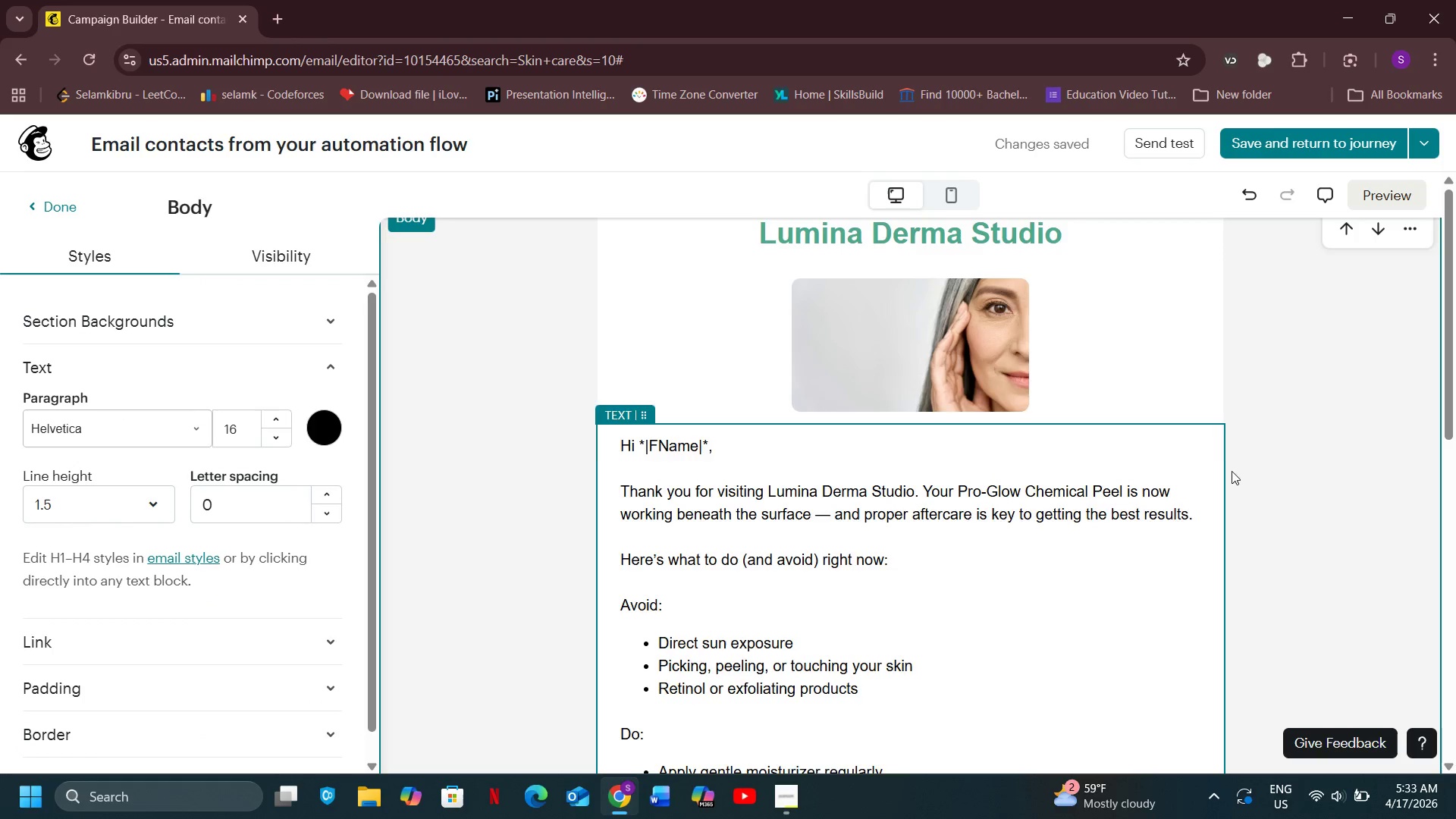 
scroll: coordinate [1289, 425], scroll_direction: up, amount: 3.0
 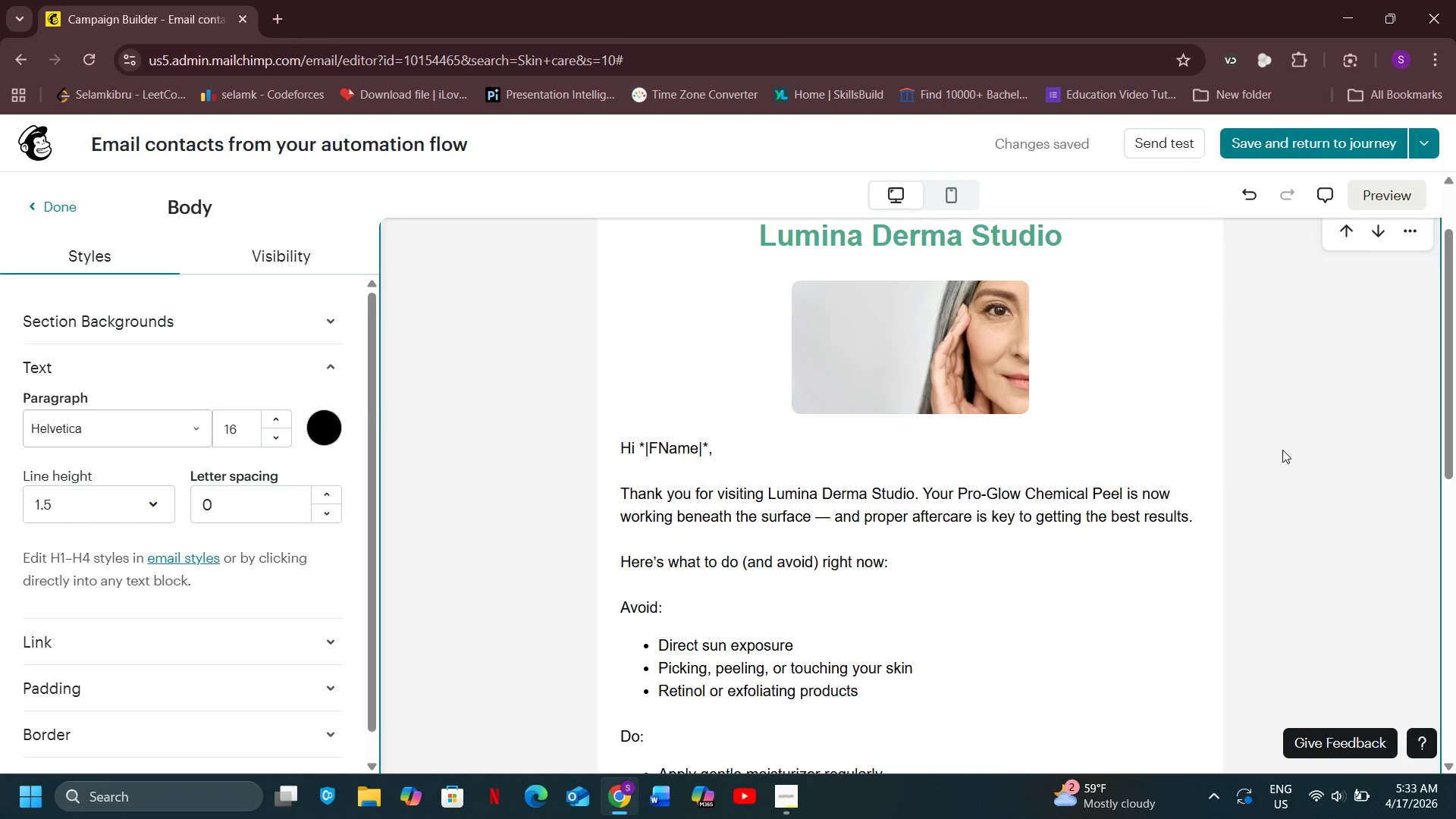 
scroll: coordinate [1274, 463], scroll_direction: down, amount: 8.0
 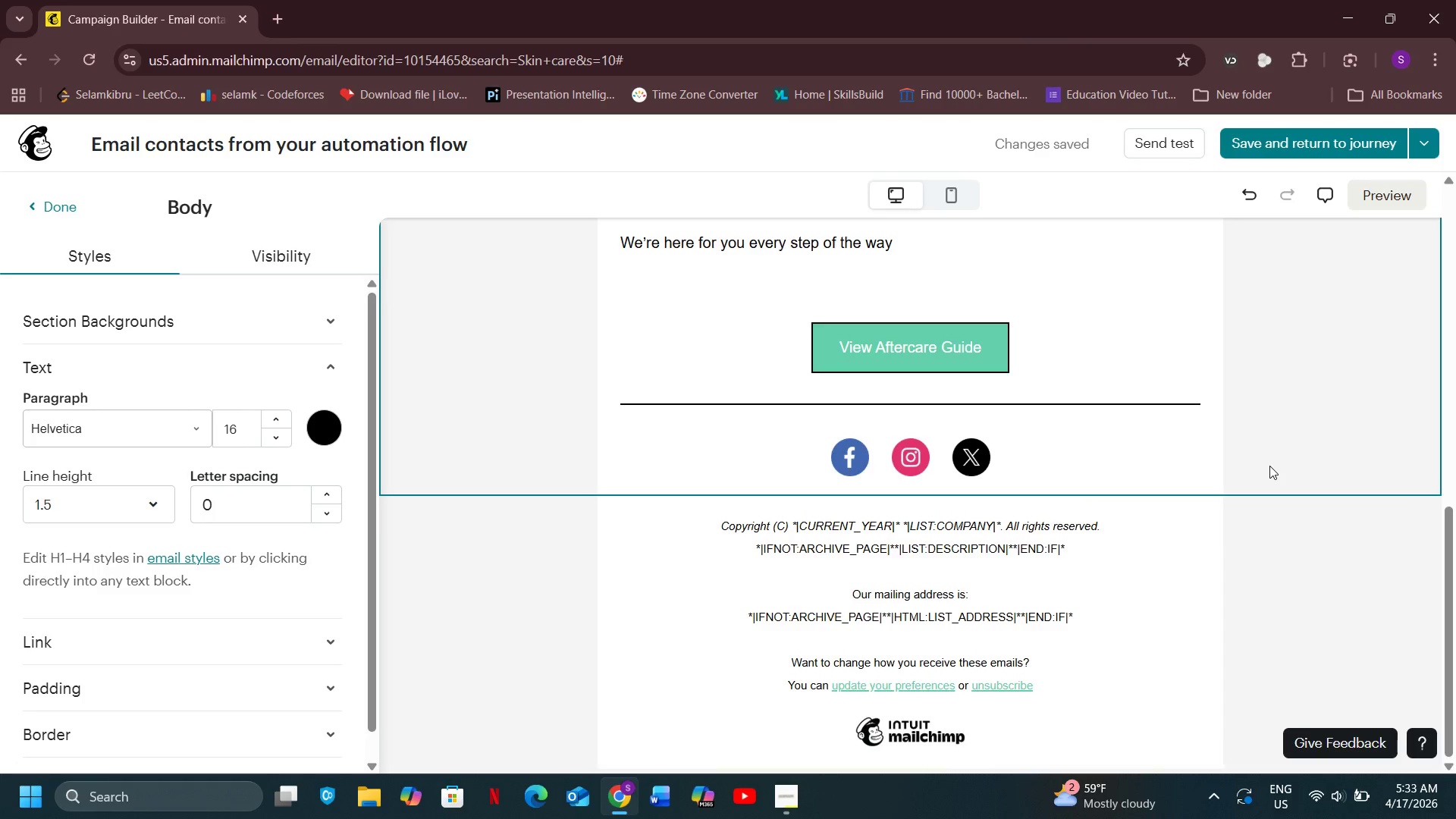 
scroll: coordinate [1252, 463], scroll_direction: up, amount: 9.0
 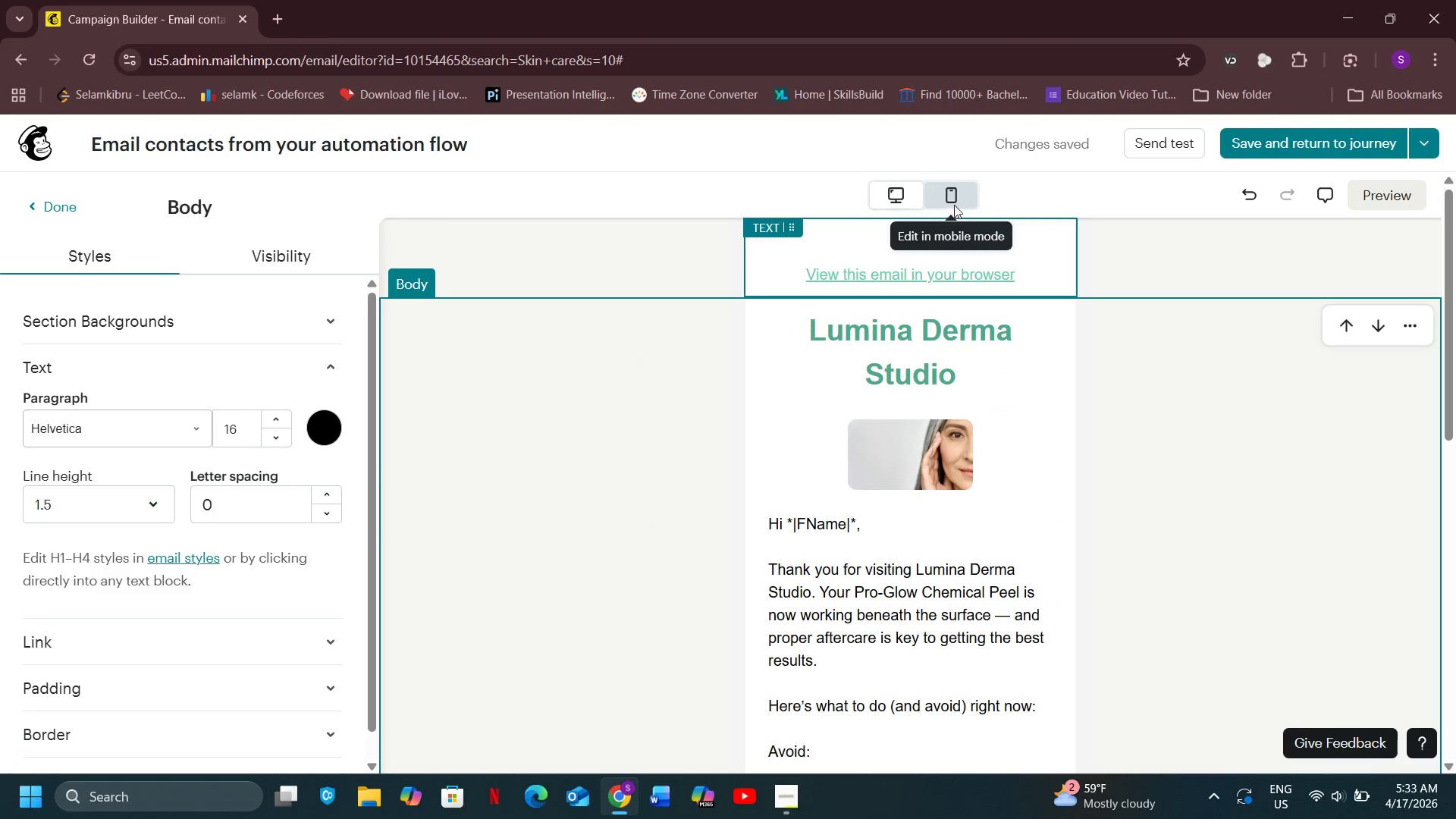 
left_click([954, 205])
 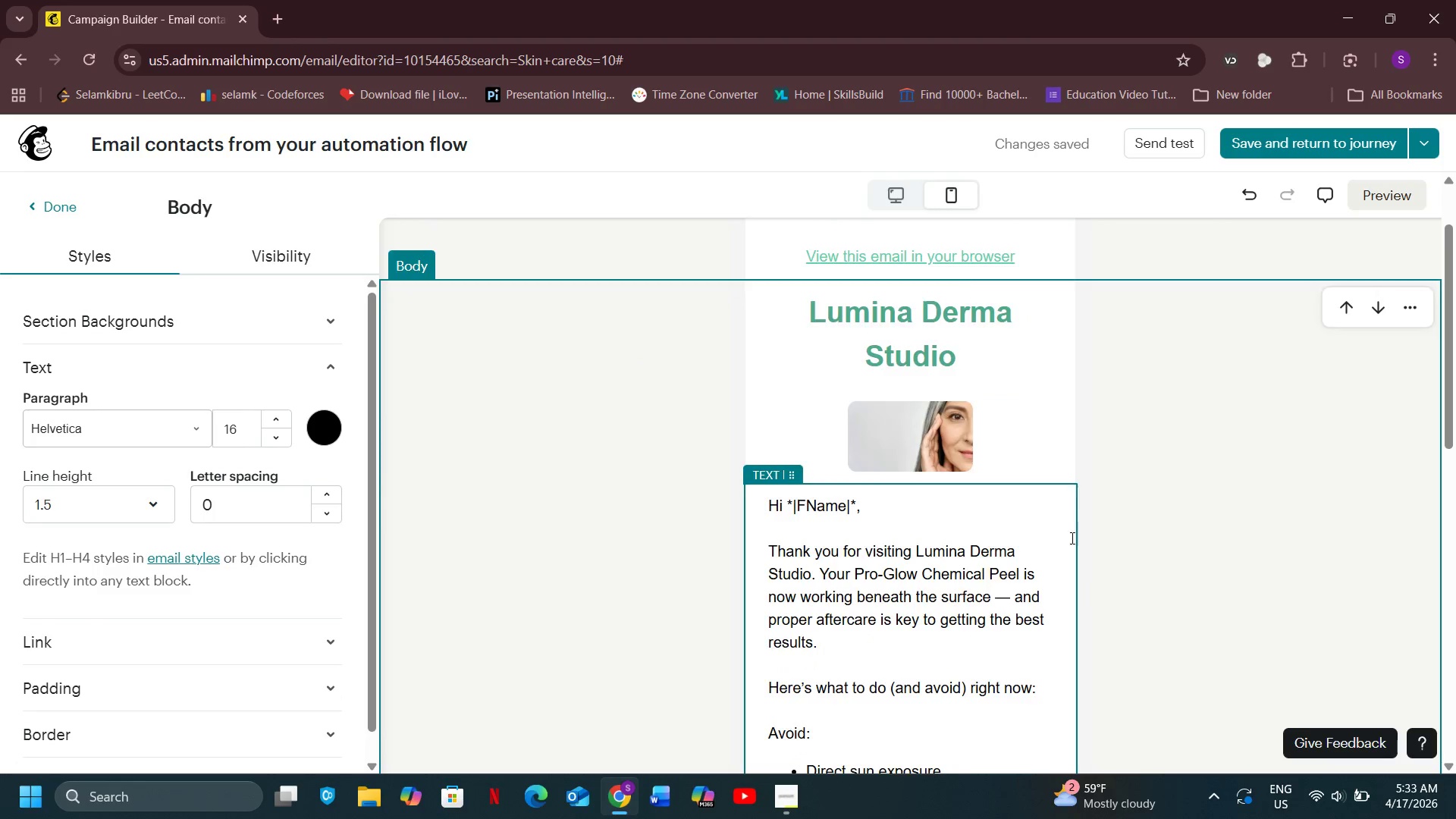 
scroll: coordinate [1073, 526], scroll_direction: down, amount: 2.0
 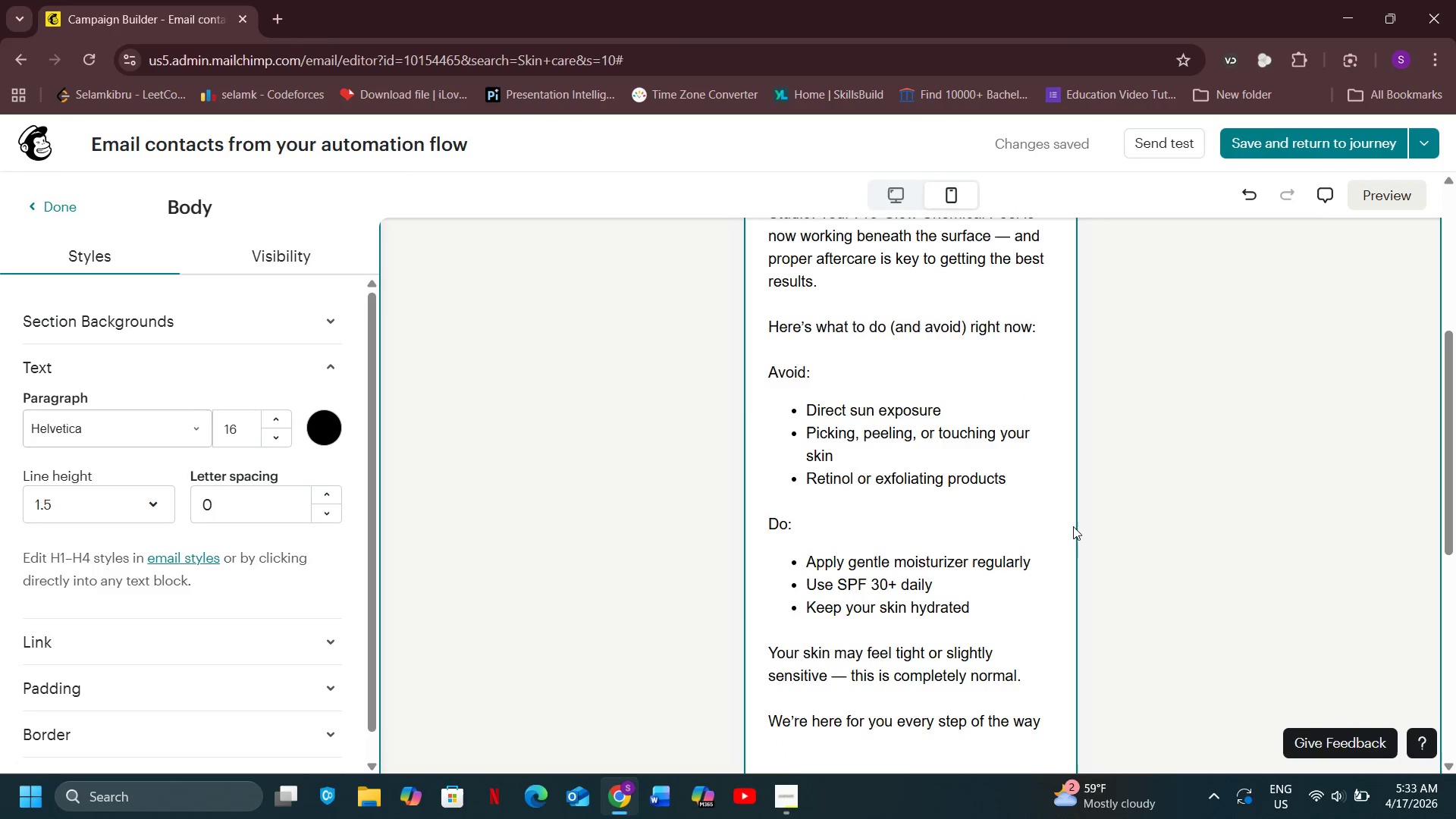 
scroll: coordinate [1073, 526], scroll_direction: up, amount: 3.0
 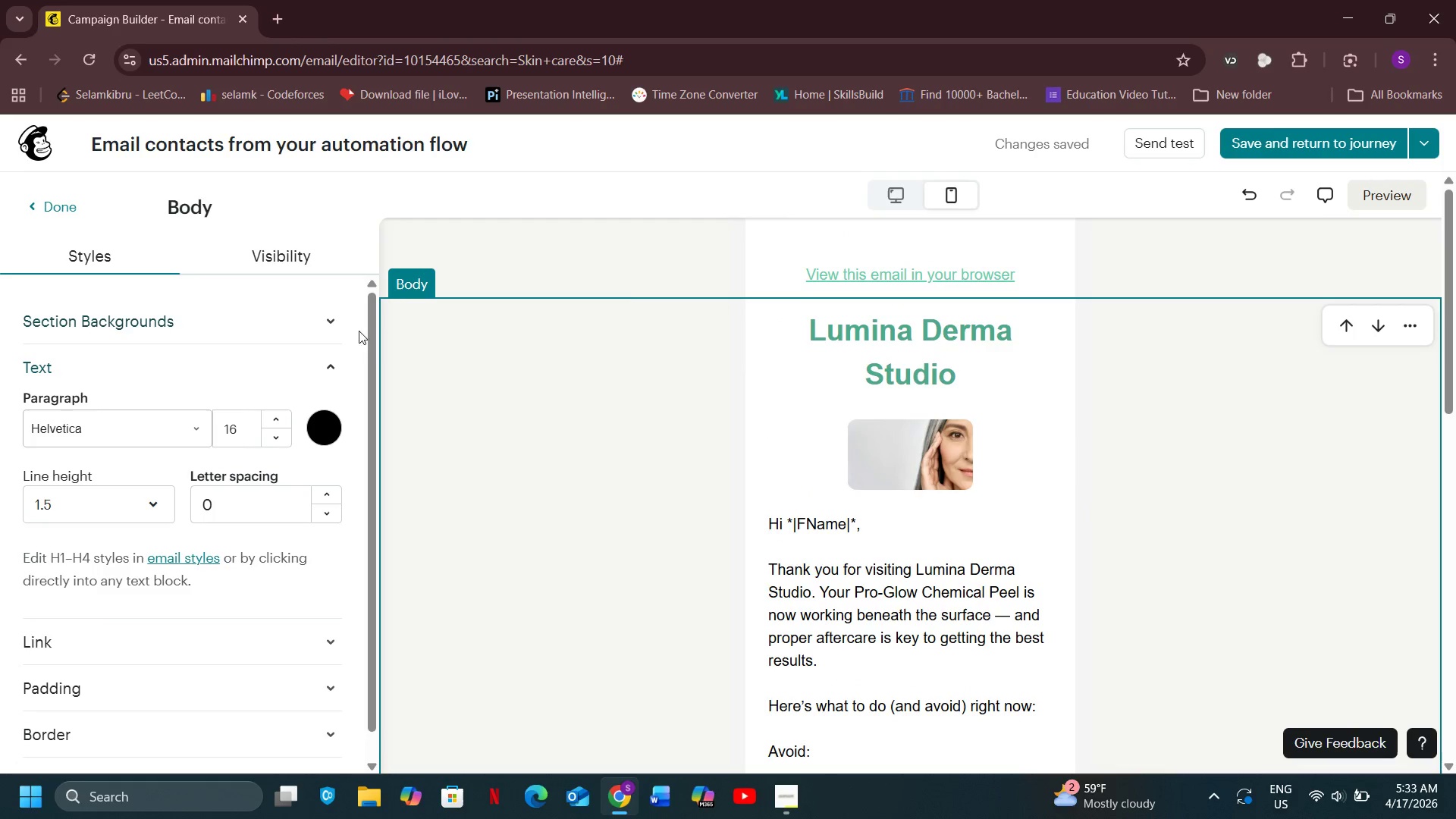 
wait(5.72)
 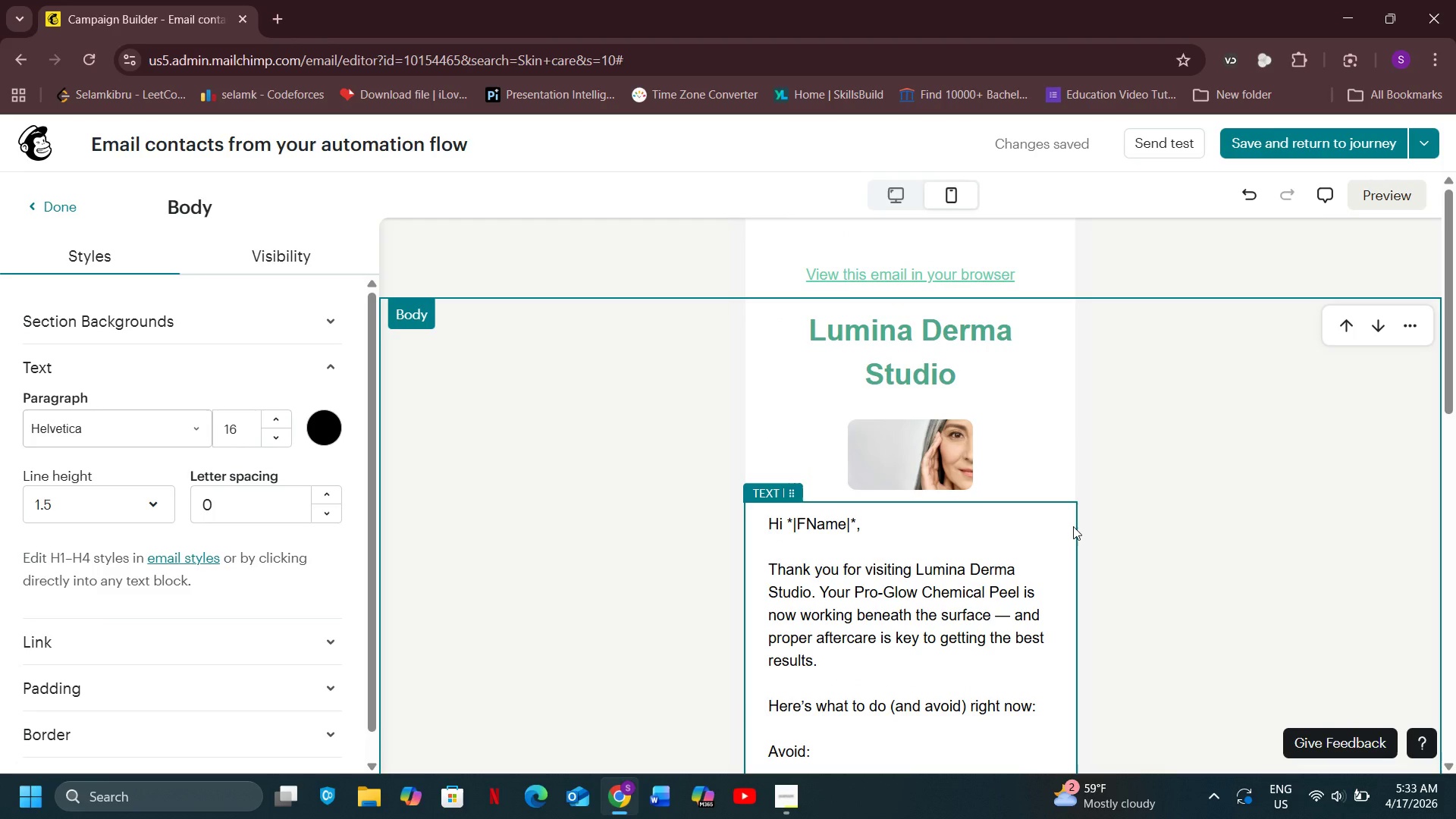 
scroll: coordinate [780, 456], scroll_direction: down, amount: 8.0
 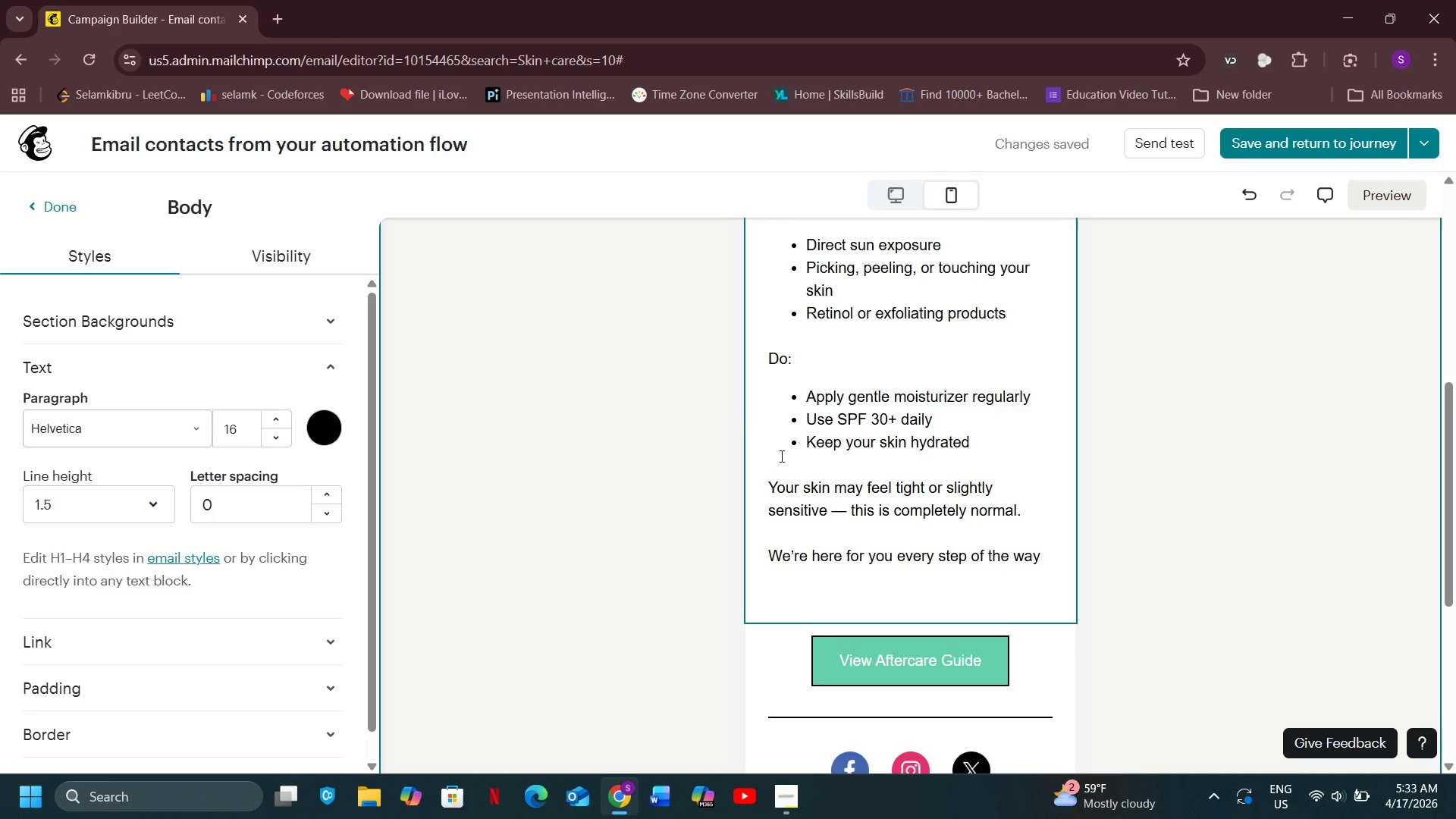 
scroll: coordinate [756, 457], scroll_direction: up, amount: 5.0
 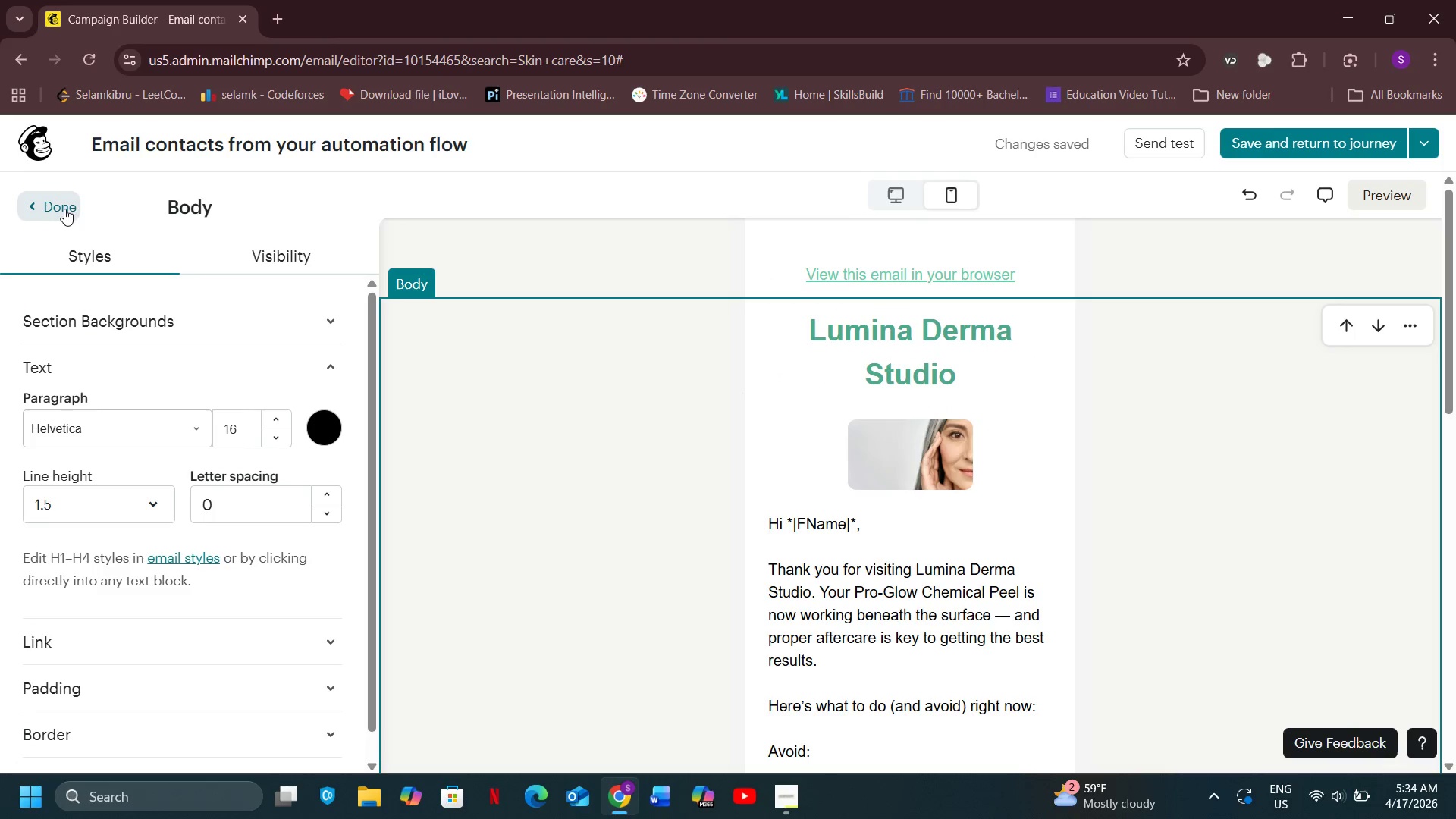 
left_click([64, 209])
 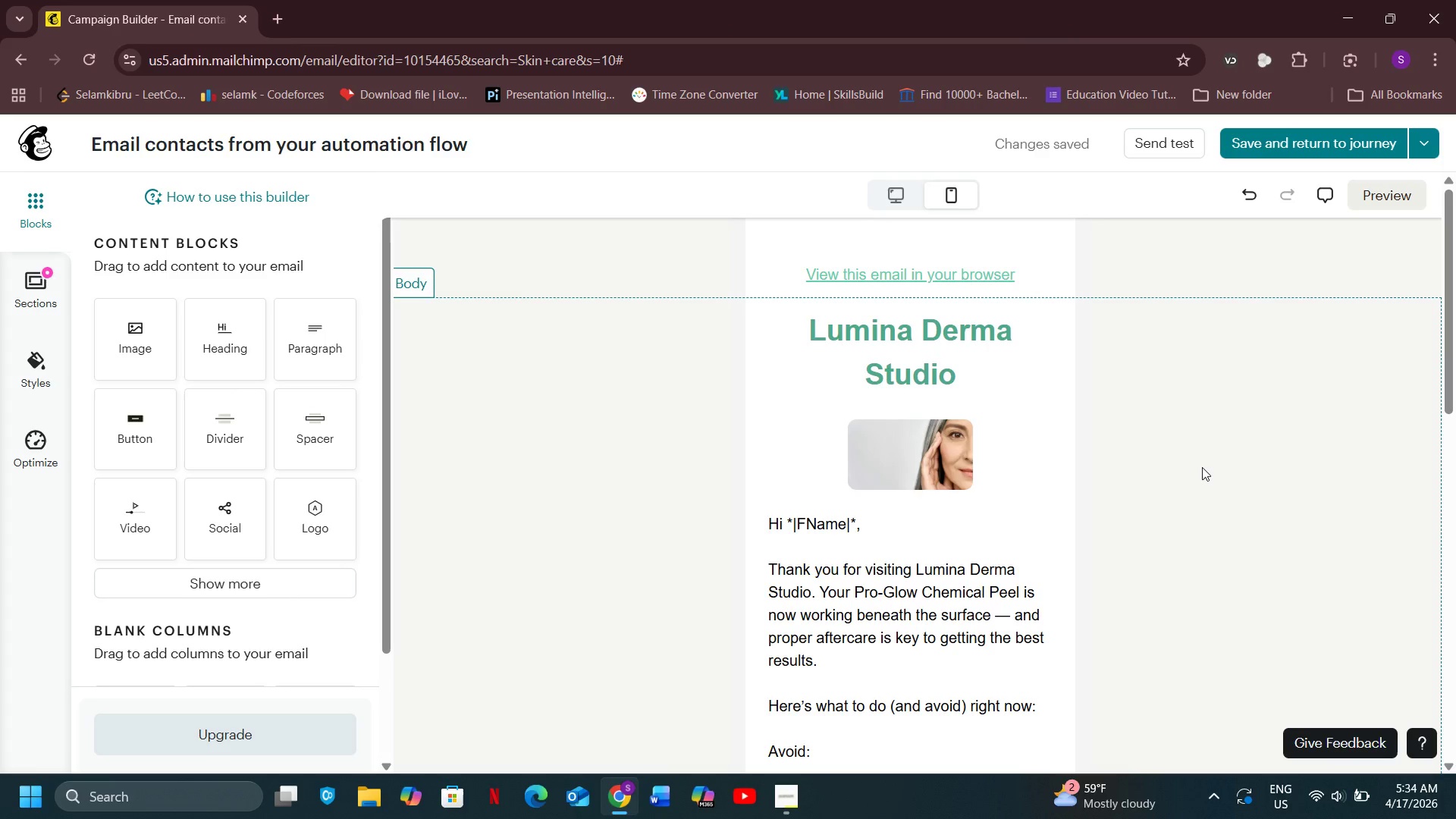 
wait(11.34)
 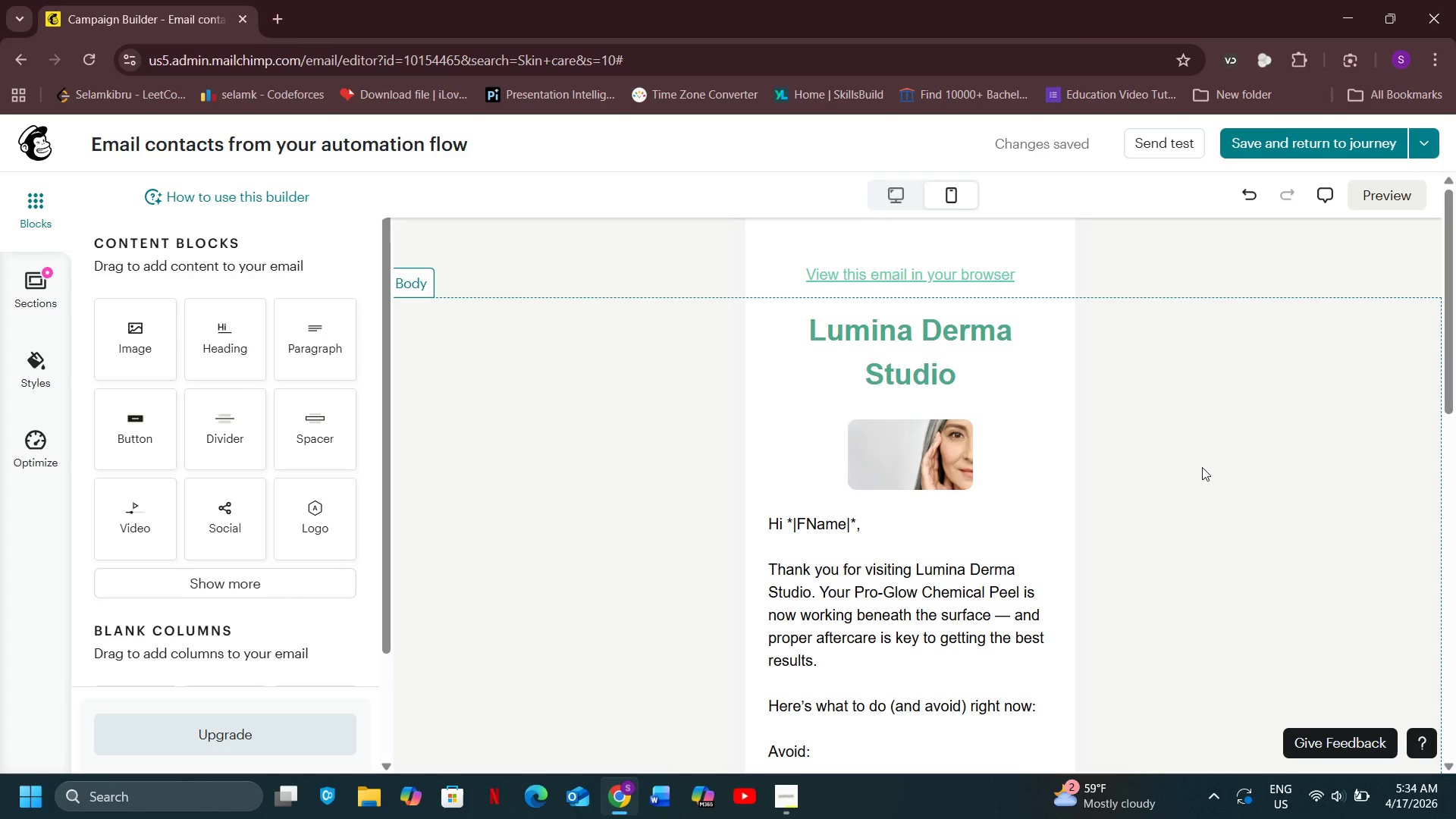 
left_click([1303, 145])
 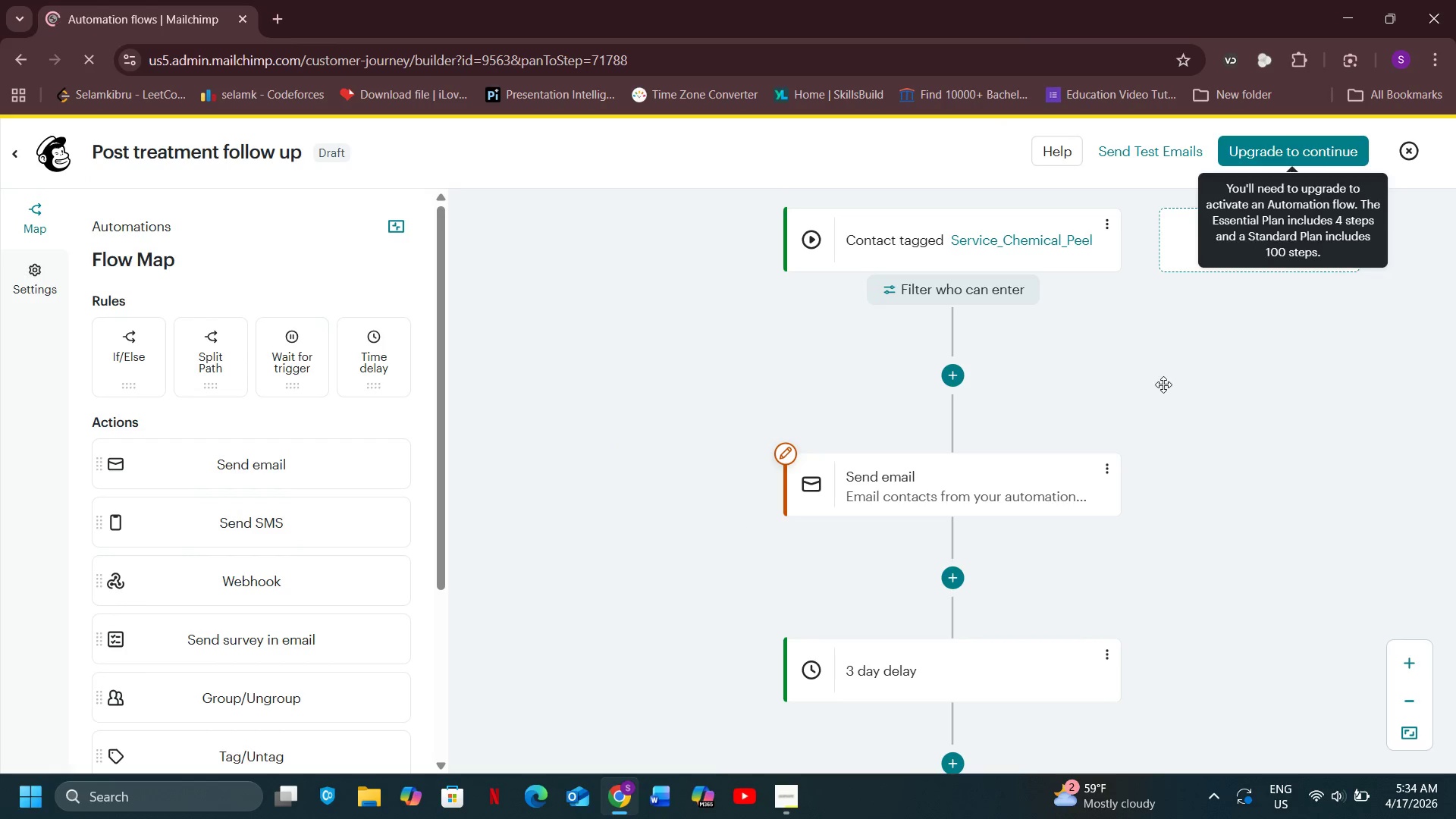 
wait(19.53)
 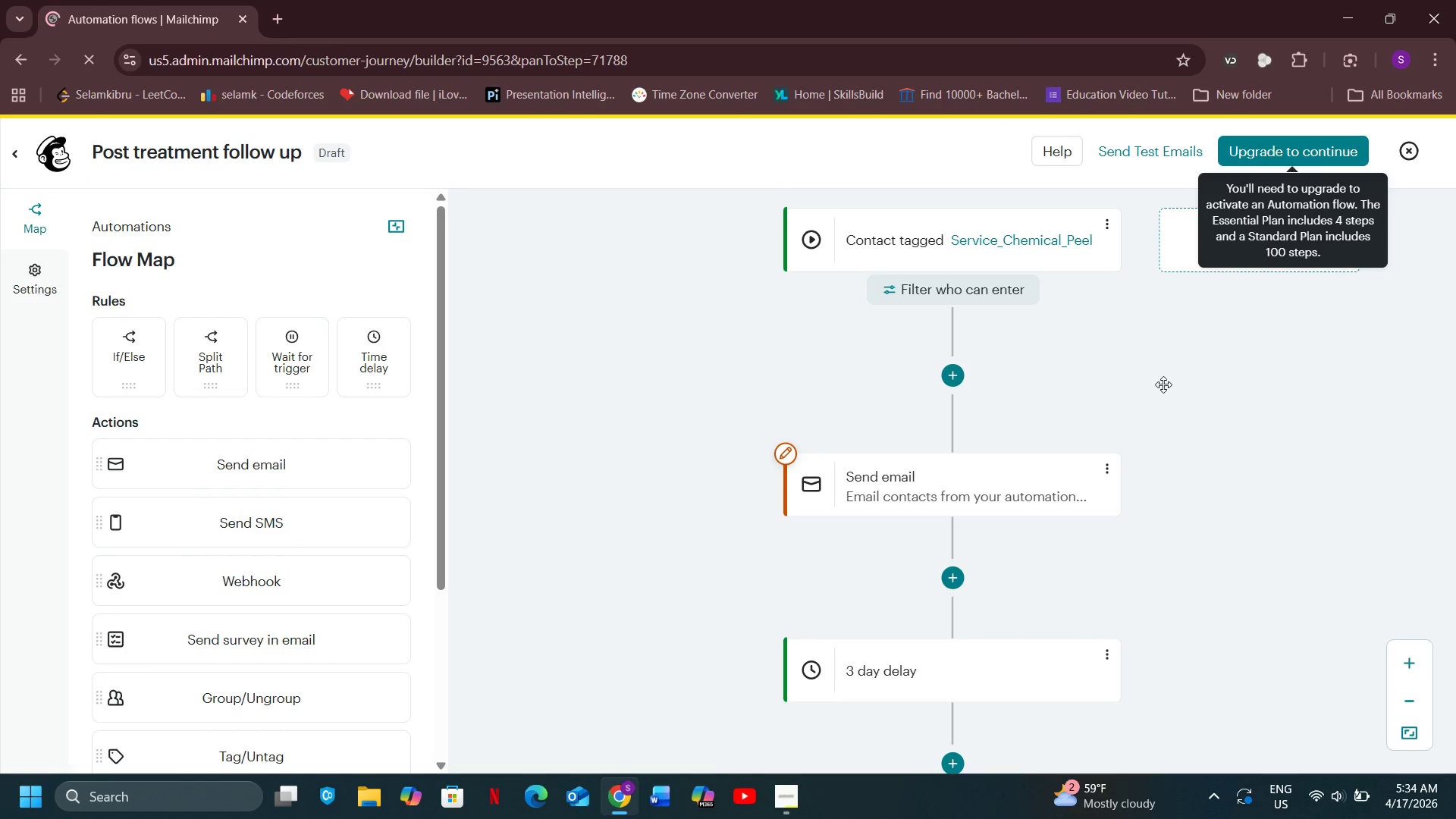 
scroll: coordinate [1168, 491], scroll_direction: down, amount: 4.0
 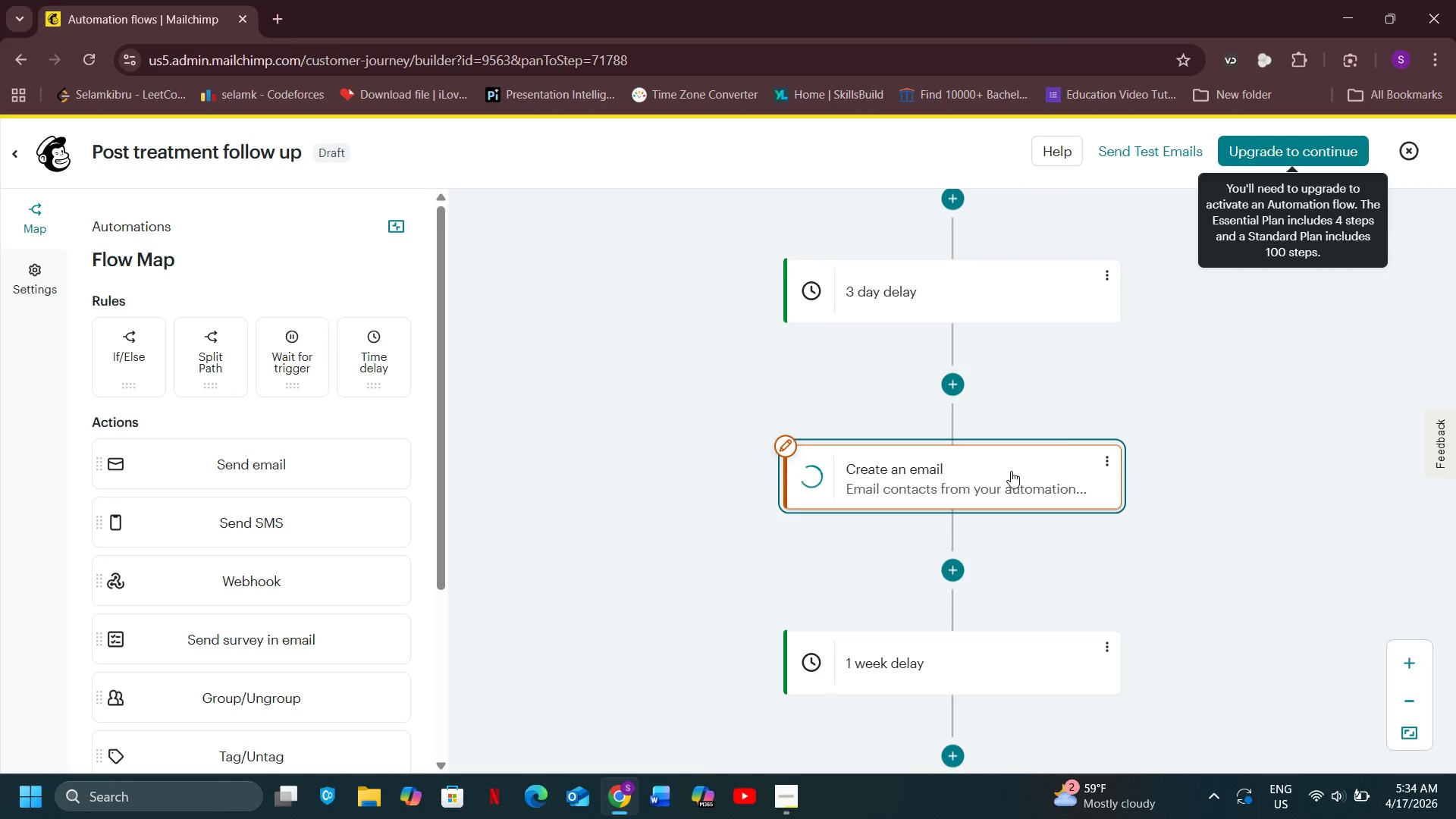 
left_click([1011, 471])
 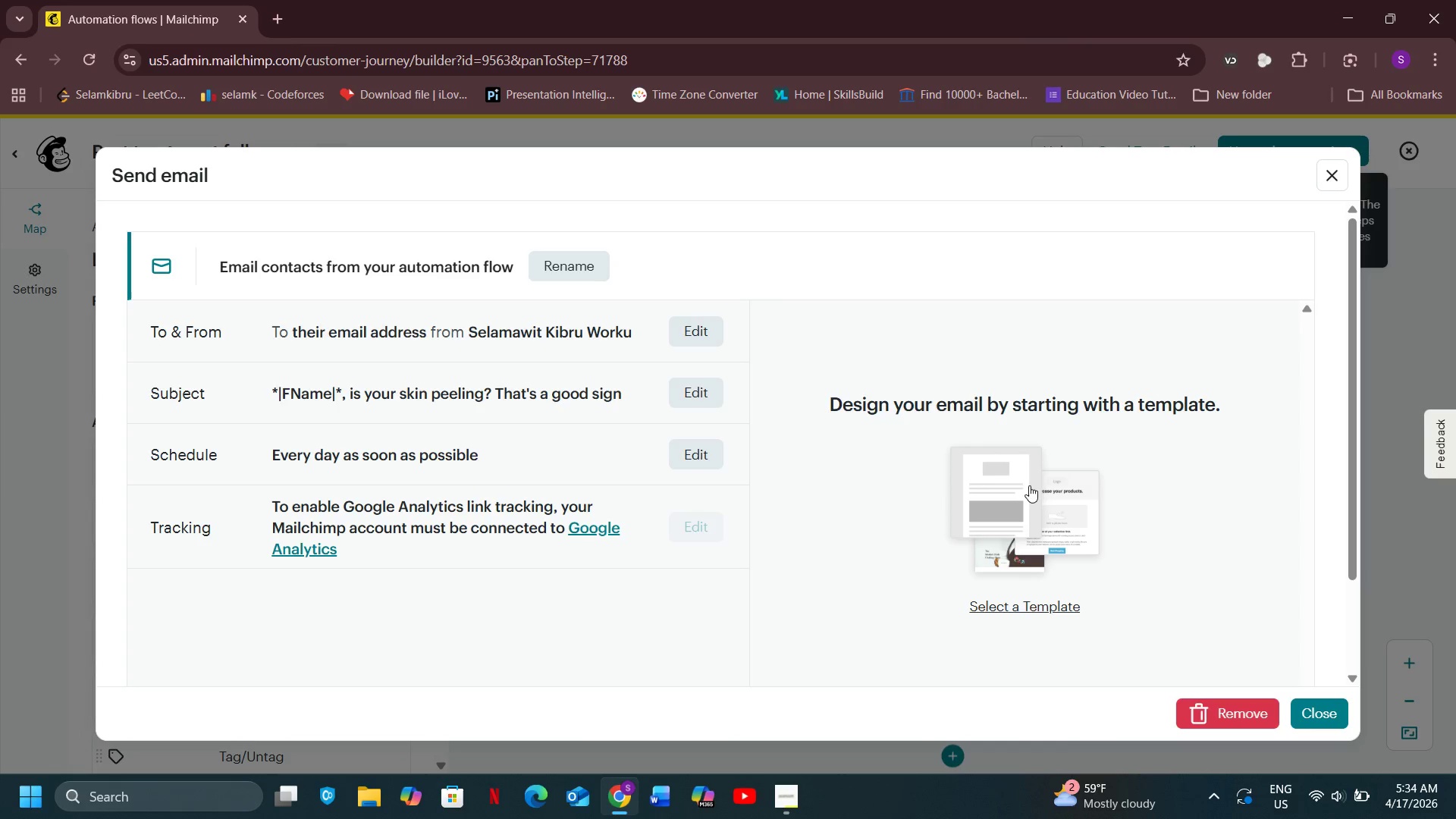 
left_click([1029, 485])
 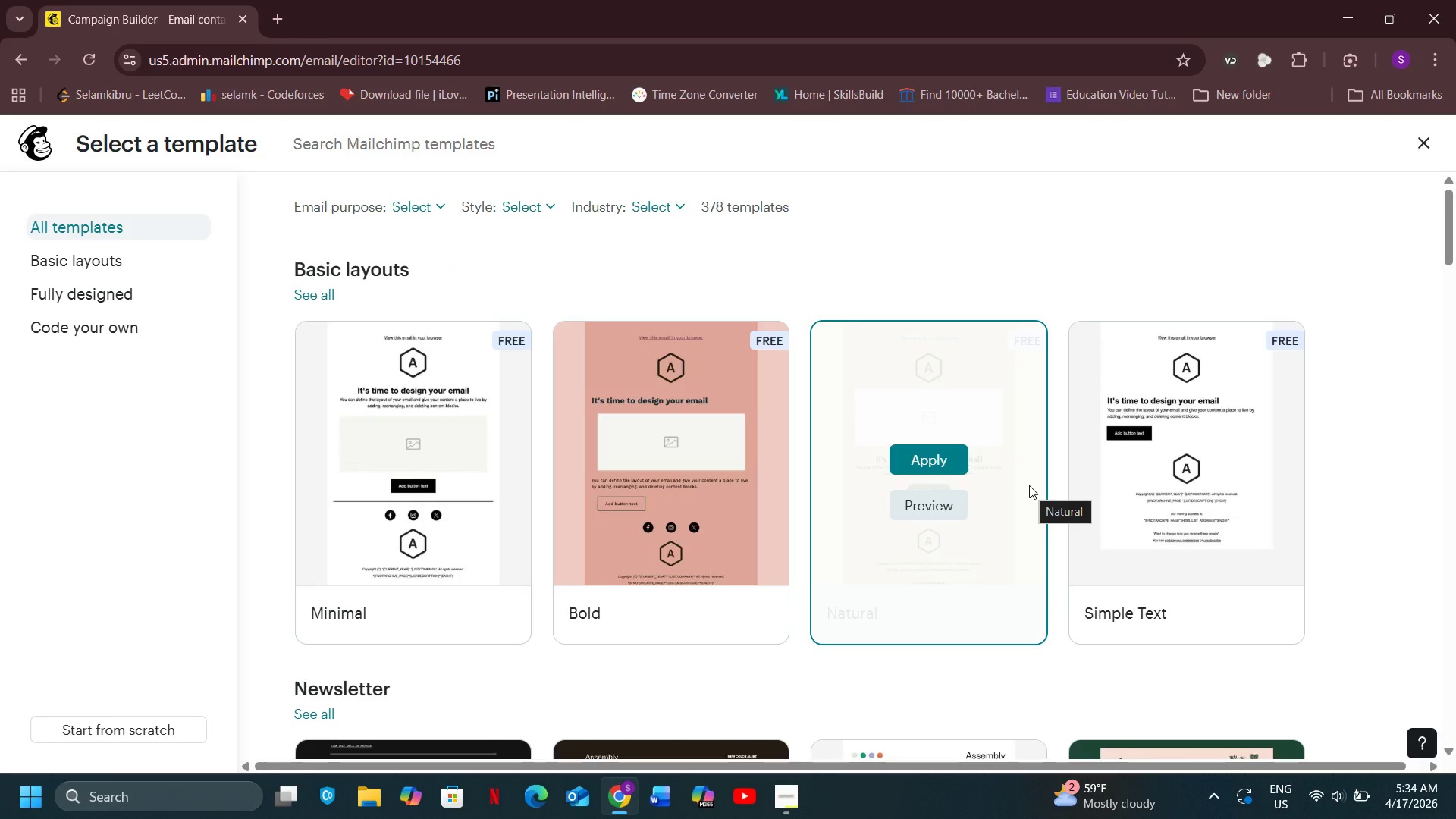 
wait(18.8)
 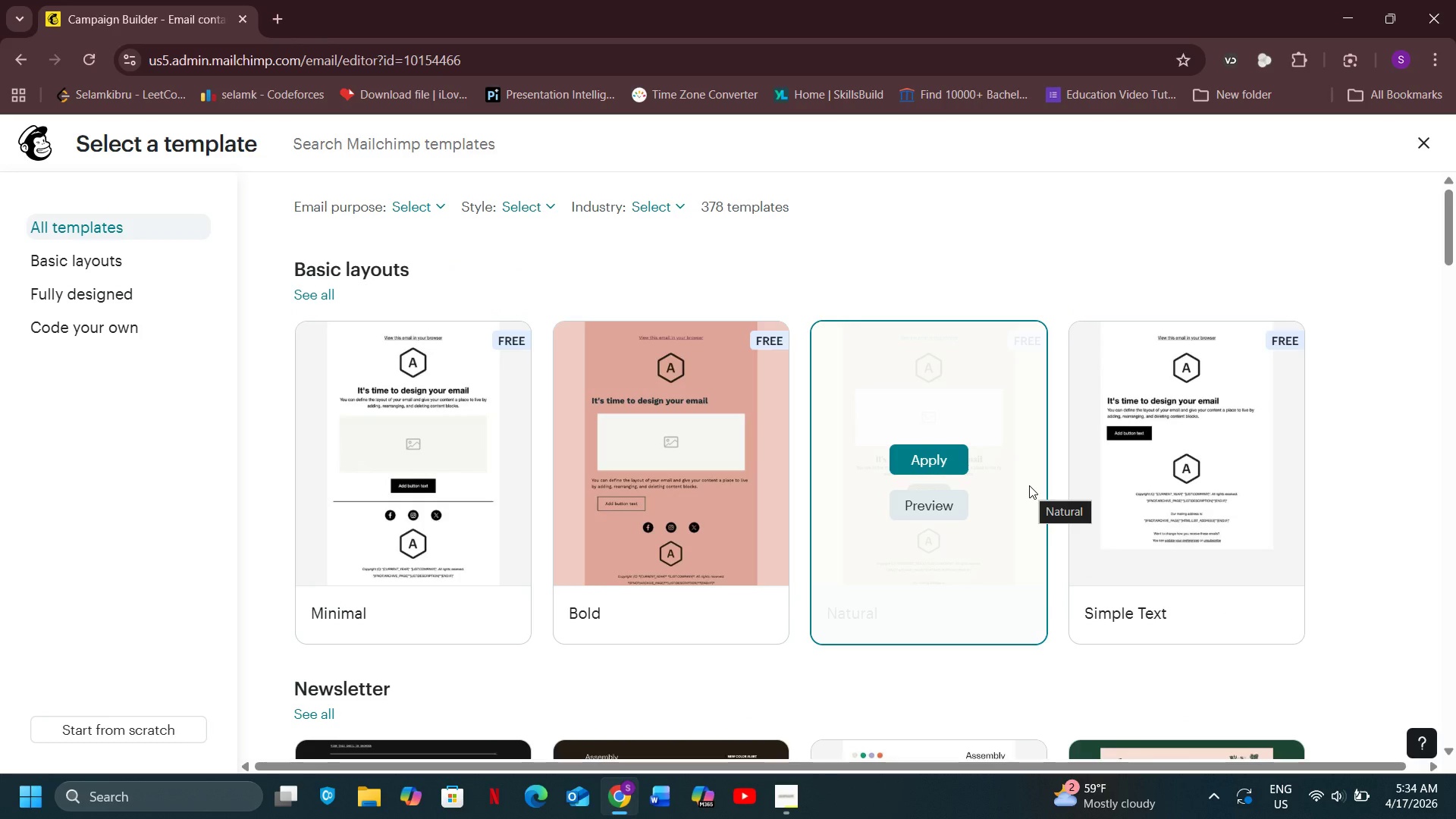 
left_click([453, 382])
 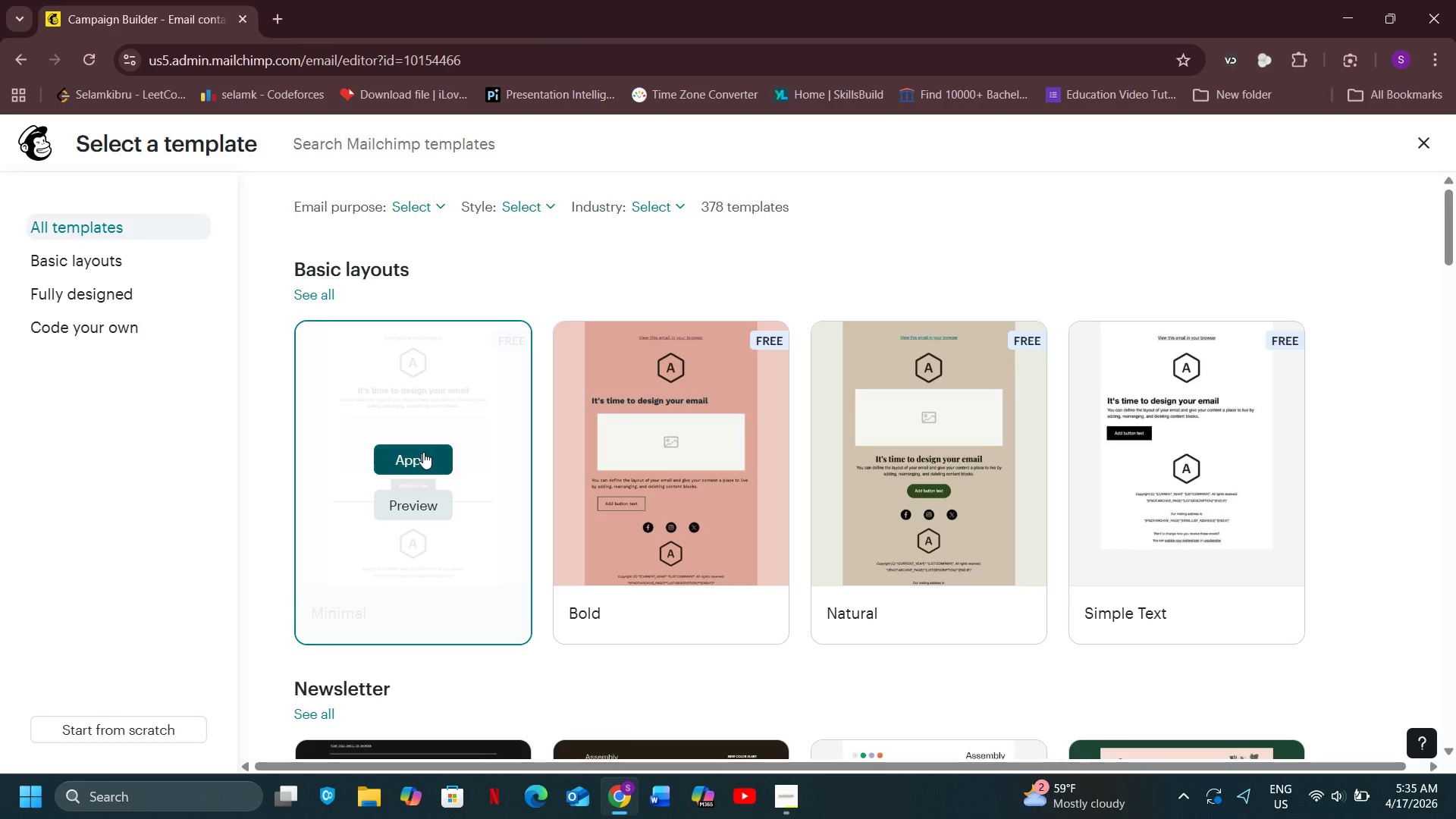 
left_click([423, 452])
 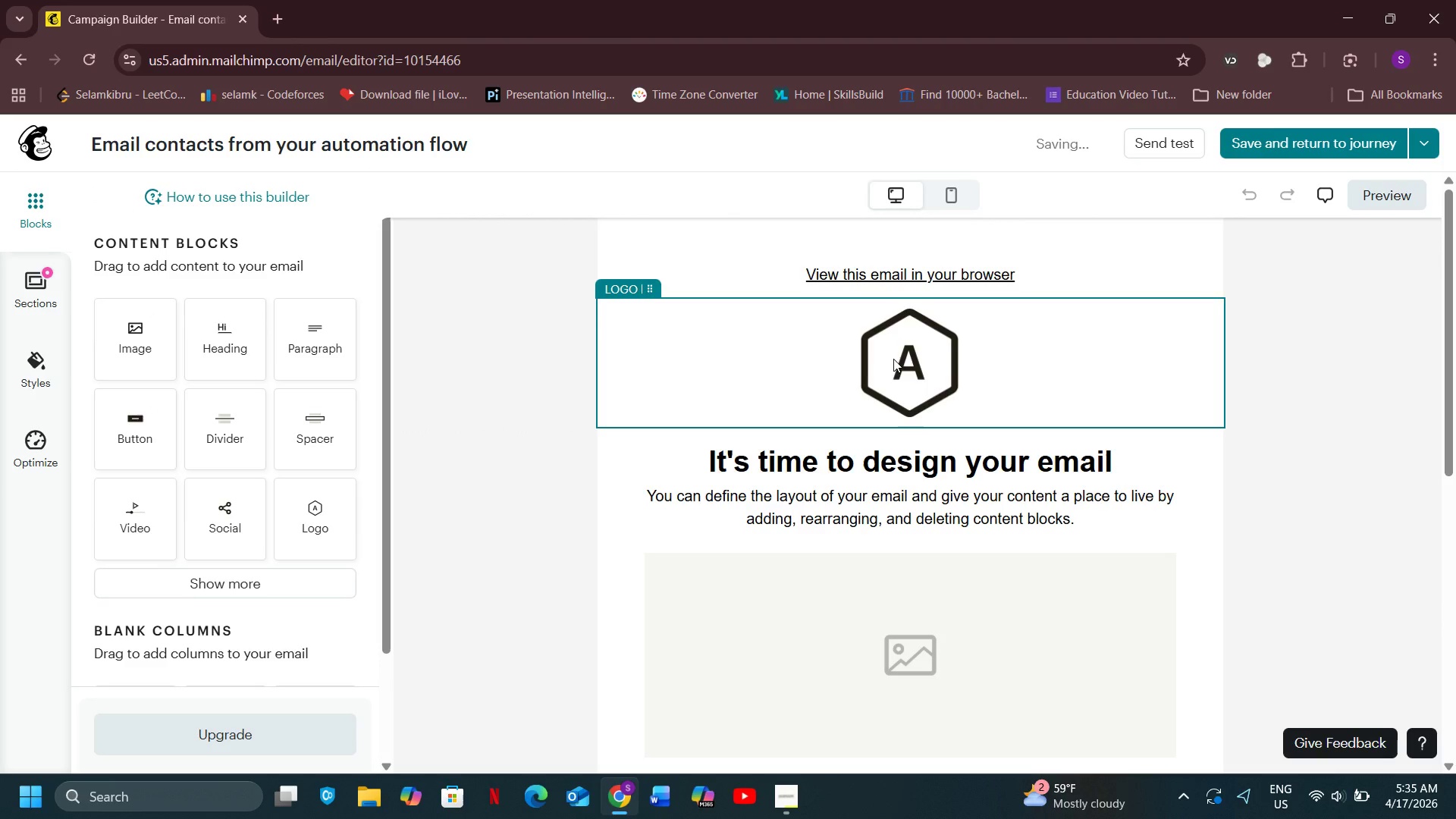 
wait(5.58)
 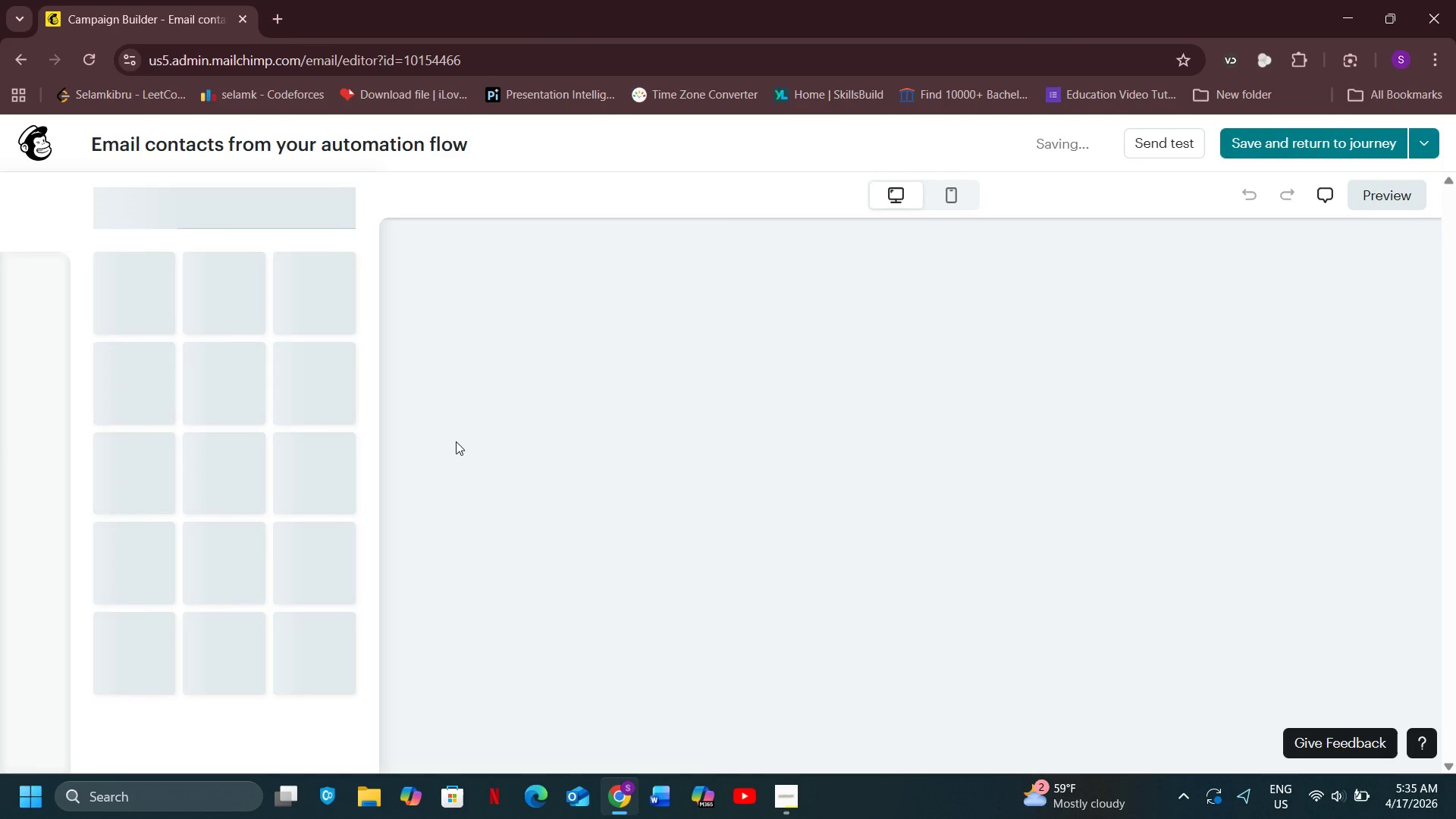 
left_click([893, 359])
 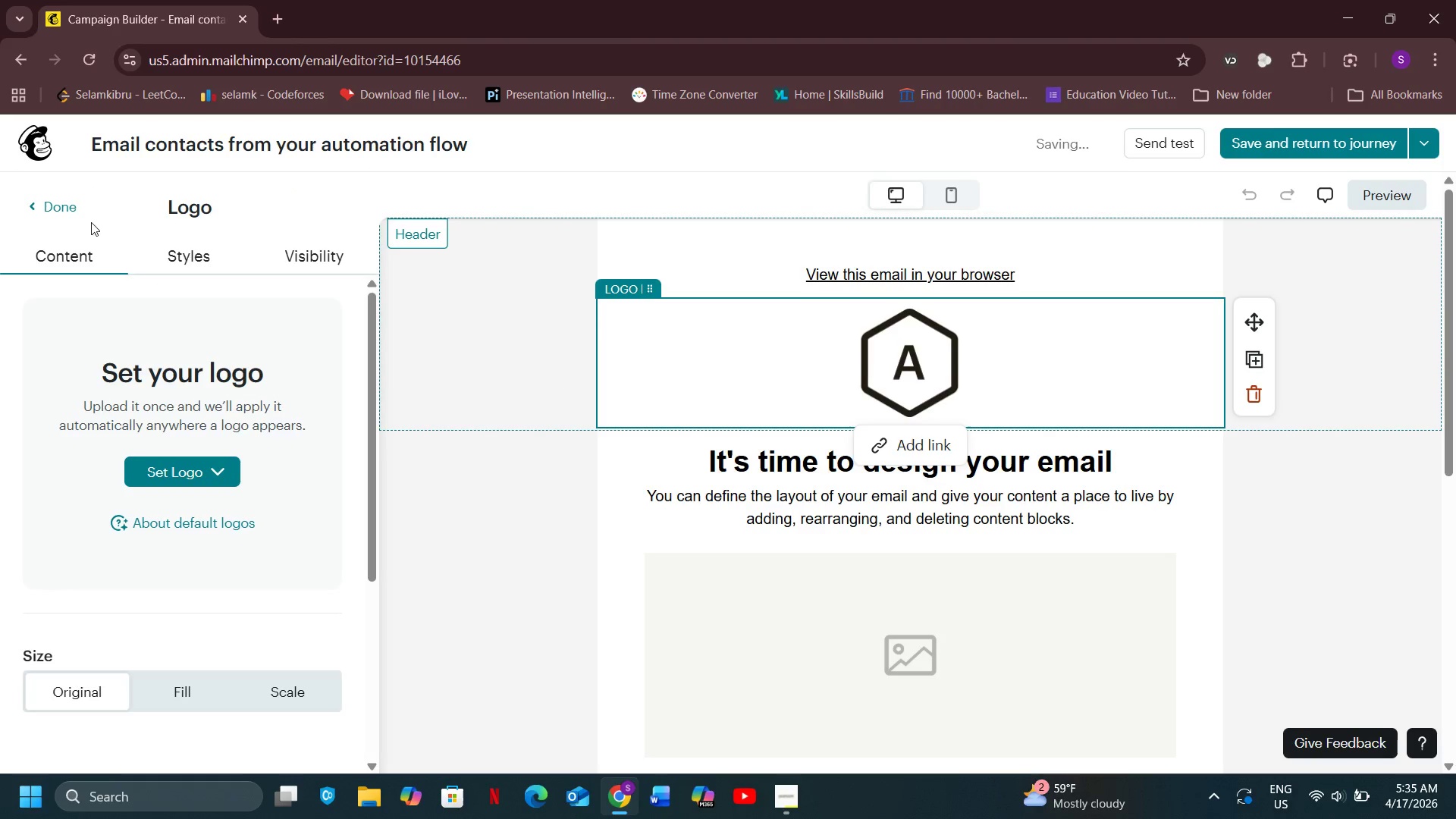 
left_click([67, 201])
 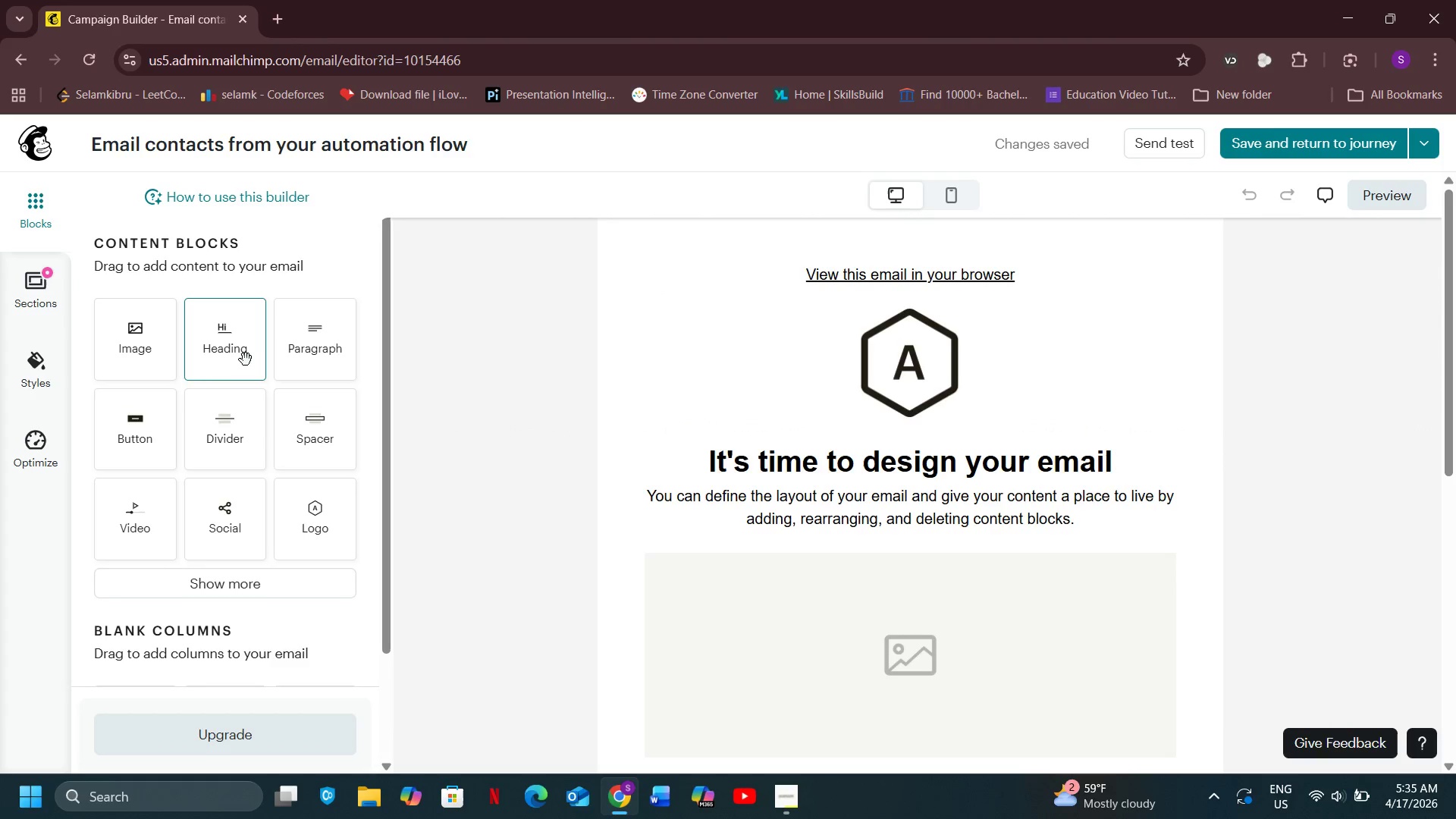 
left_click_drag(start_coordinate=[238, 357], to_coordinate=[938, 317])
 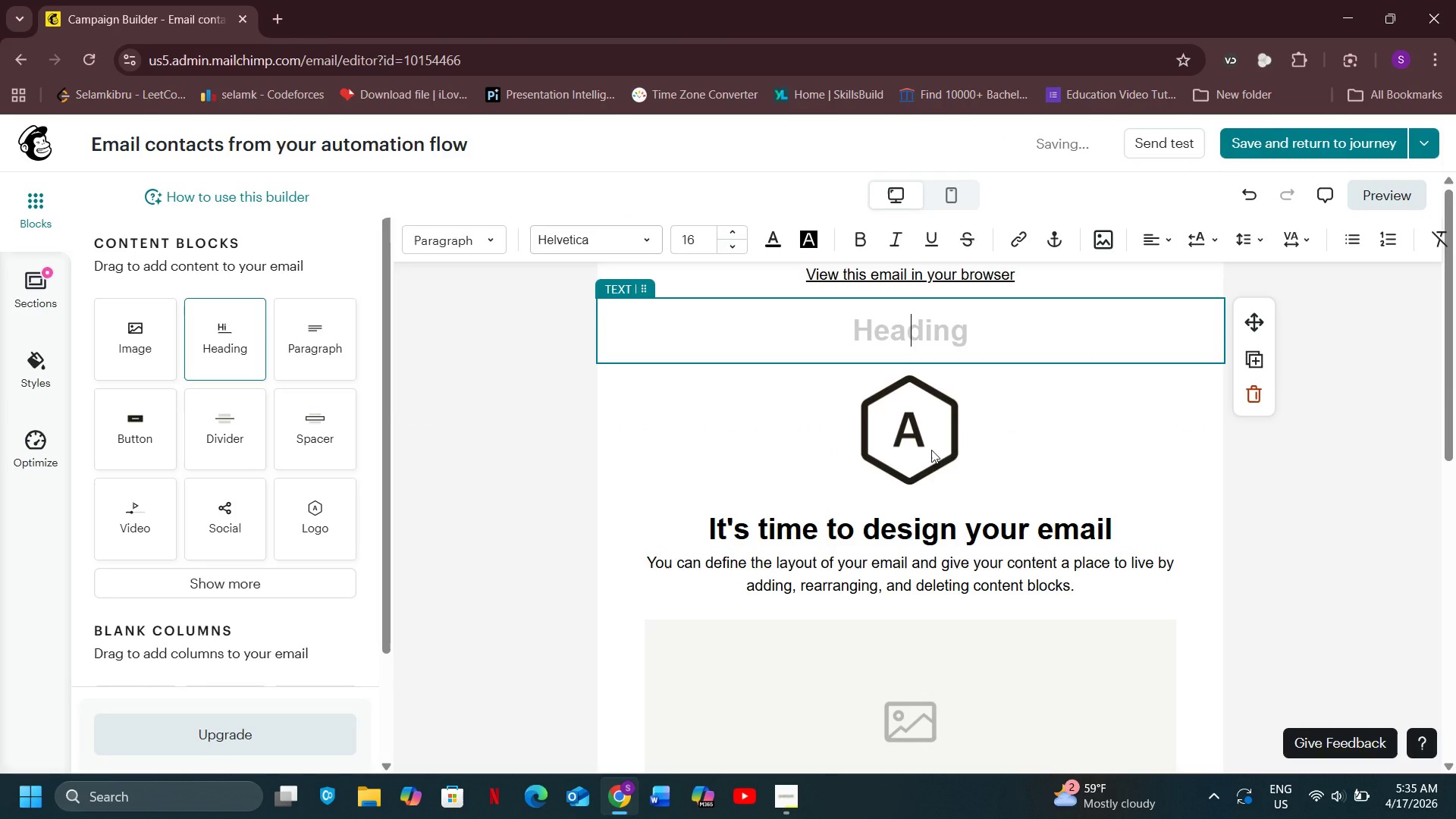 
left_click([931, 450])
 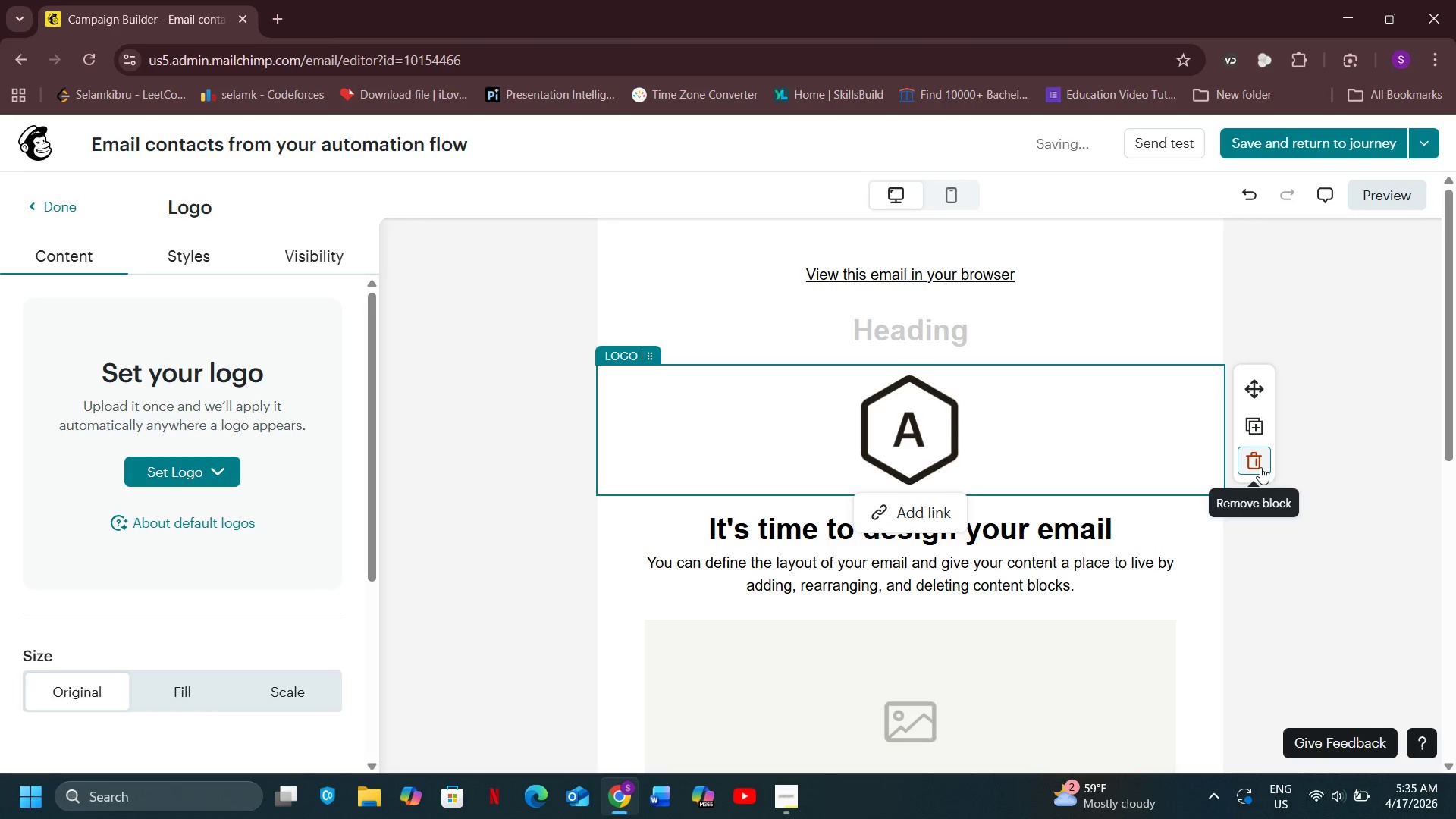 
left_click([1260, 467])
 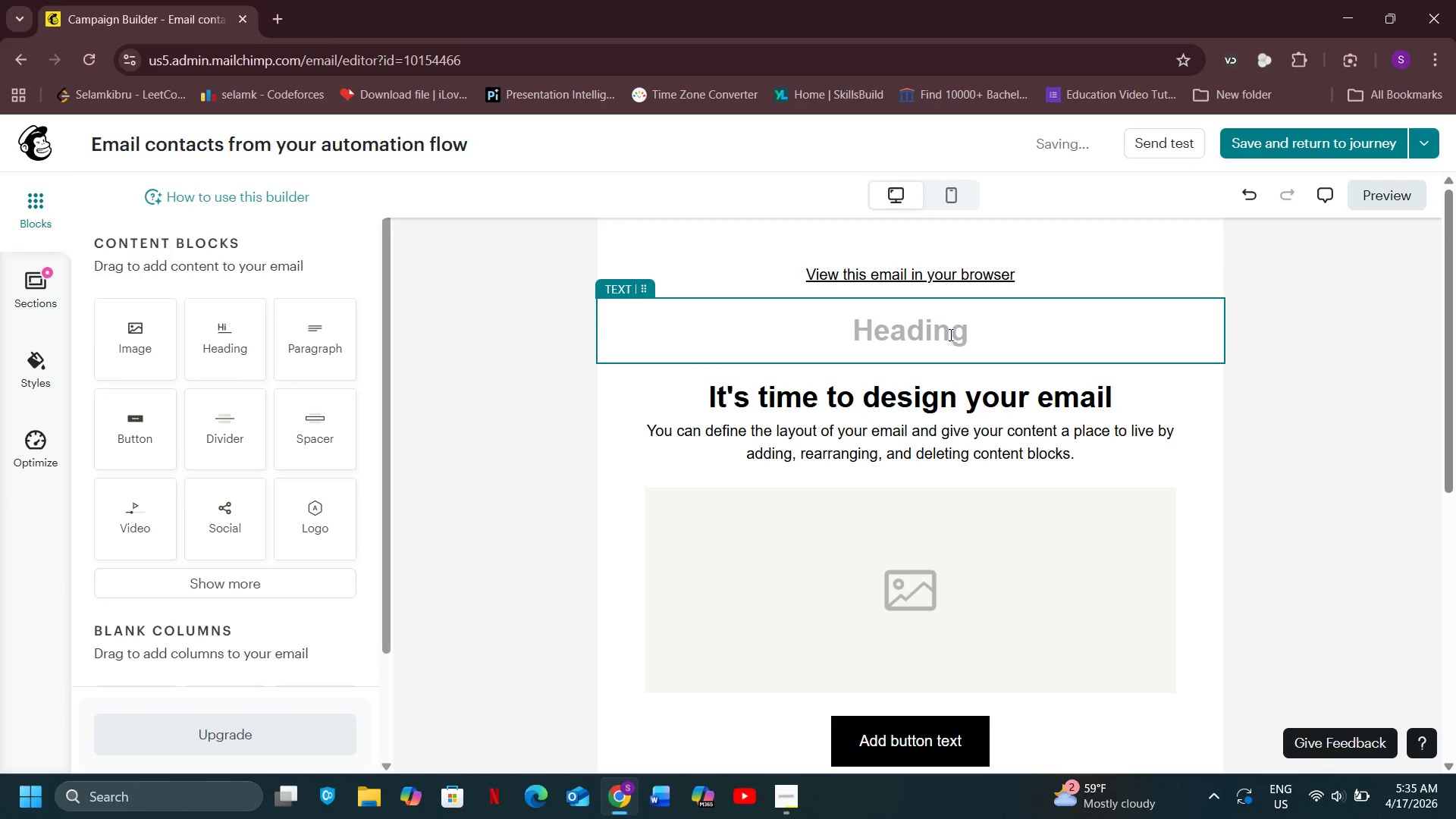 
left_click([949, 334])
 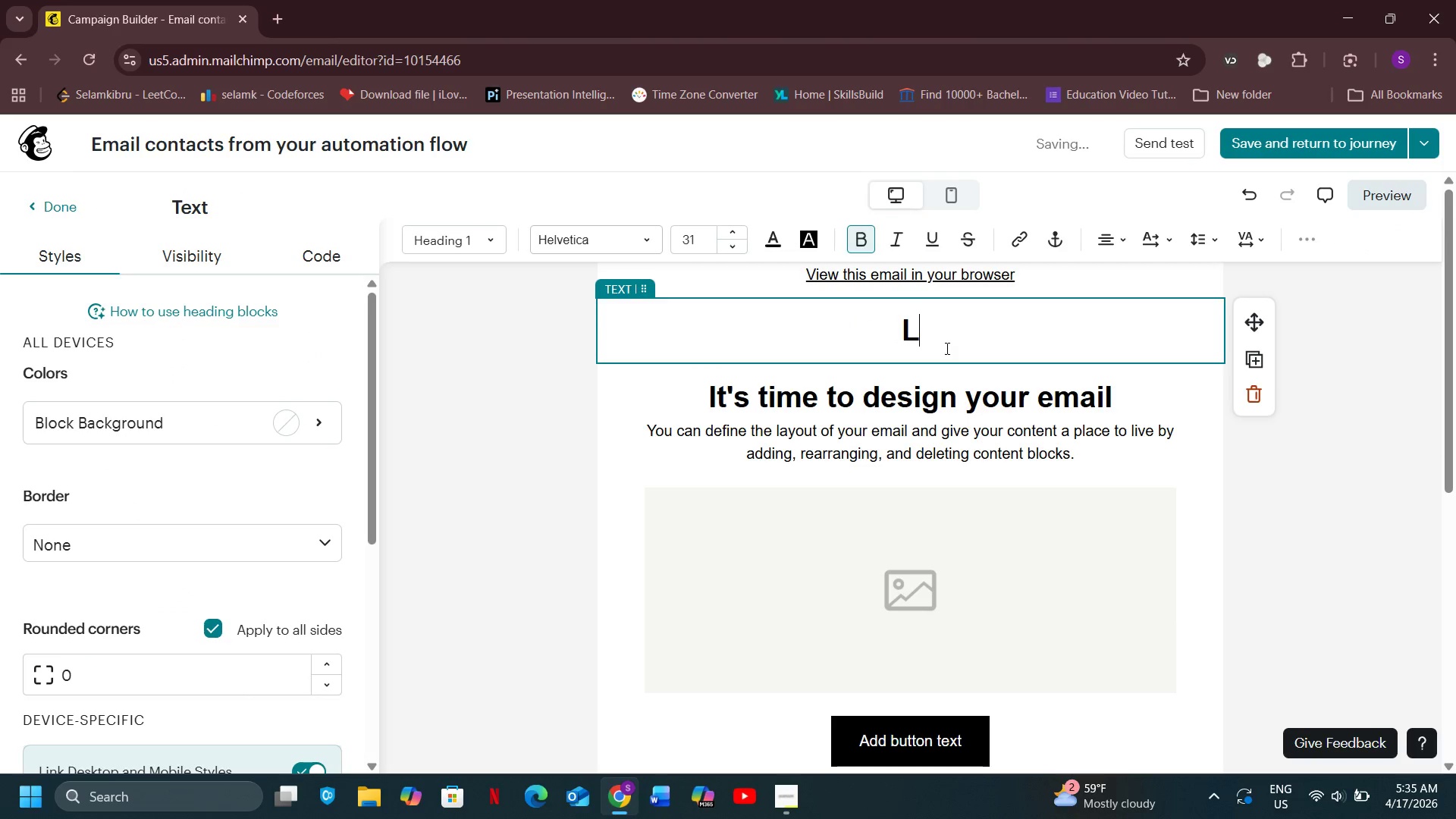 
type(Lumina )
 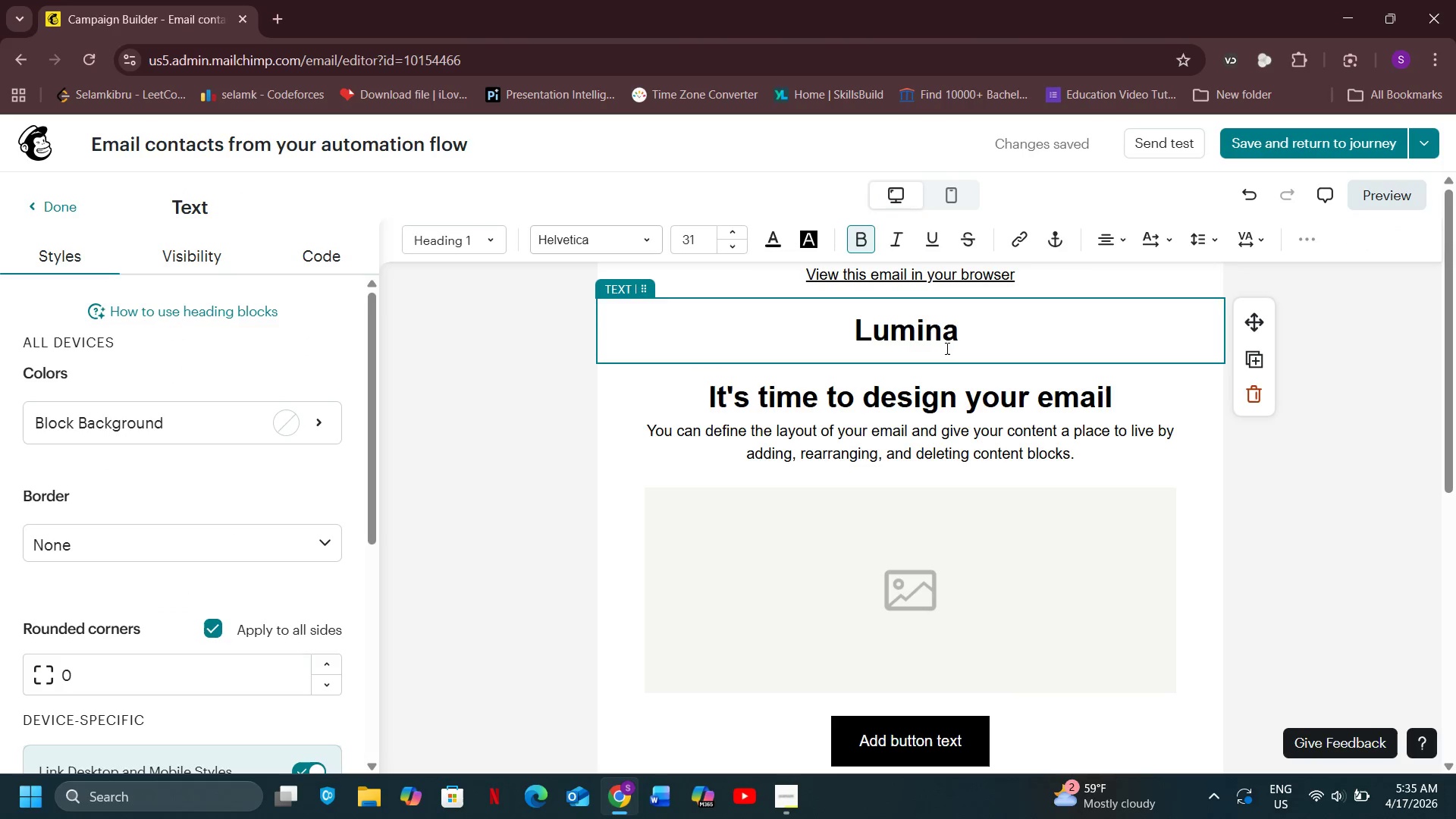 
wait(6.41)
 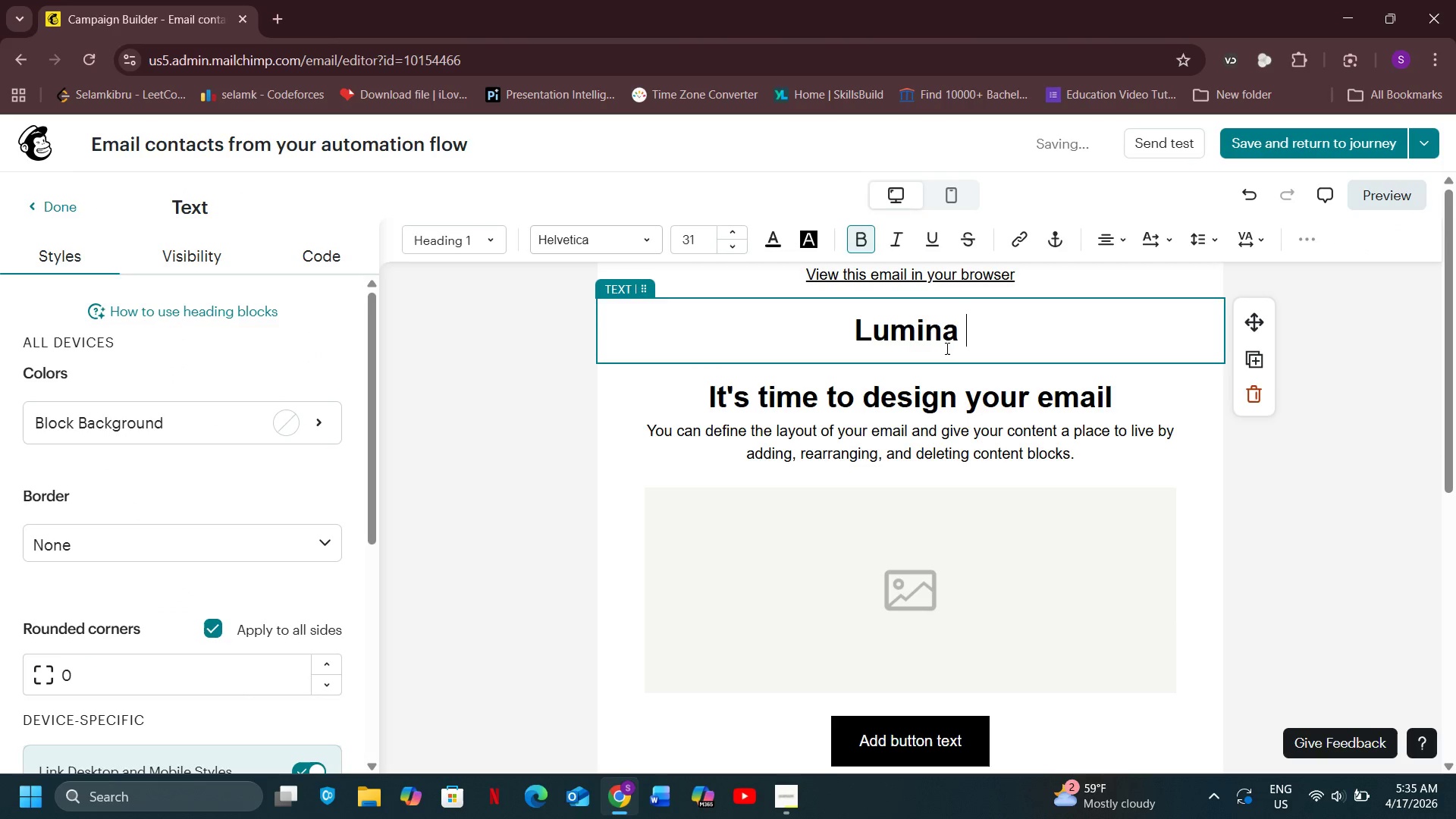 
type(Derma Studio)
 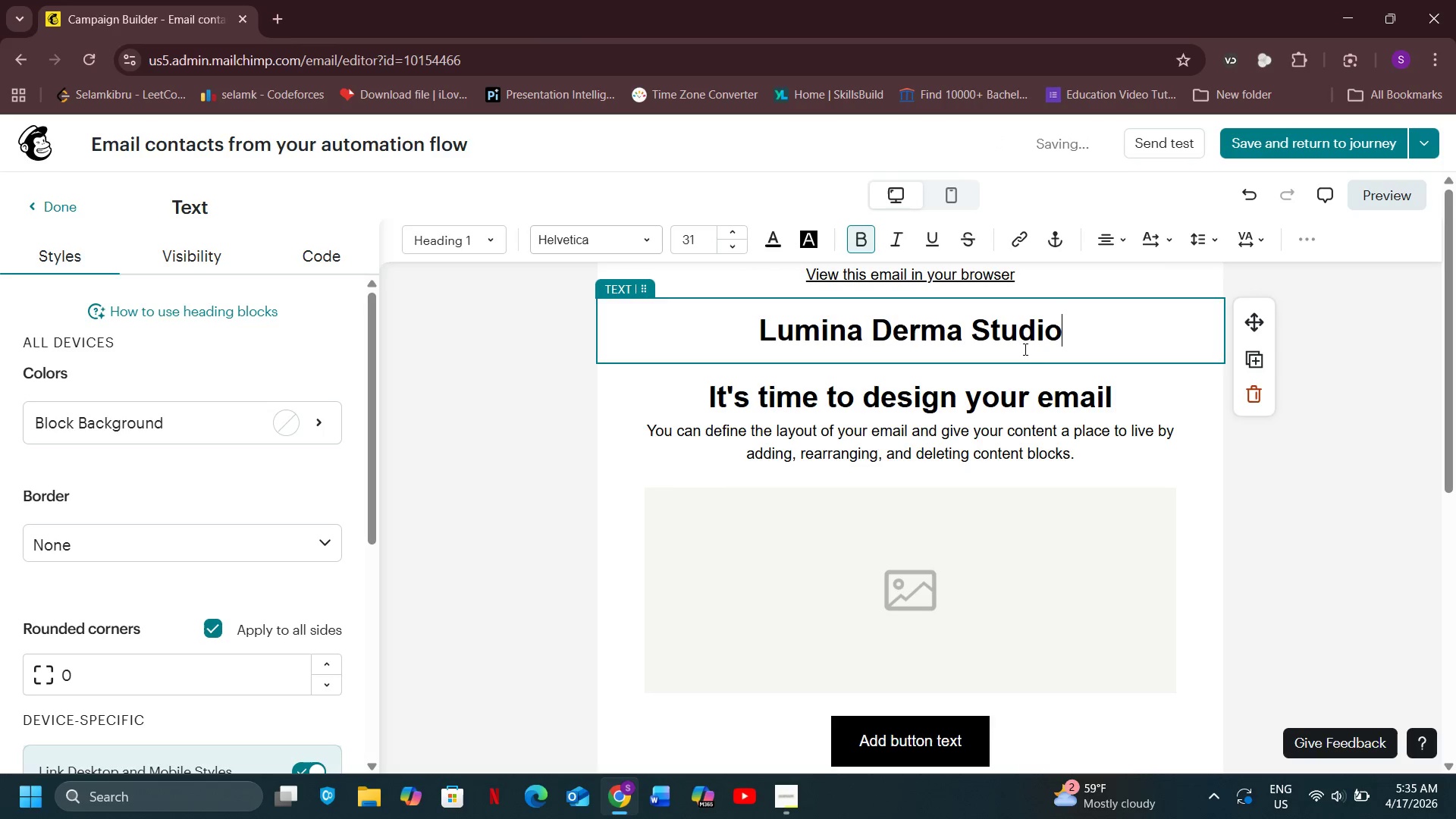 
wait(8.7)
 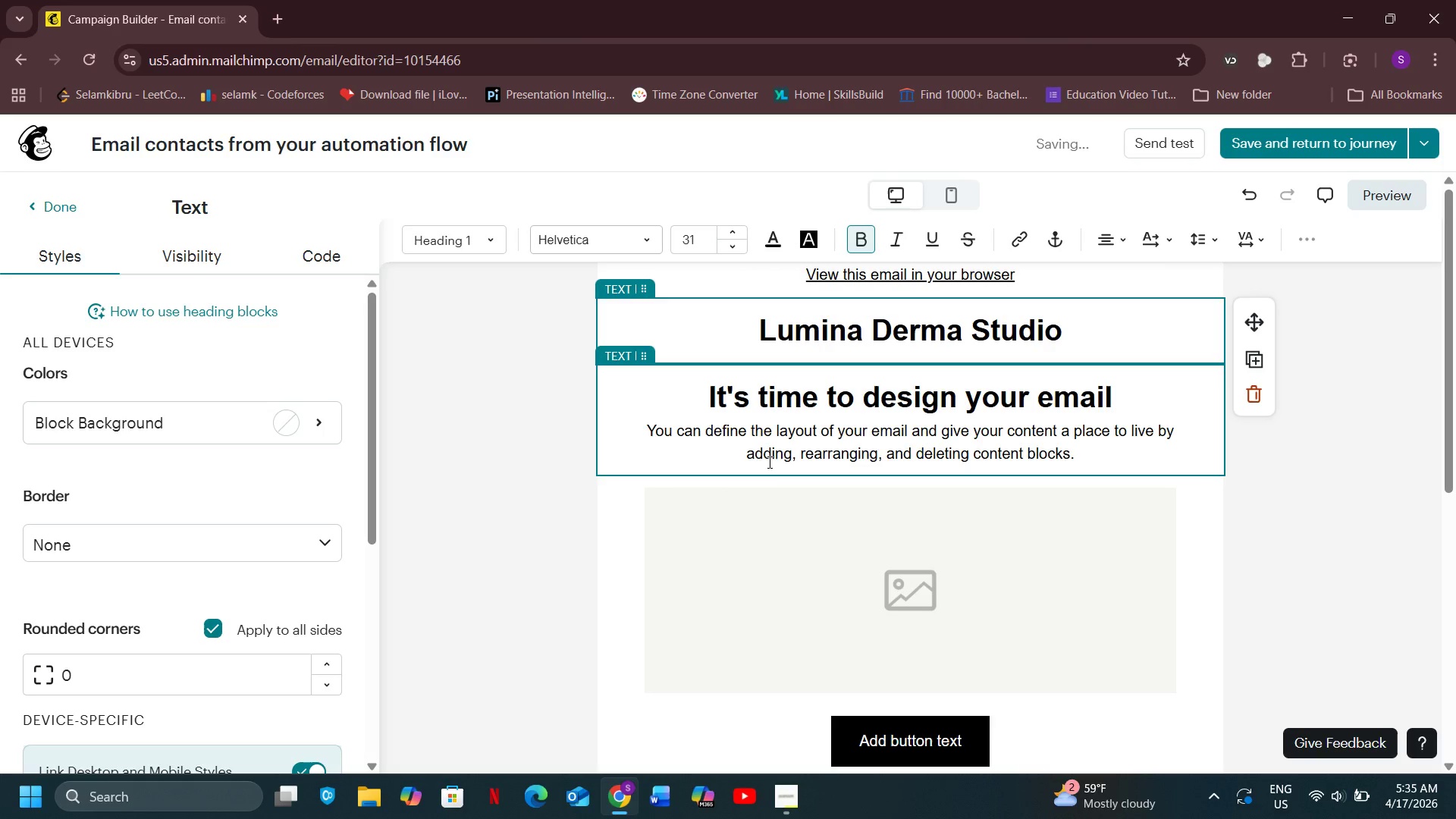 
left_click_drag(start_coordinate=[655, 474], to_coordinate=[828, 353])
 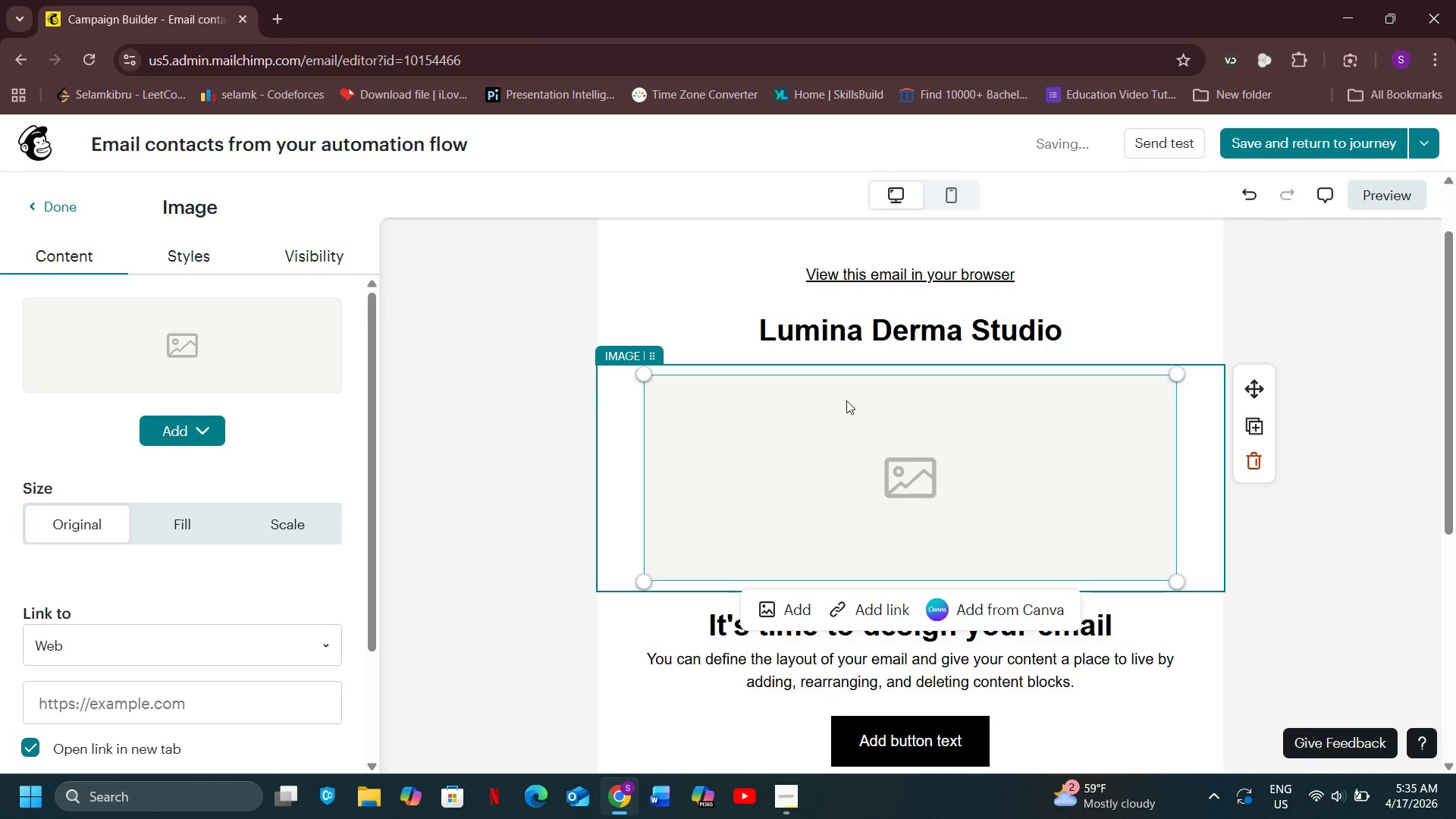 
scroll: coordinate [1138, 651], scroll_direction: down, amount: 4.0
 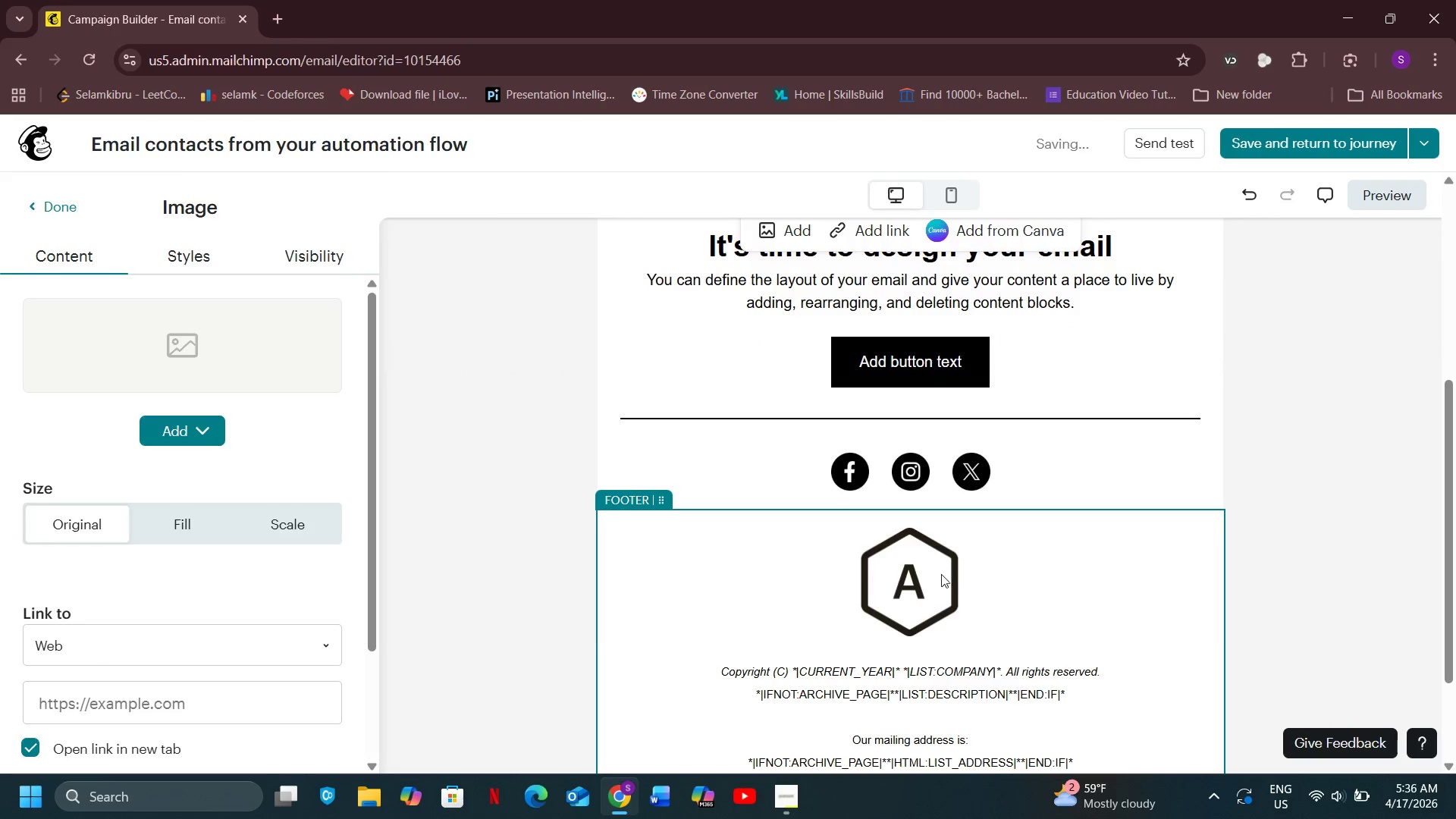 
left_click([932, 570])
 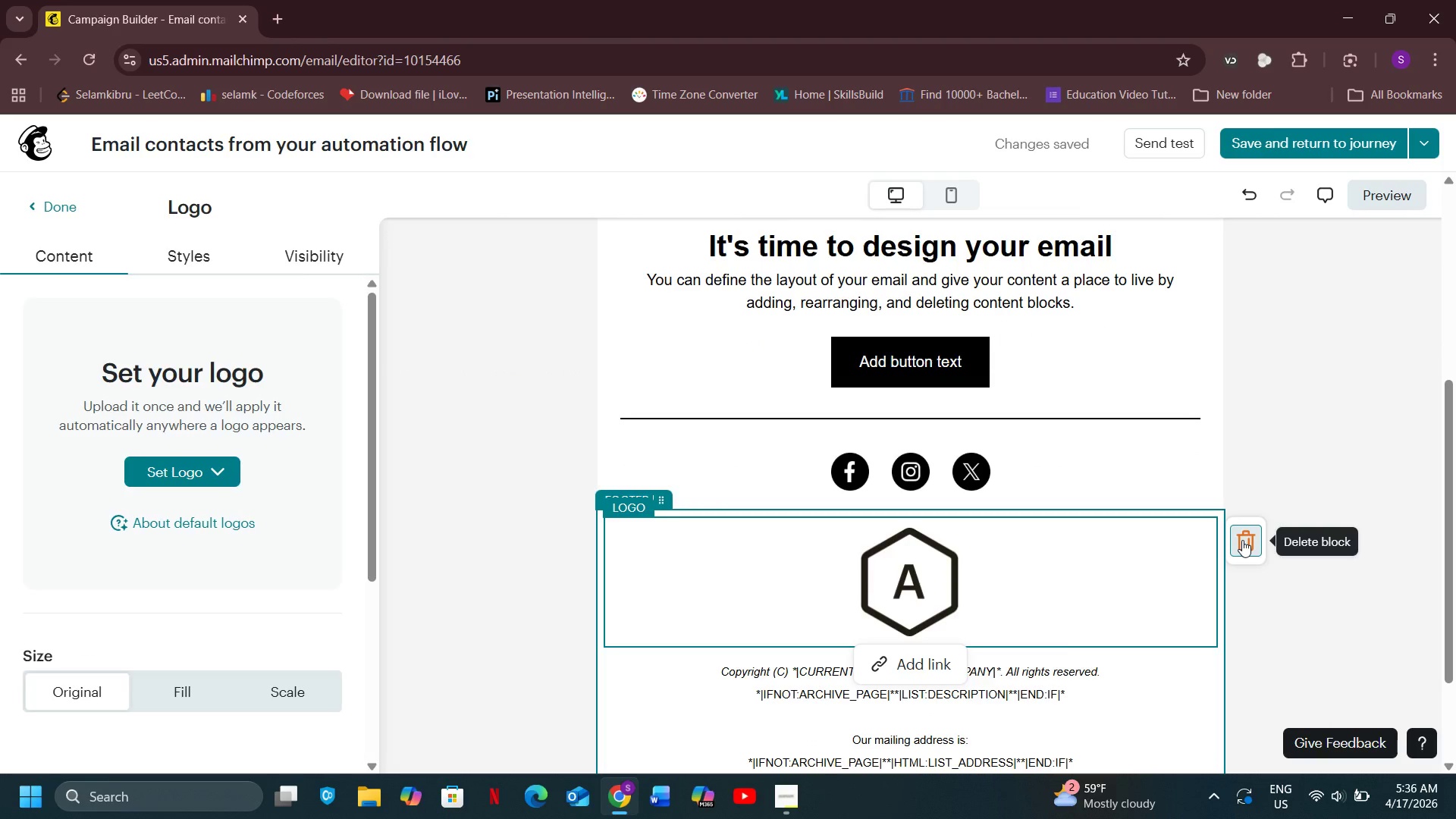 
left_click([1242, 540])
 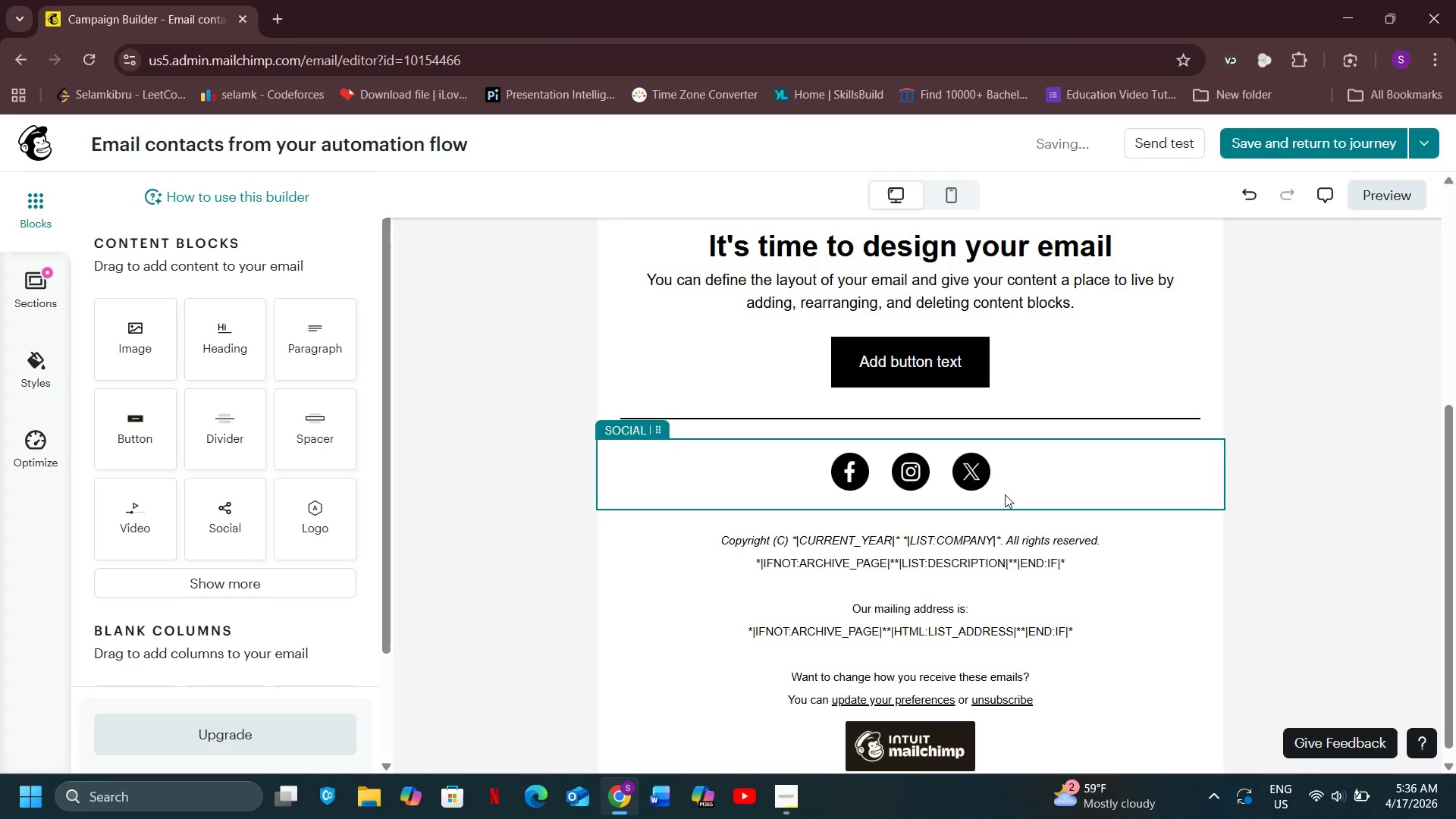 
left_click([1005, 494])
 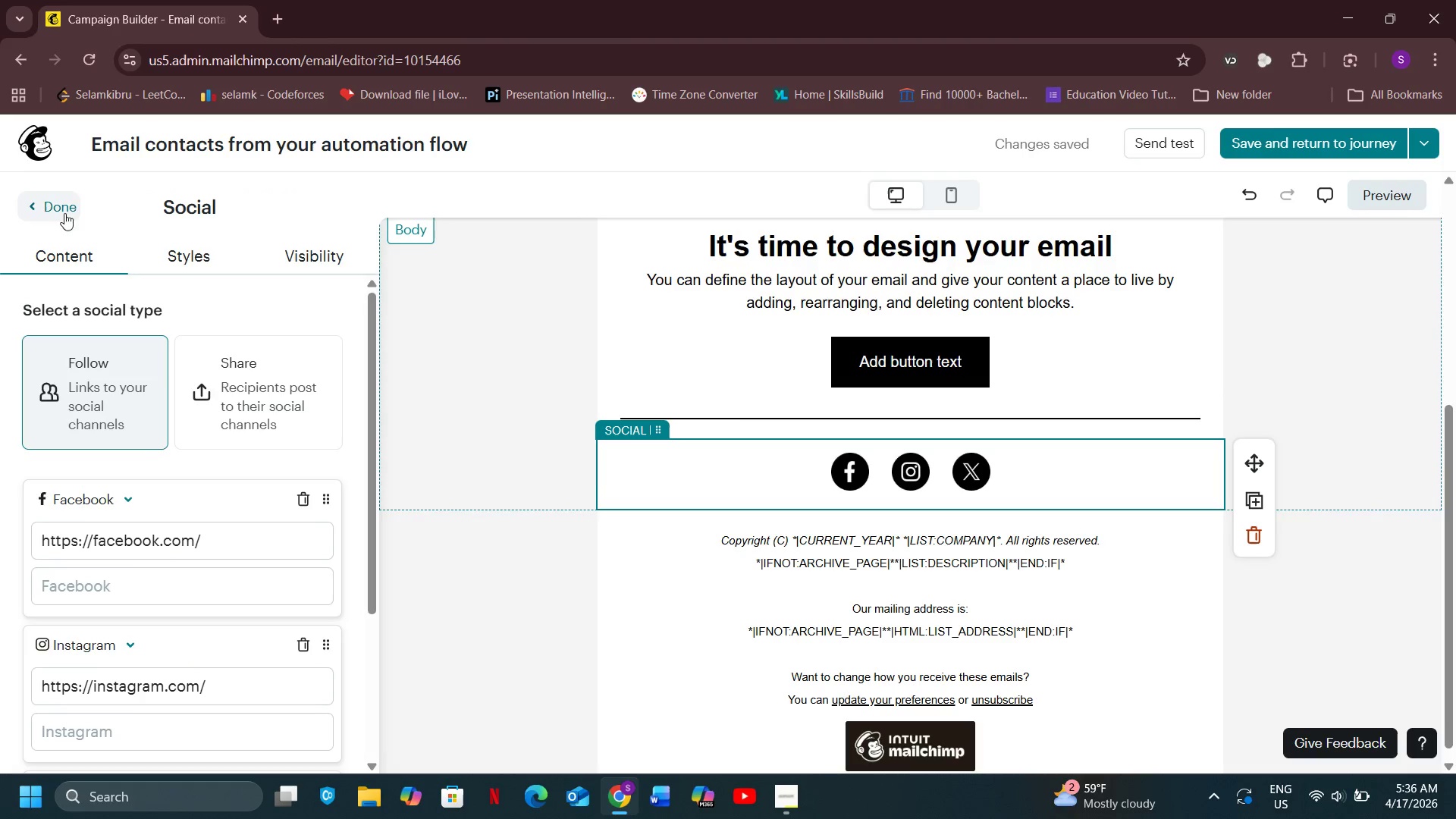 
wait(7.11)
 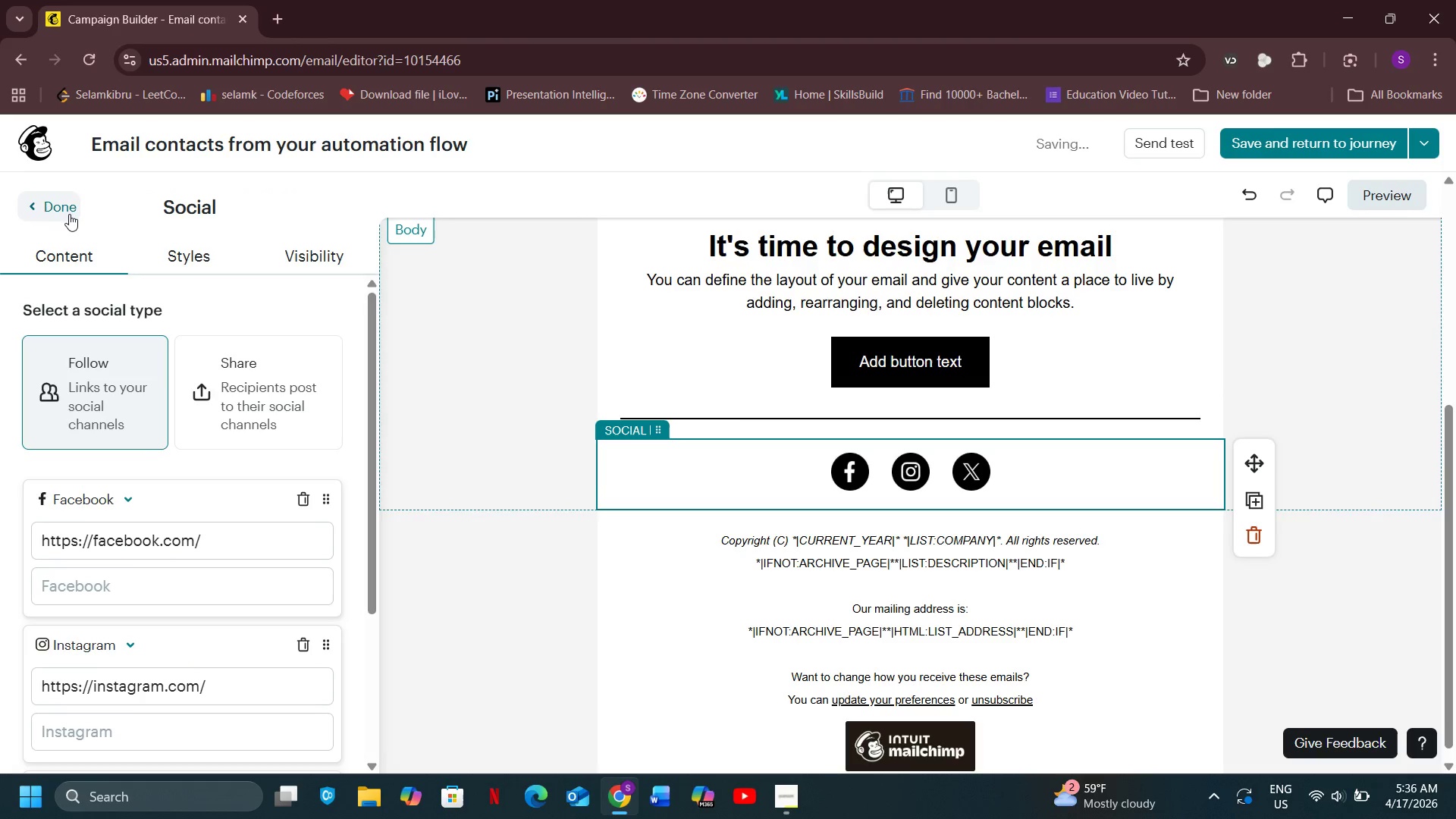 
left_click([174, 254])
 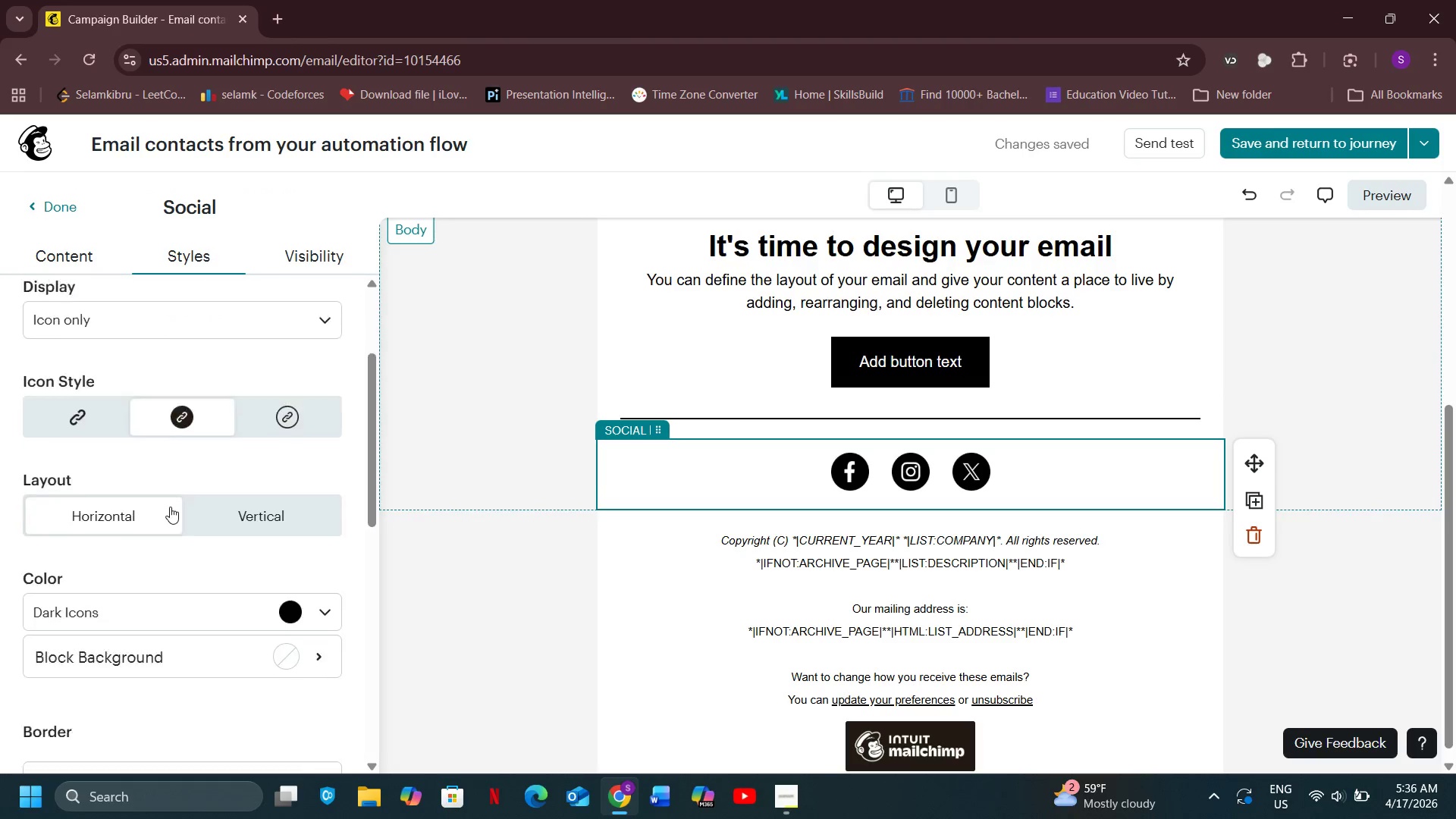 
scroll: coordinate [169, 506], scroll_direction: down, amount: 2.0
 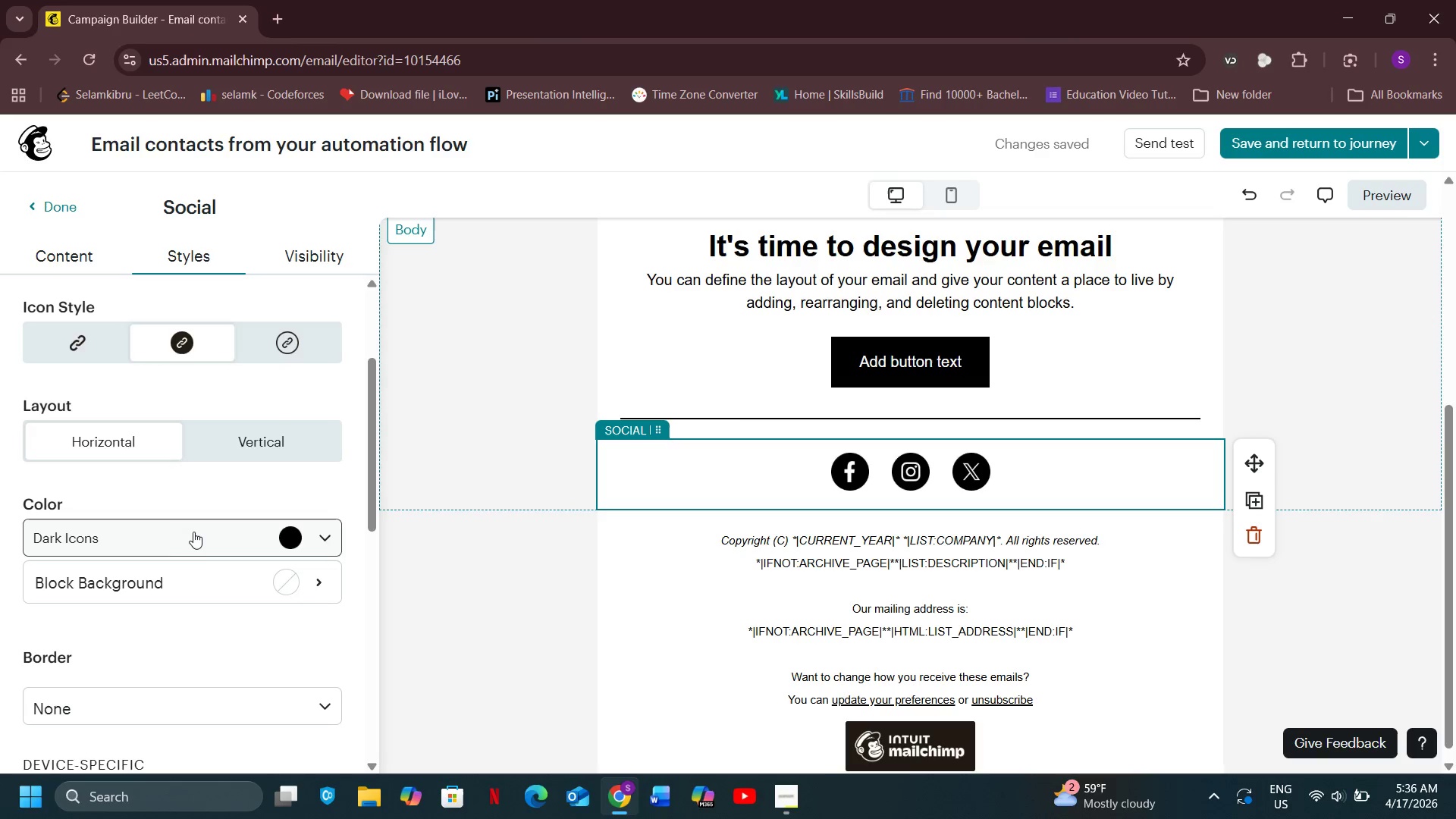 
mouse_move([197, 548])
 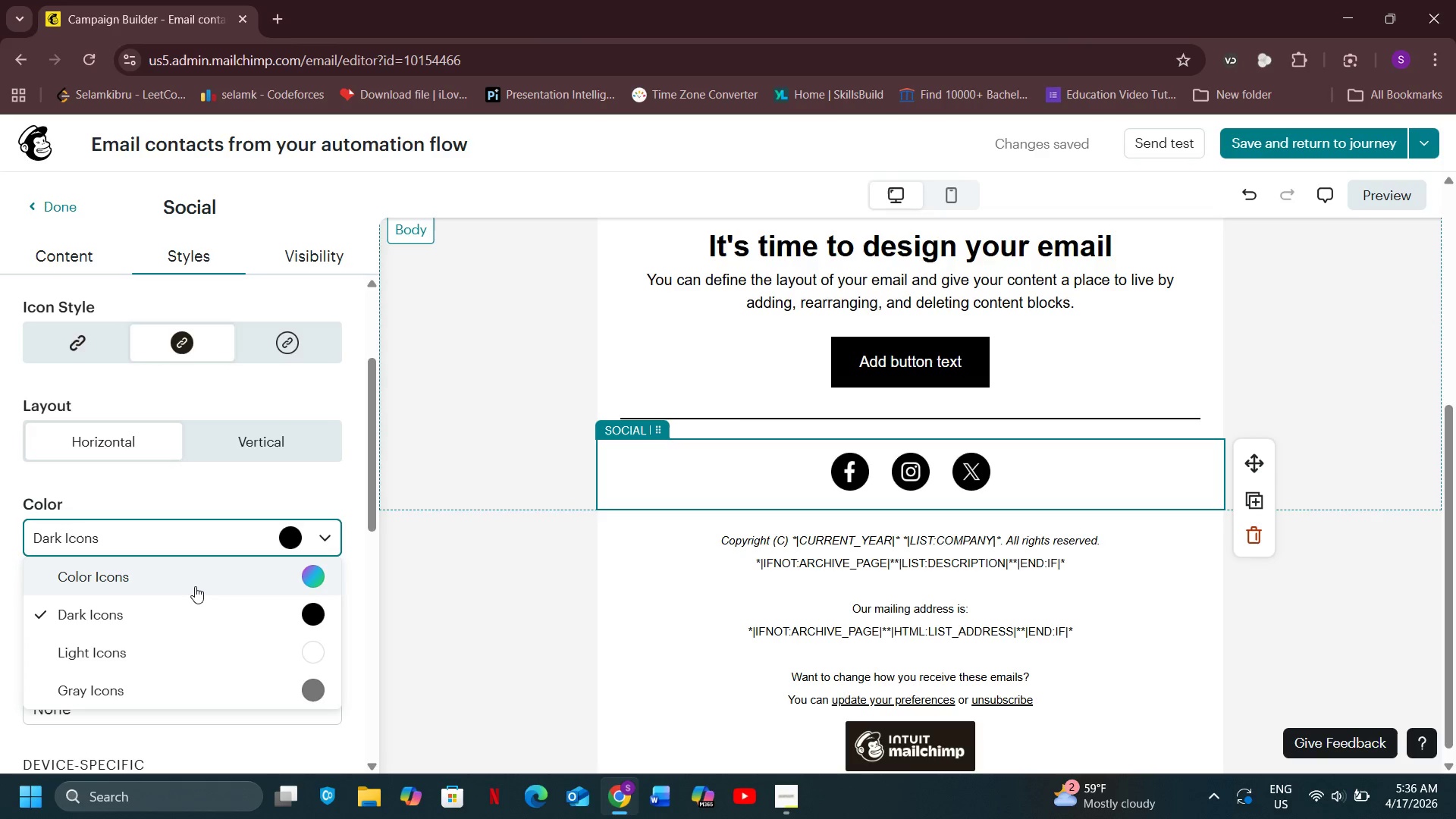 
left_click([195, 532])
 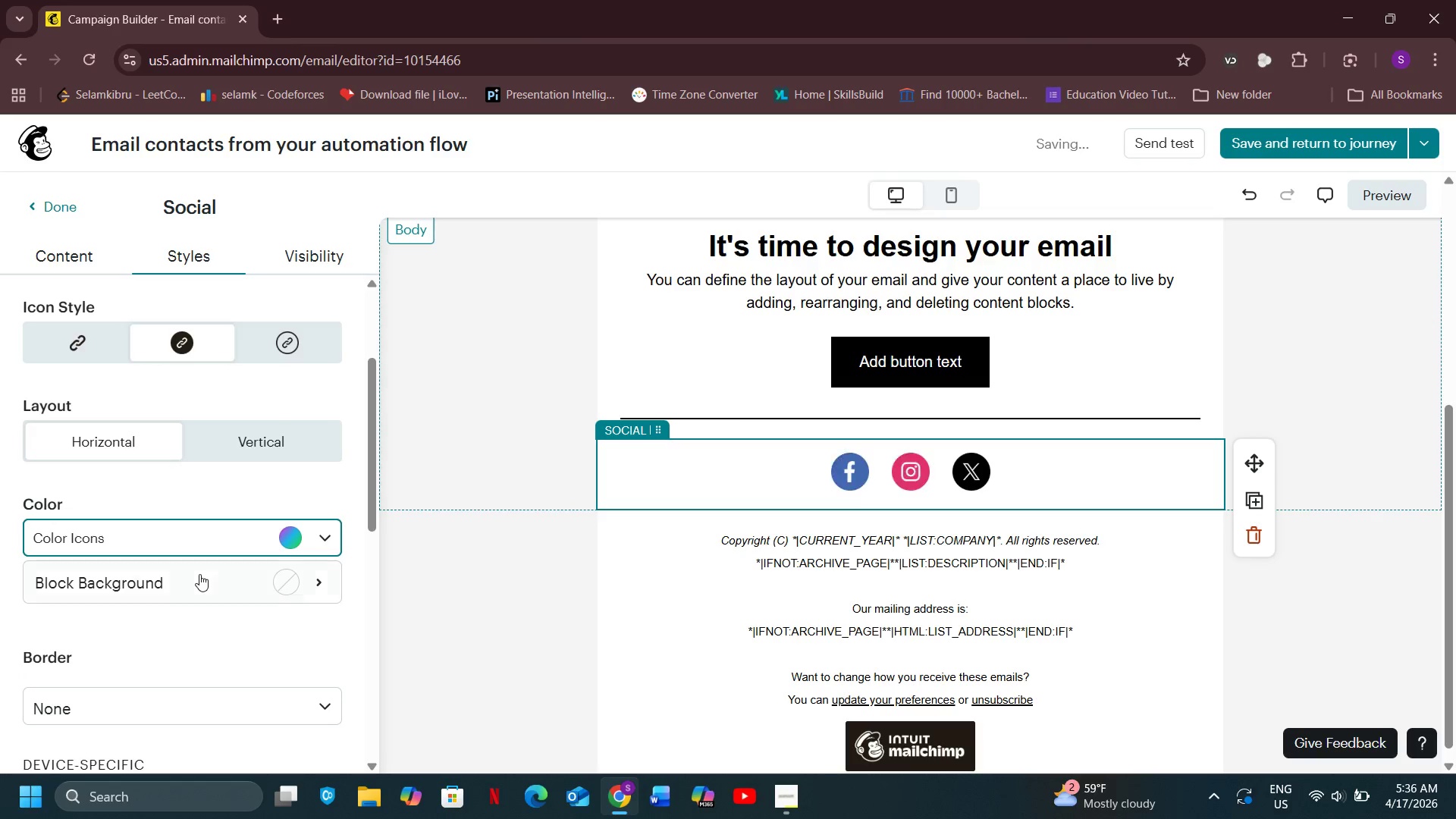 
left_click([199, 574])
 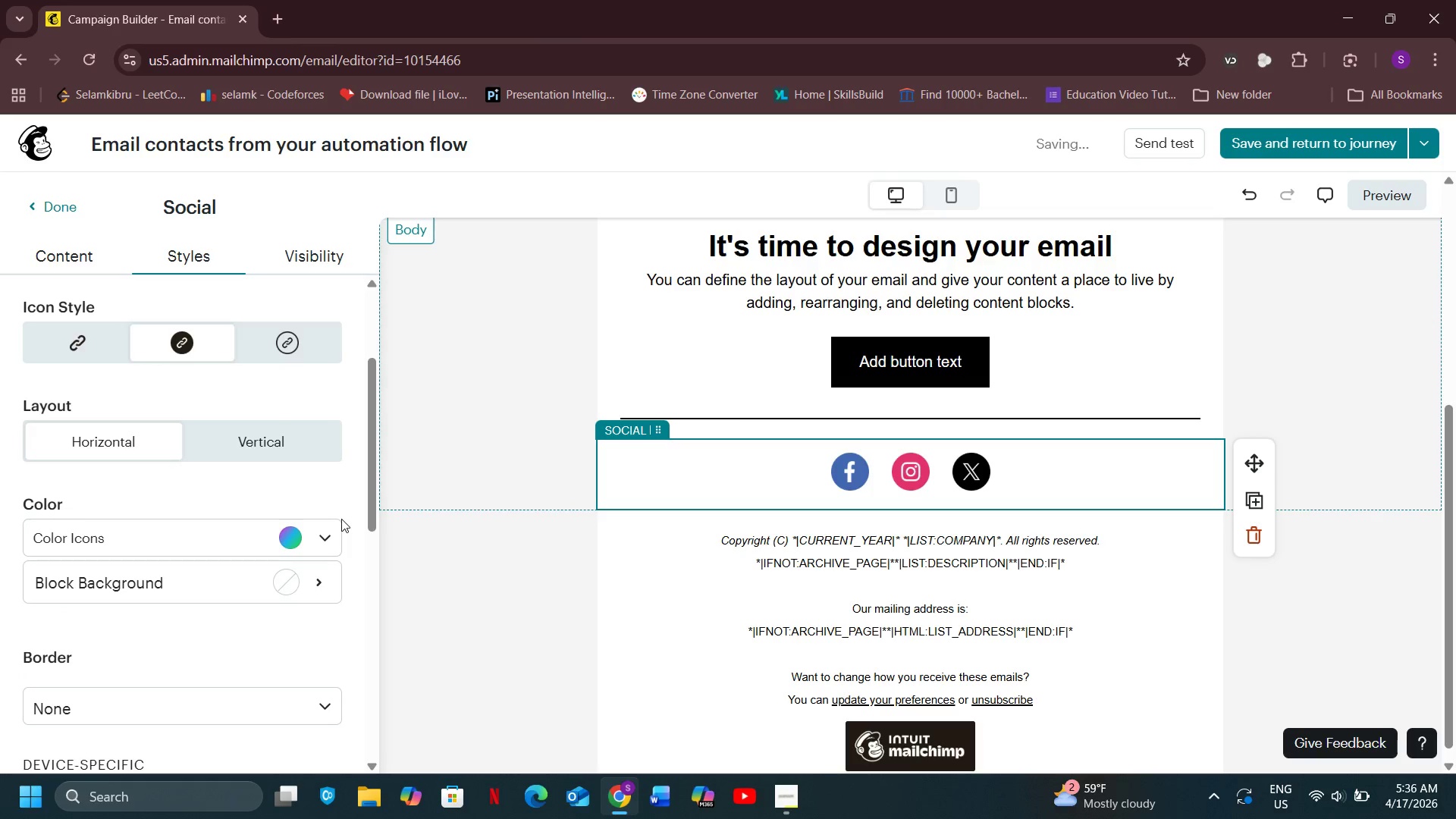 
left_click([341, 519])
 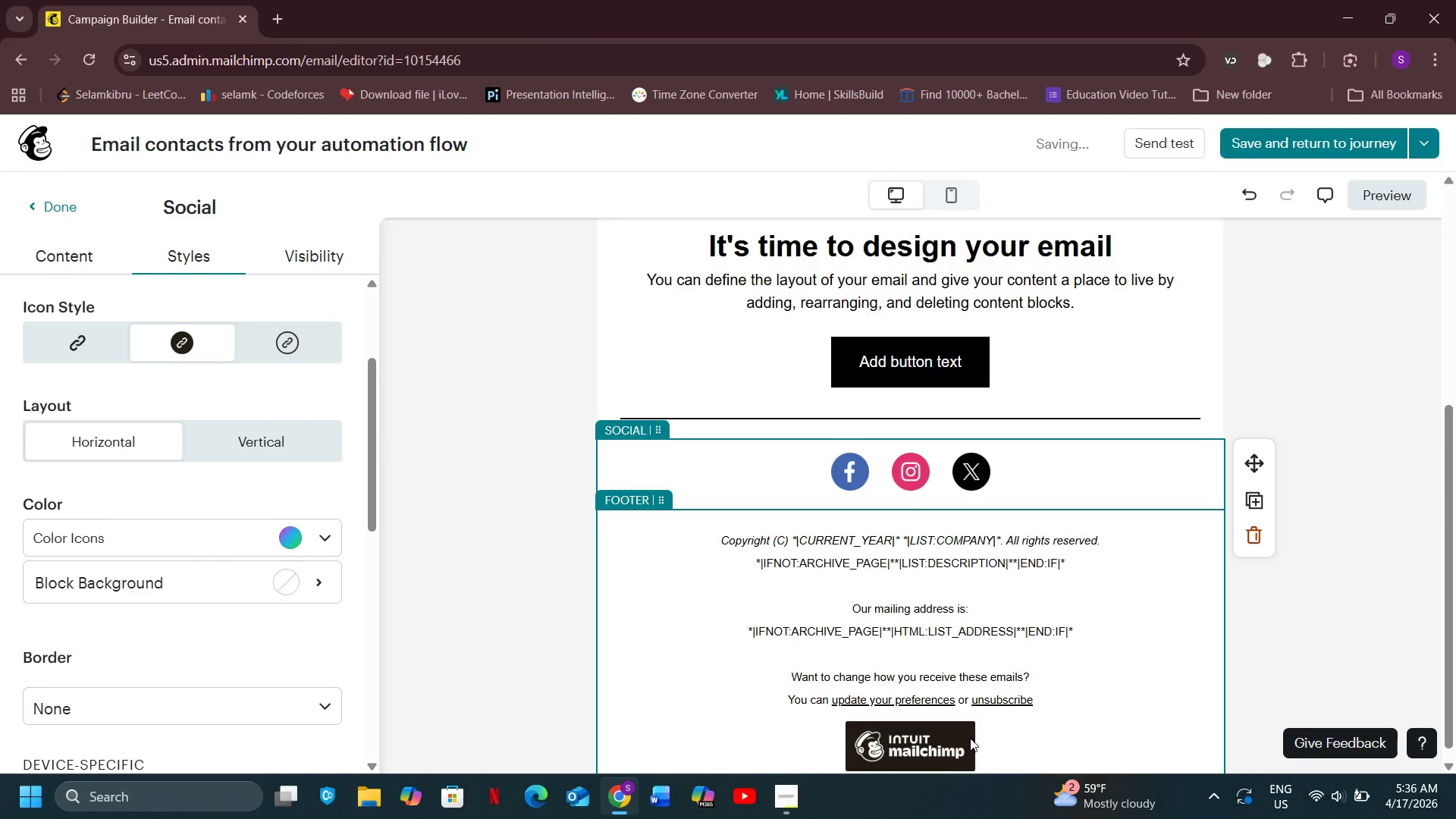 
left_click([970, 738])
 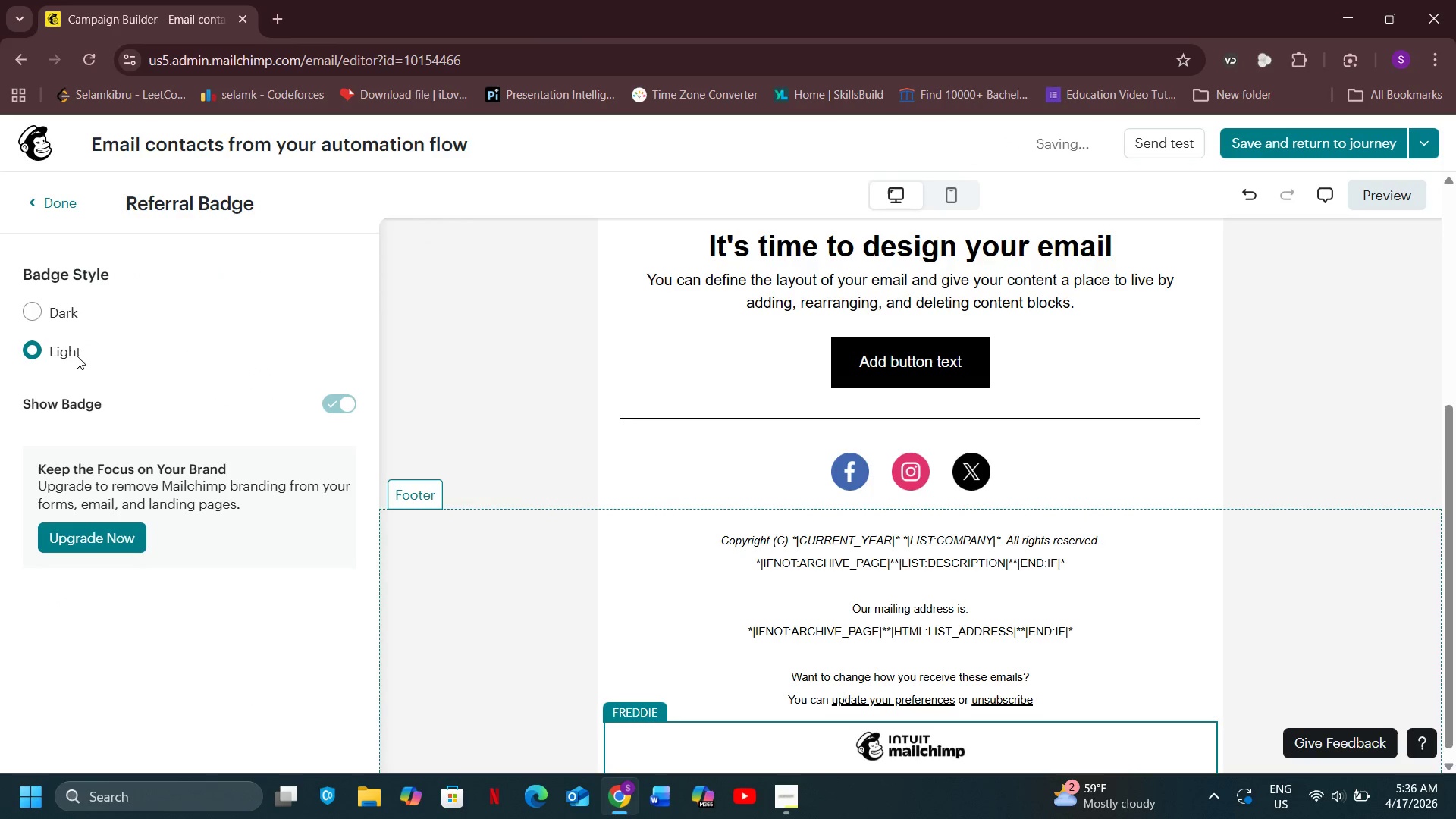 
left_click([77, 356])
 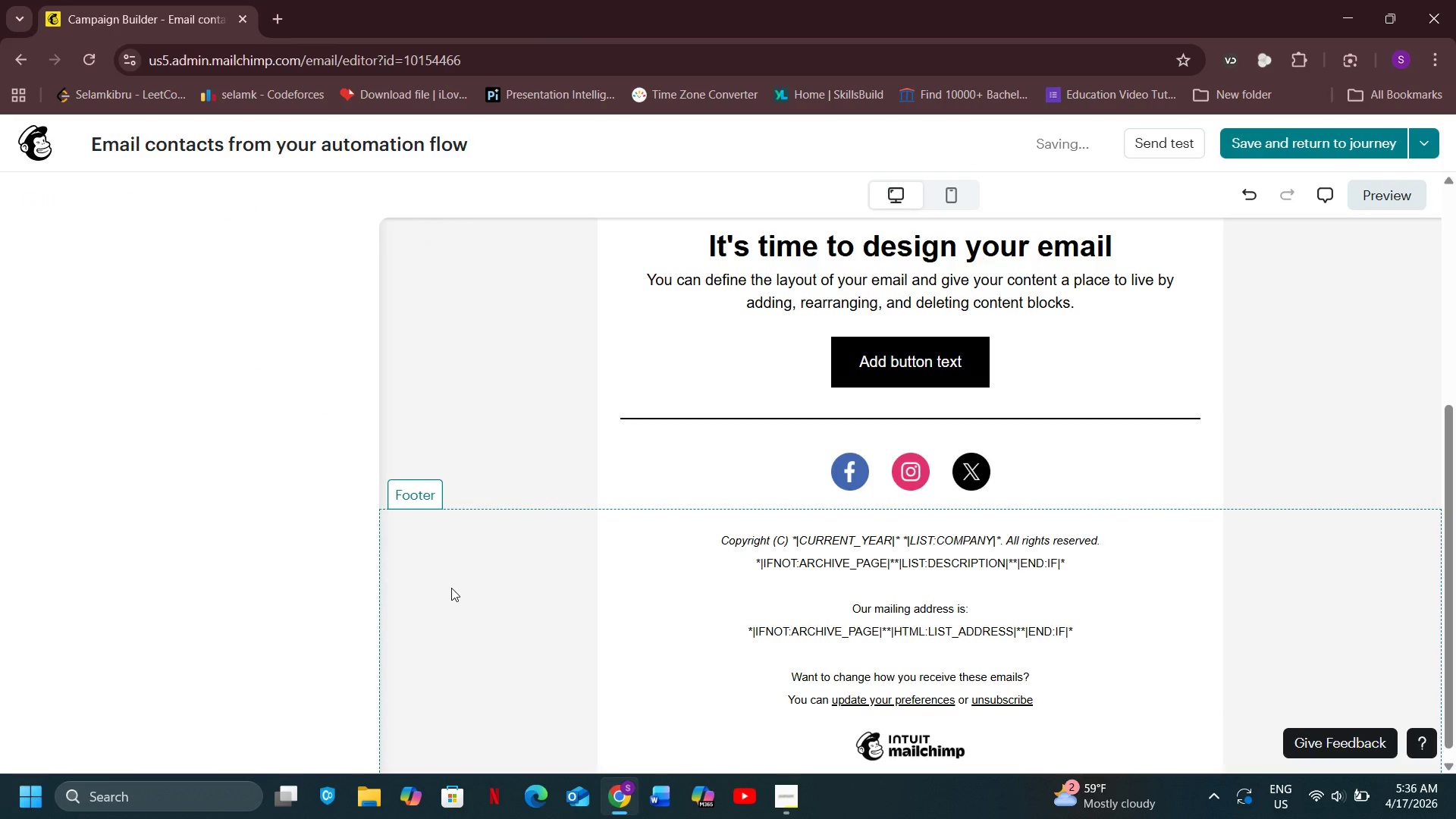 
left_click([451, 588])
 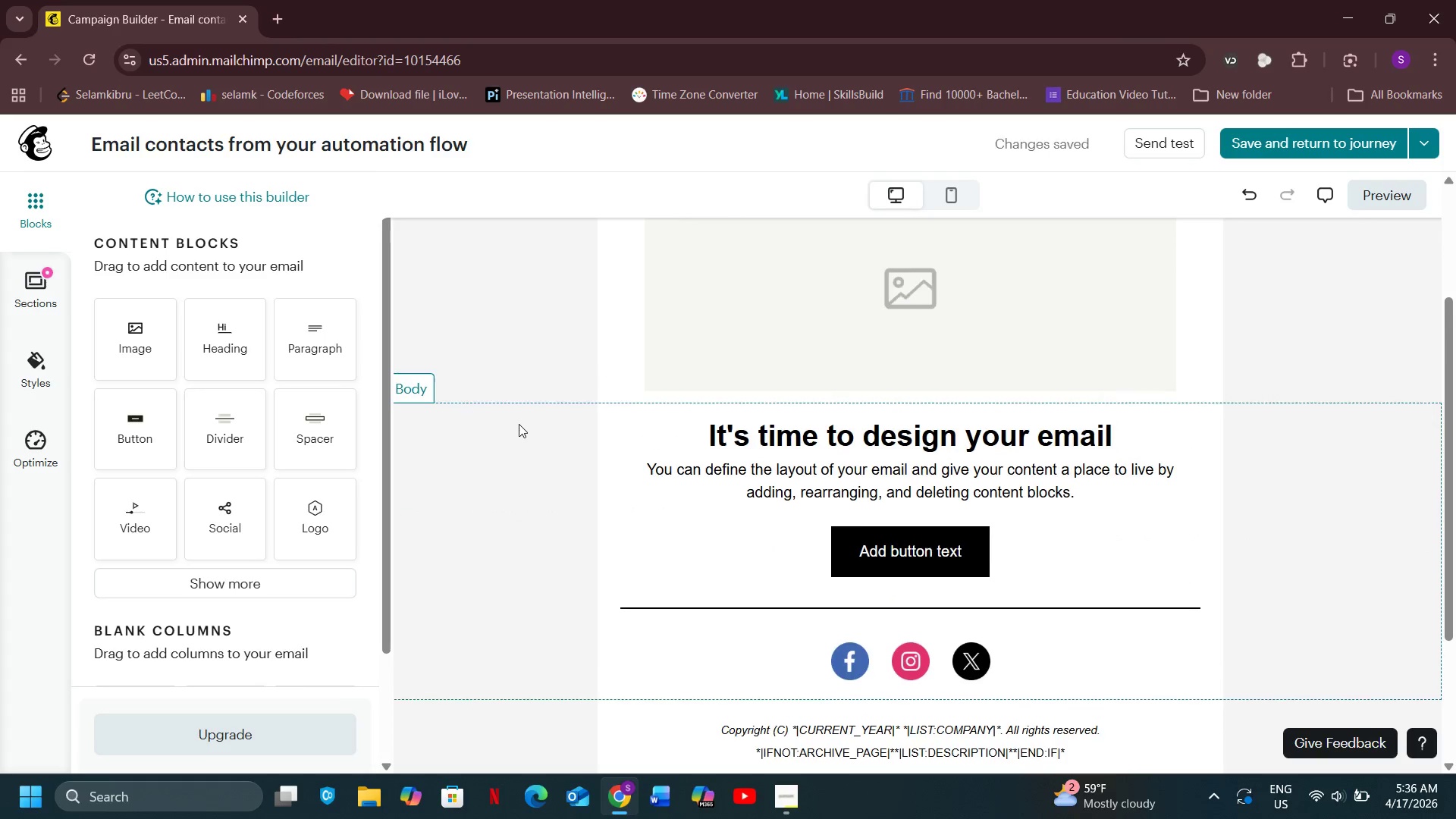 
scroll: coordinate [560, 479], scroll_direction: up, amount: 3.0
 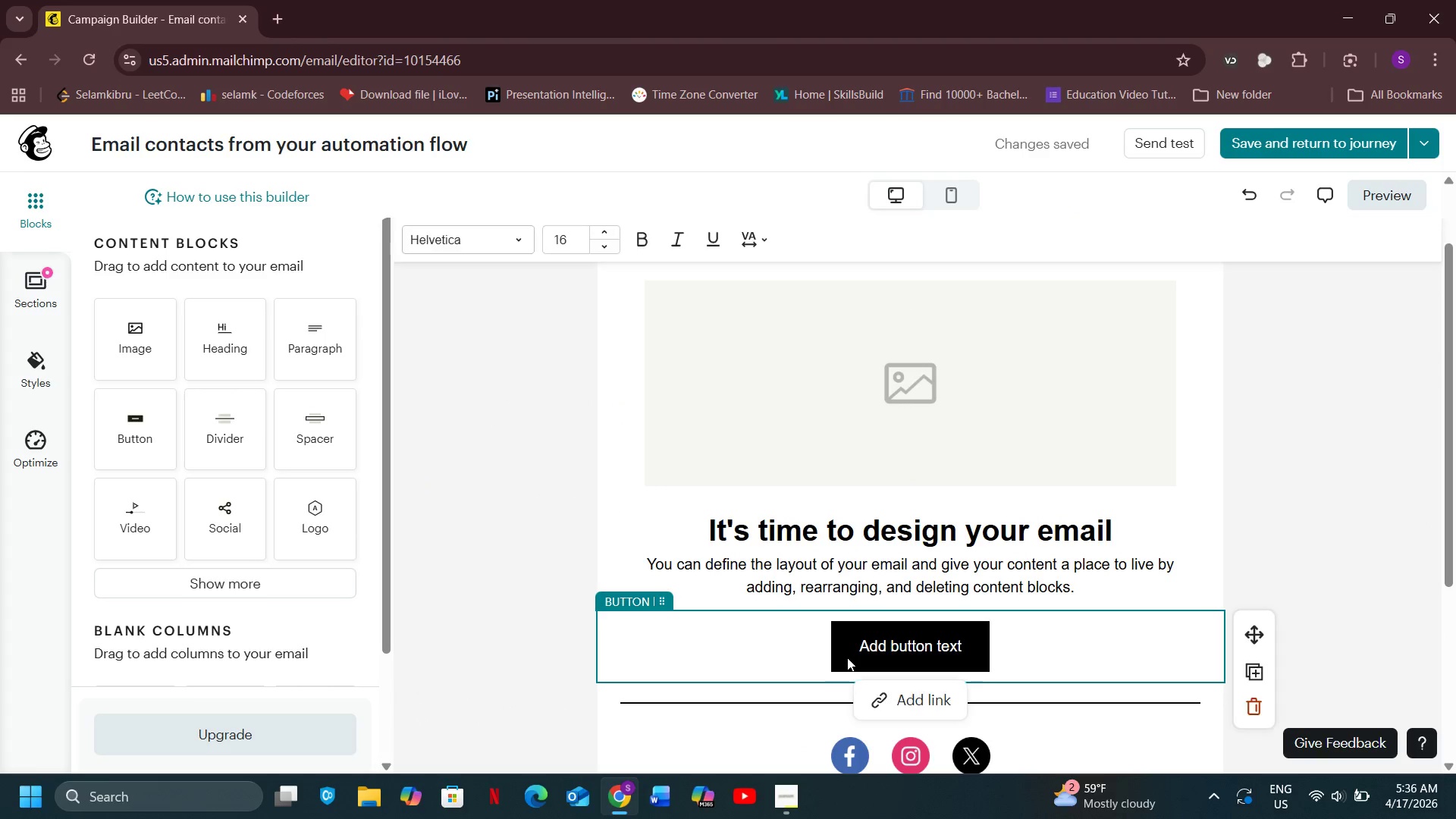 
left_click([847, 657])
 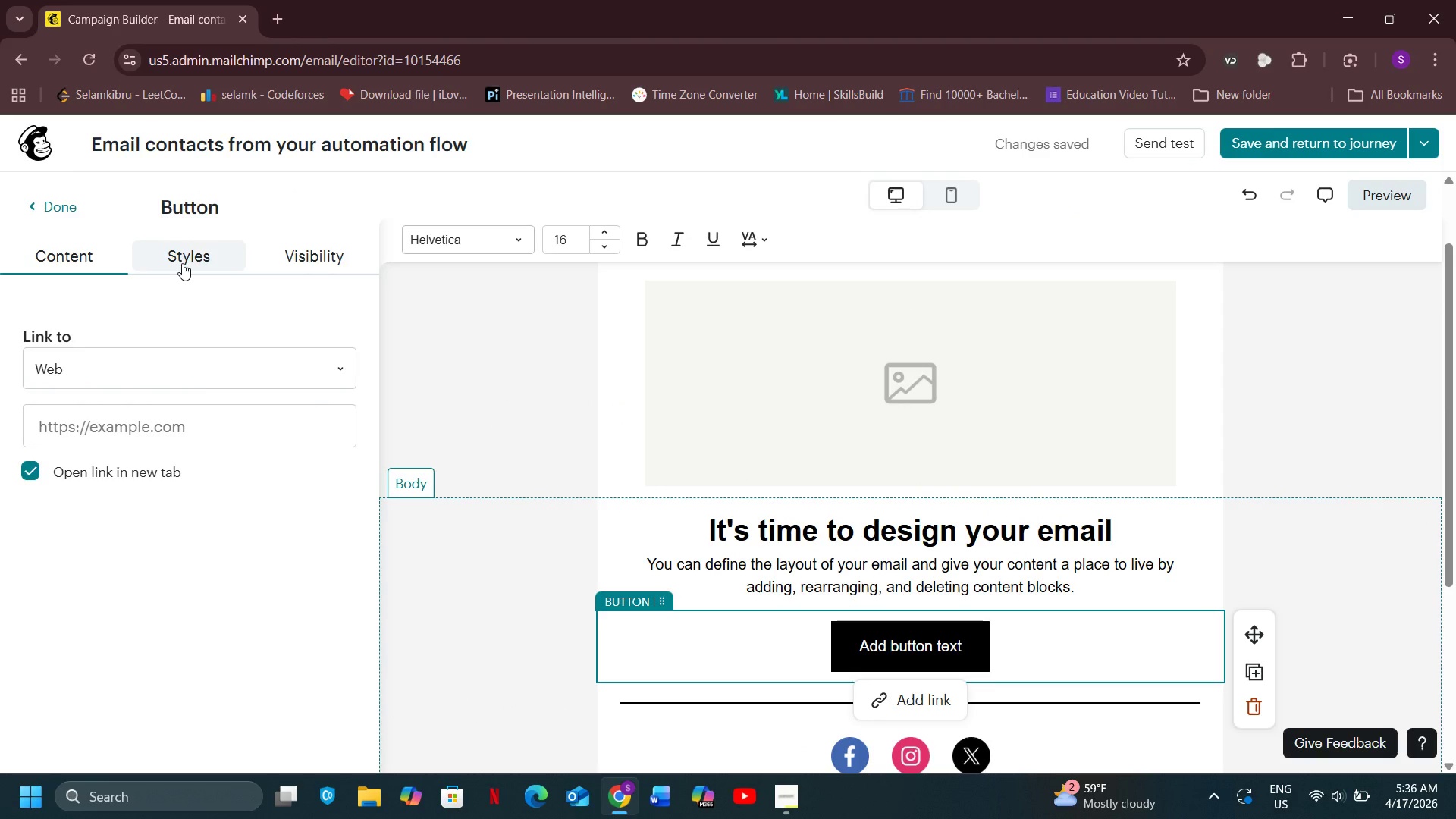 
left_click([182, 263])
 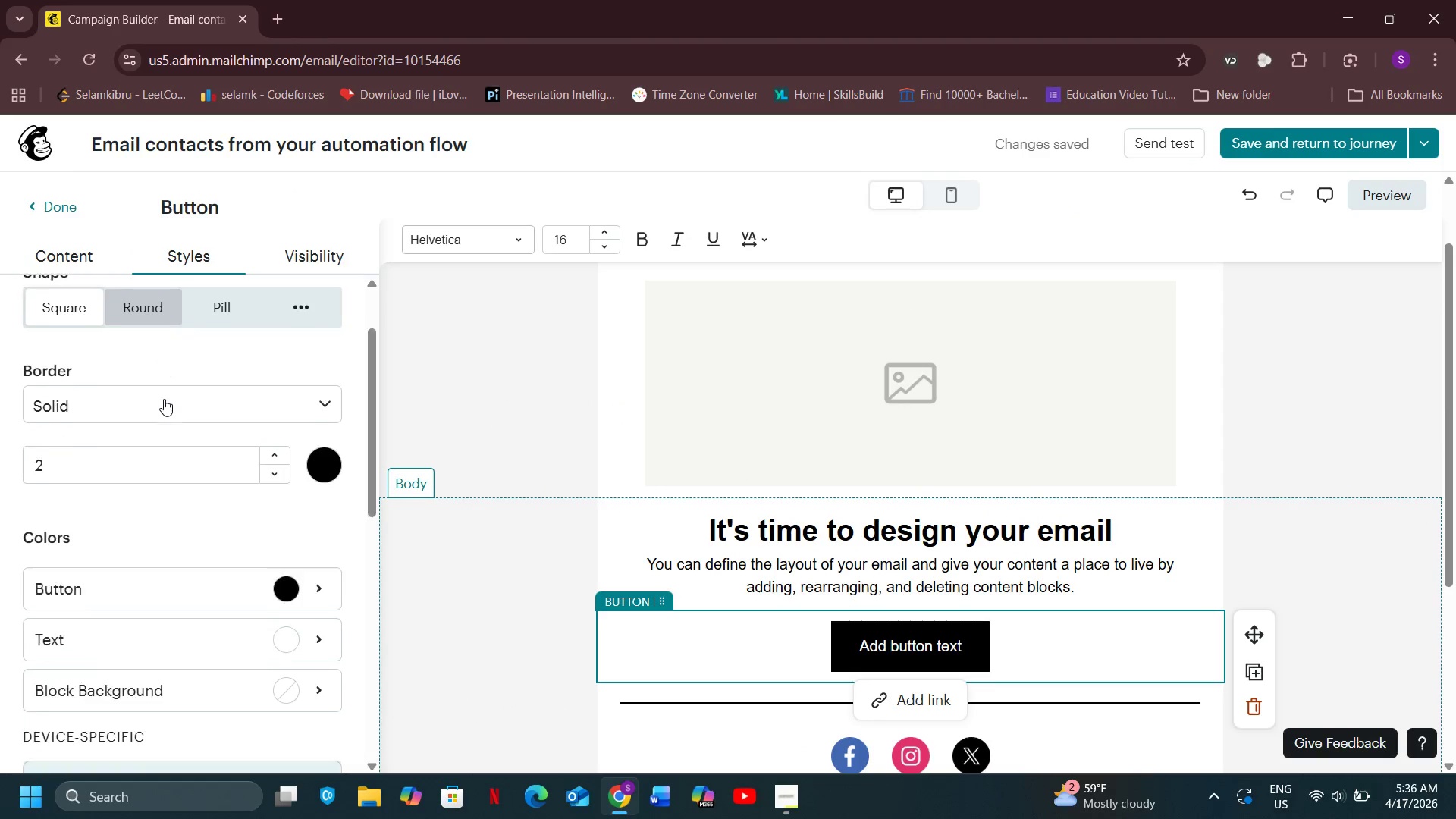 
scroll: coordinate [164, 400], scroll_direction: down, amount: 3.0
 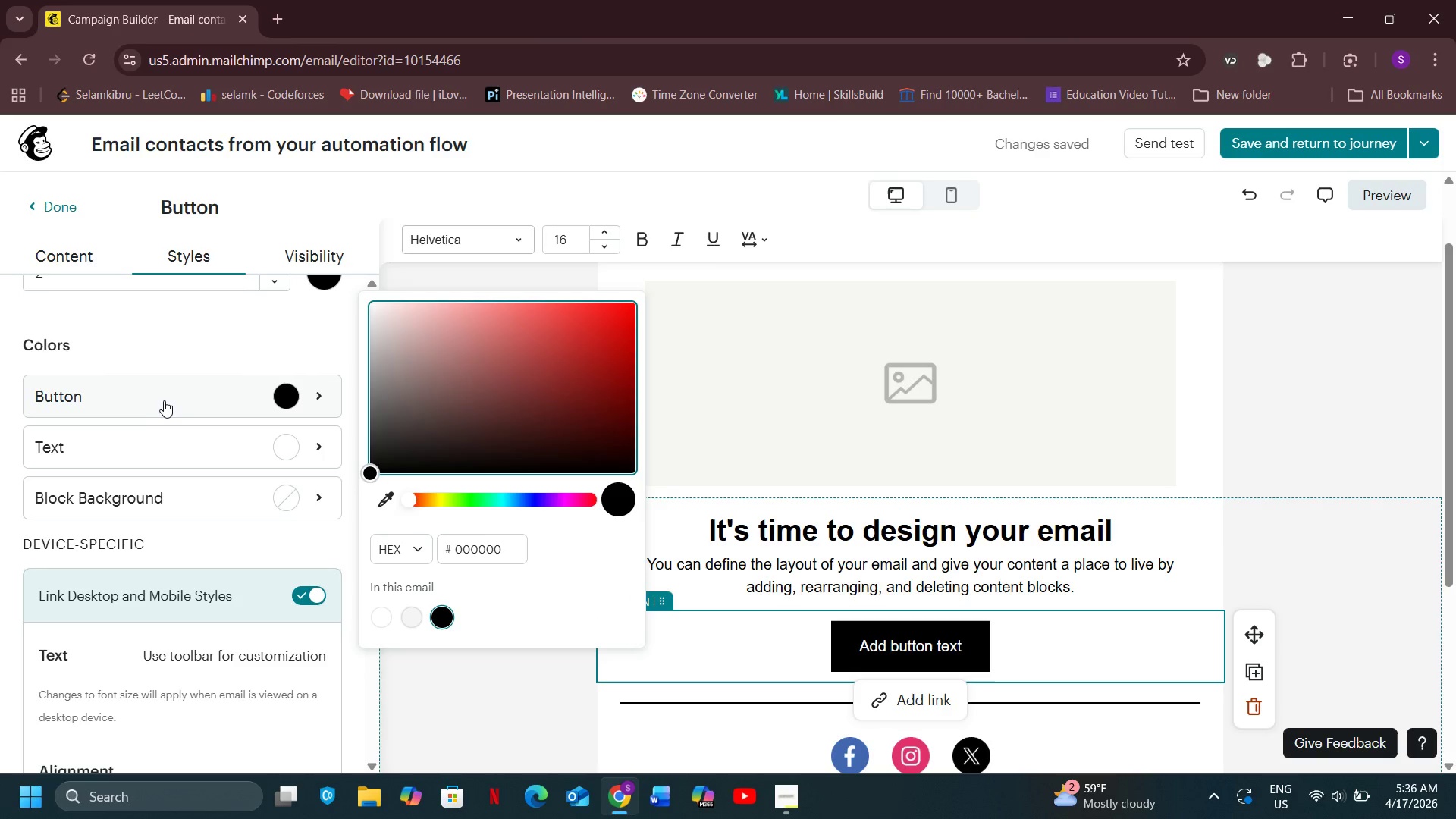 
left_click([164, 400])
 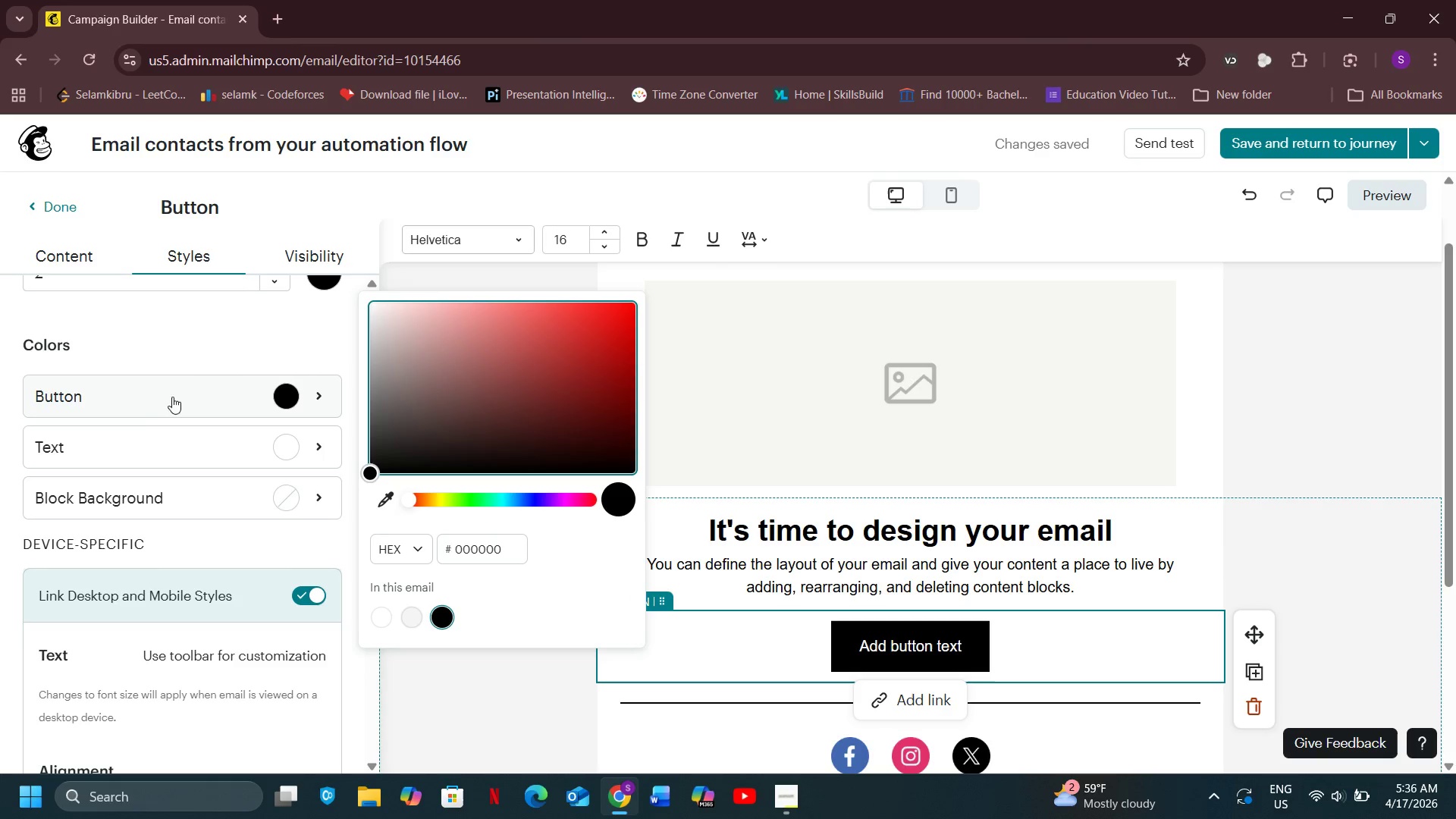 
wait(6.39)
 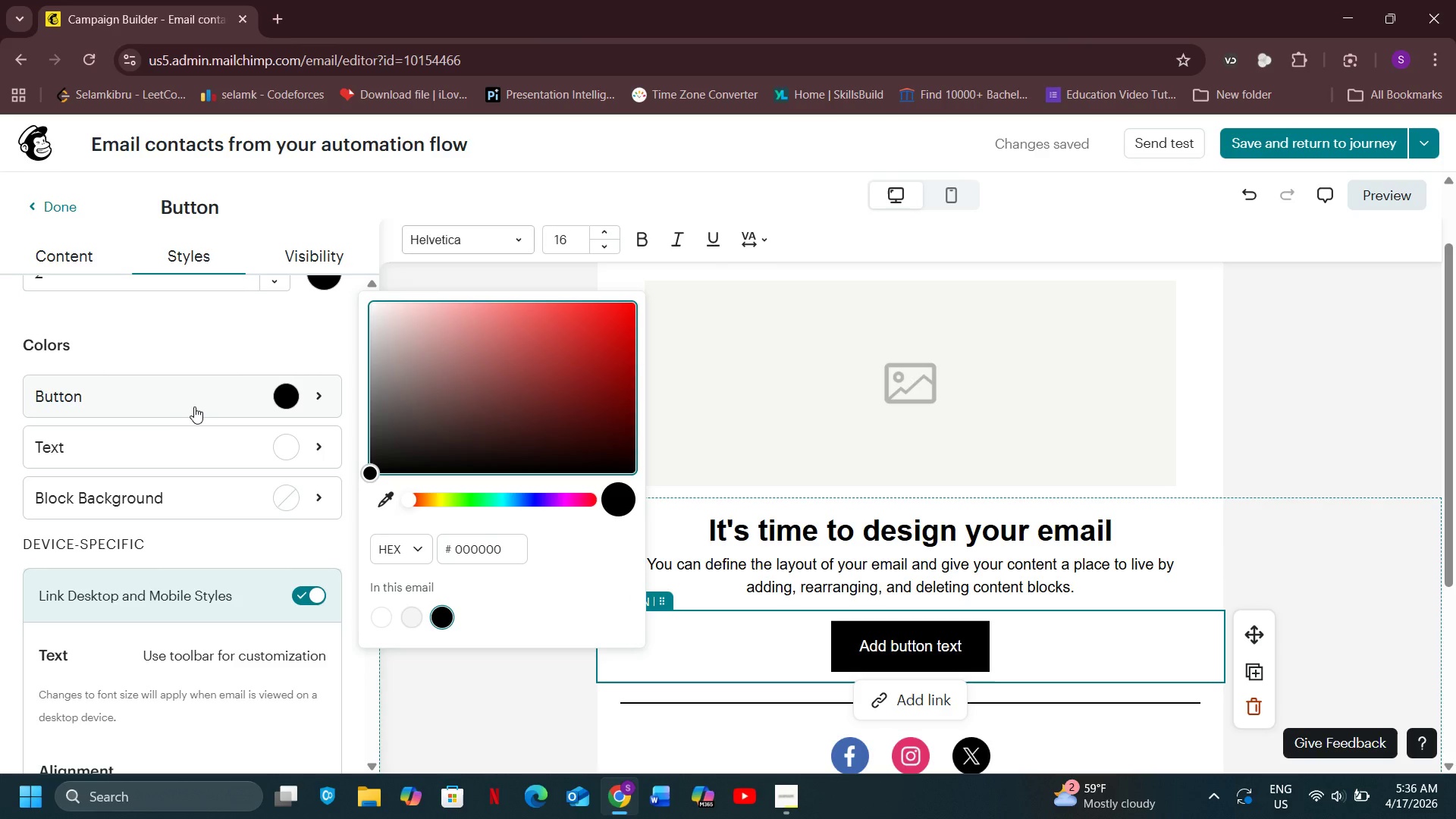 
scroll: coordinate [194, 403], scroll_direction: down, amount: 3.0
 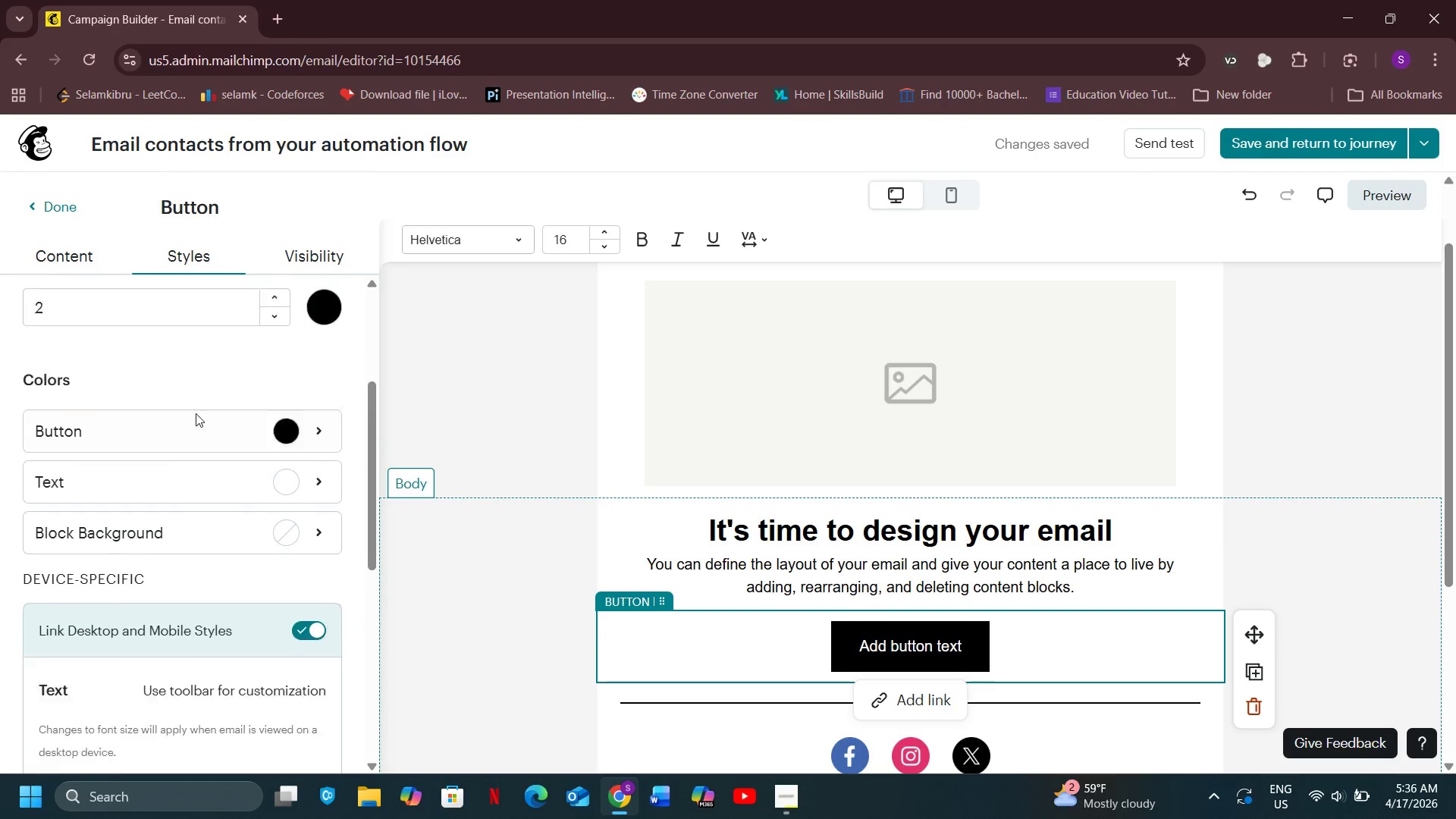 
scroll: coordinate [196, 413], scroll_direction: up, amount: 6.0
 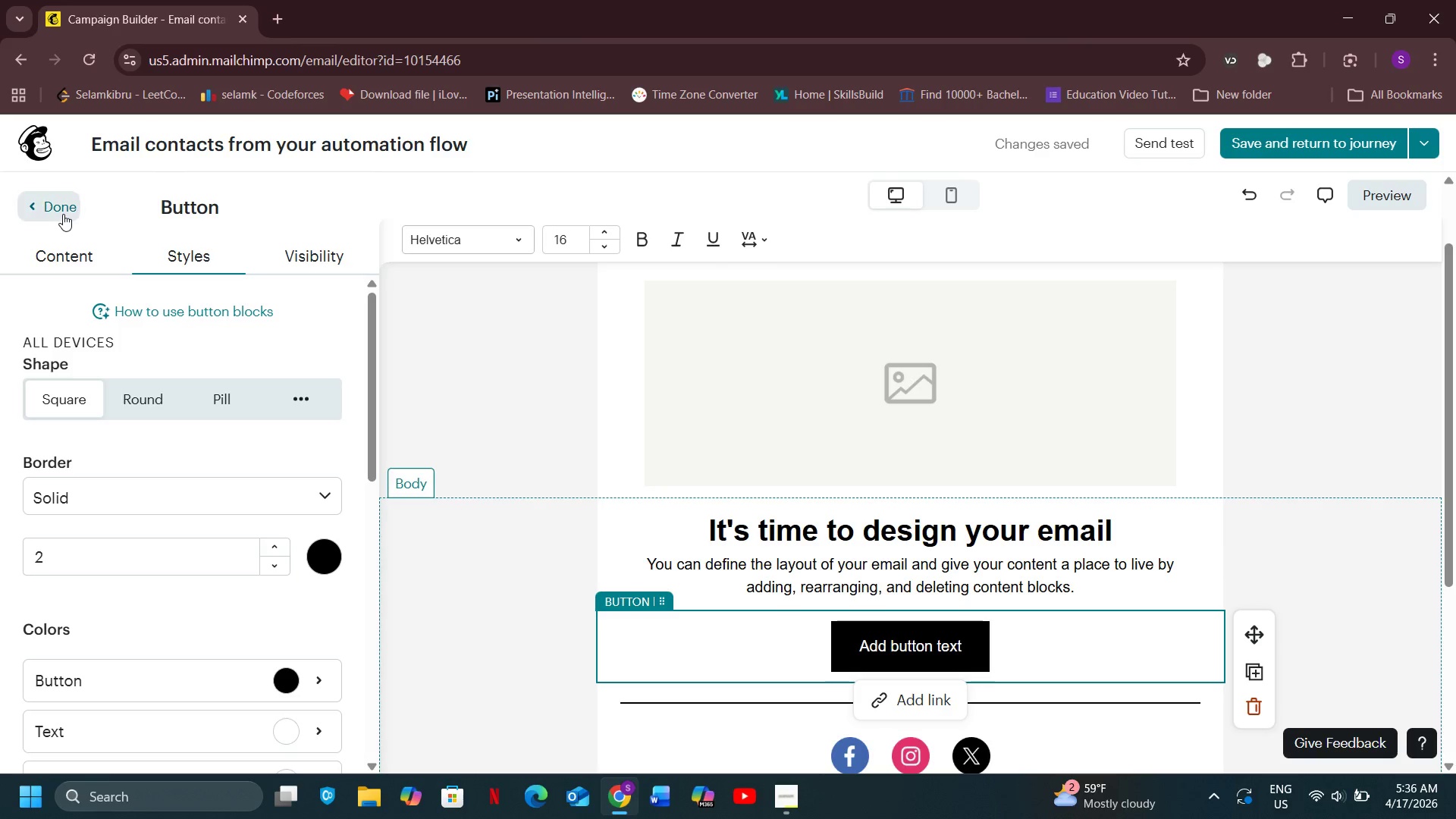 
left_click([63, 214])
 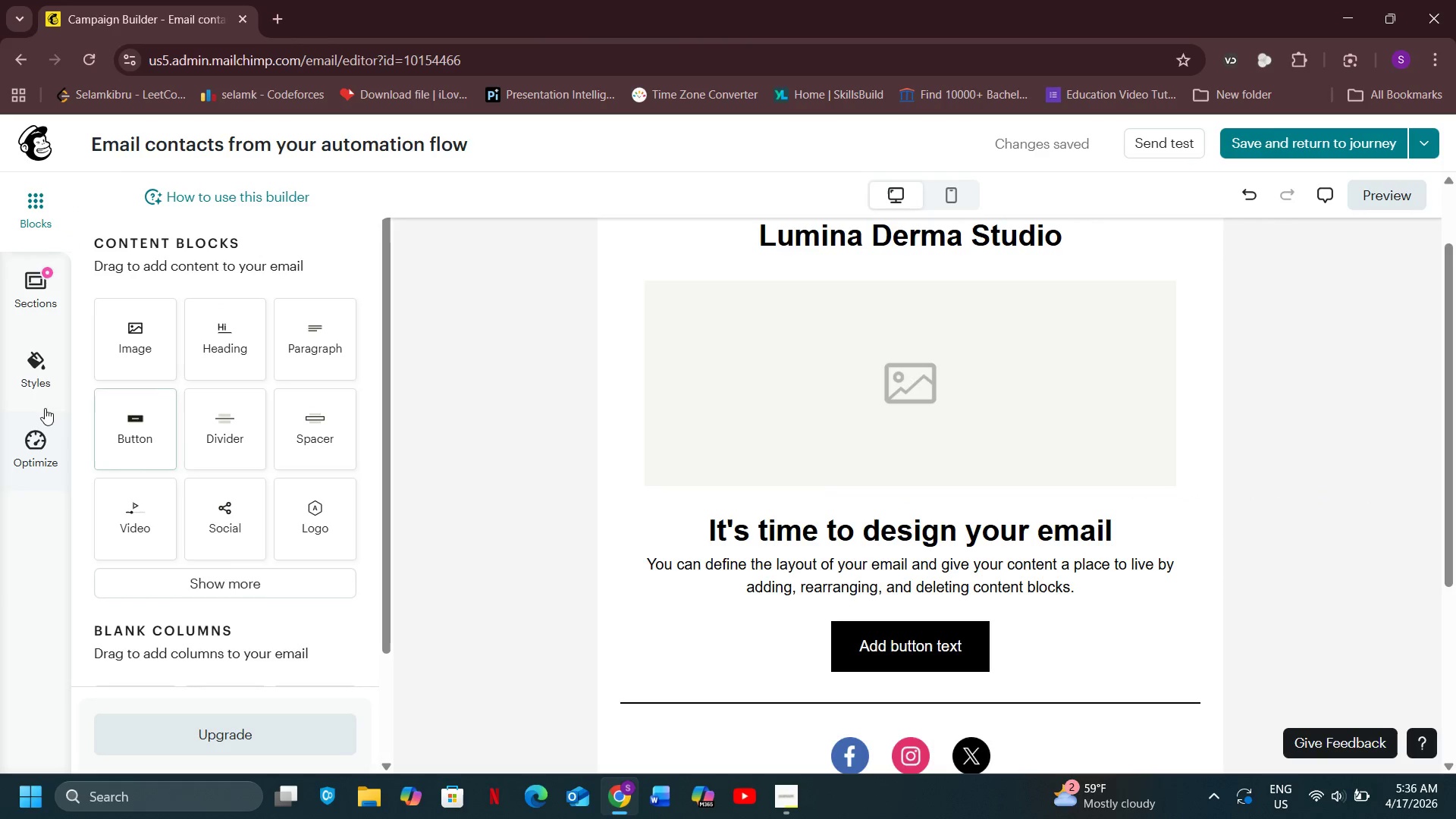 
left_click([30, 379])
 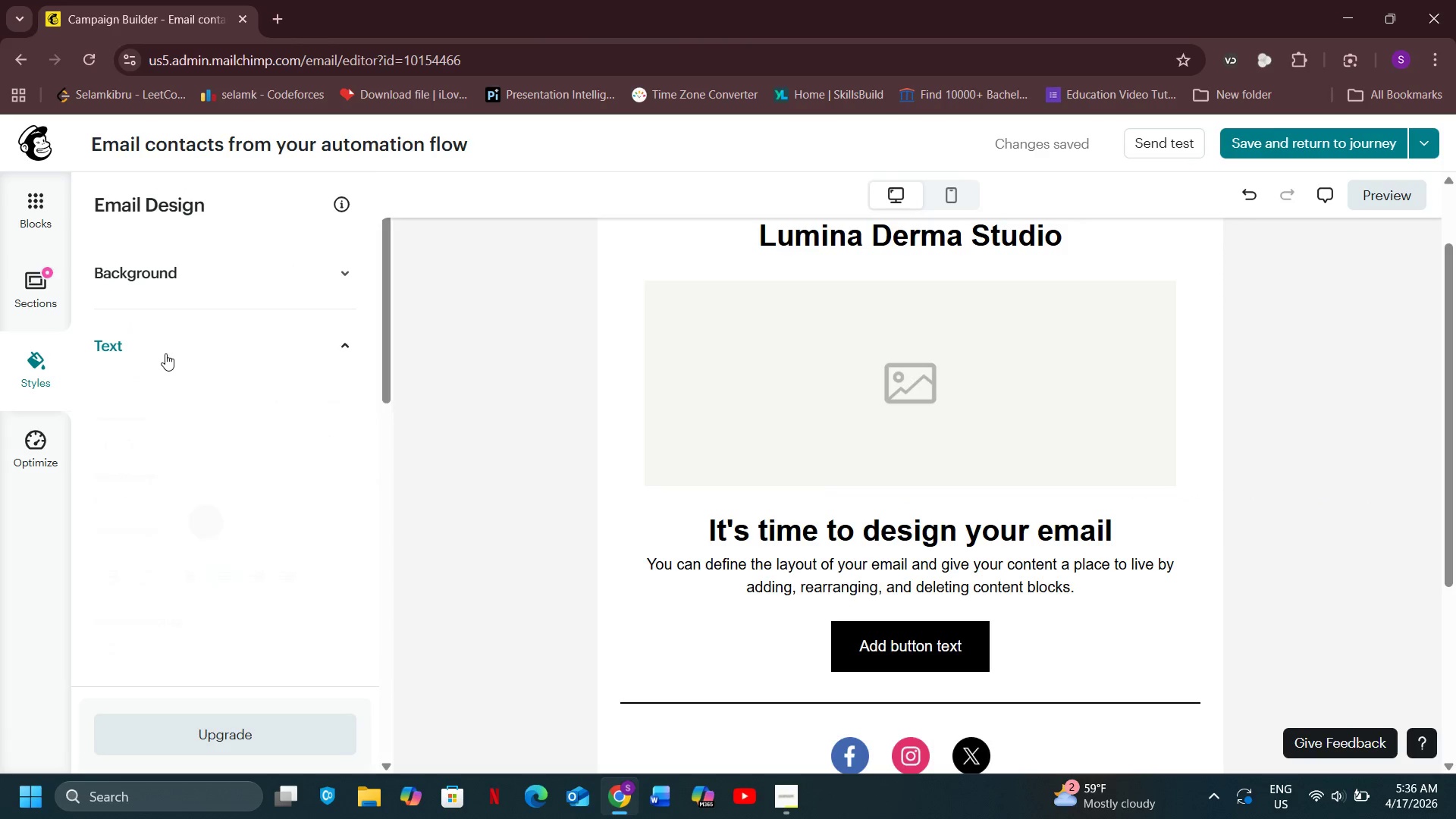 
left_click([165, 353])
 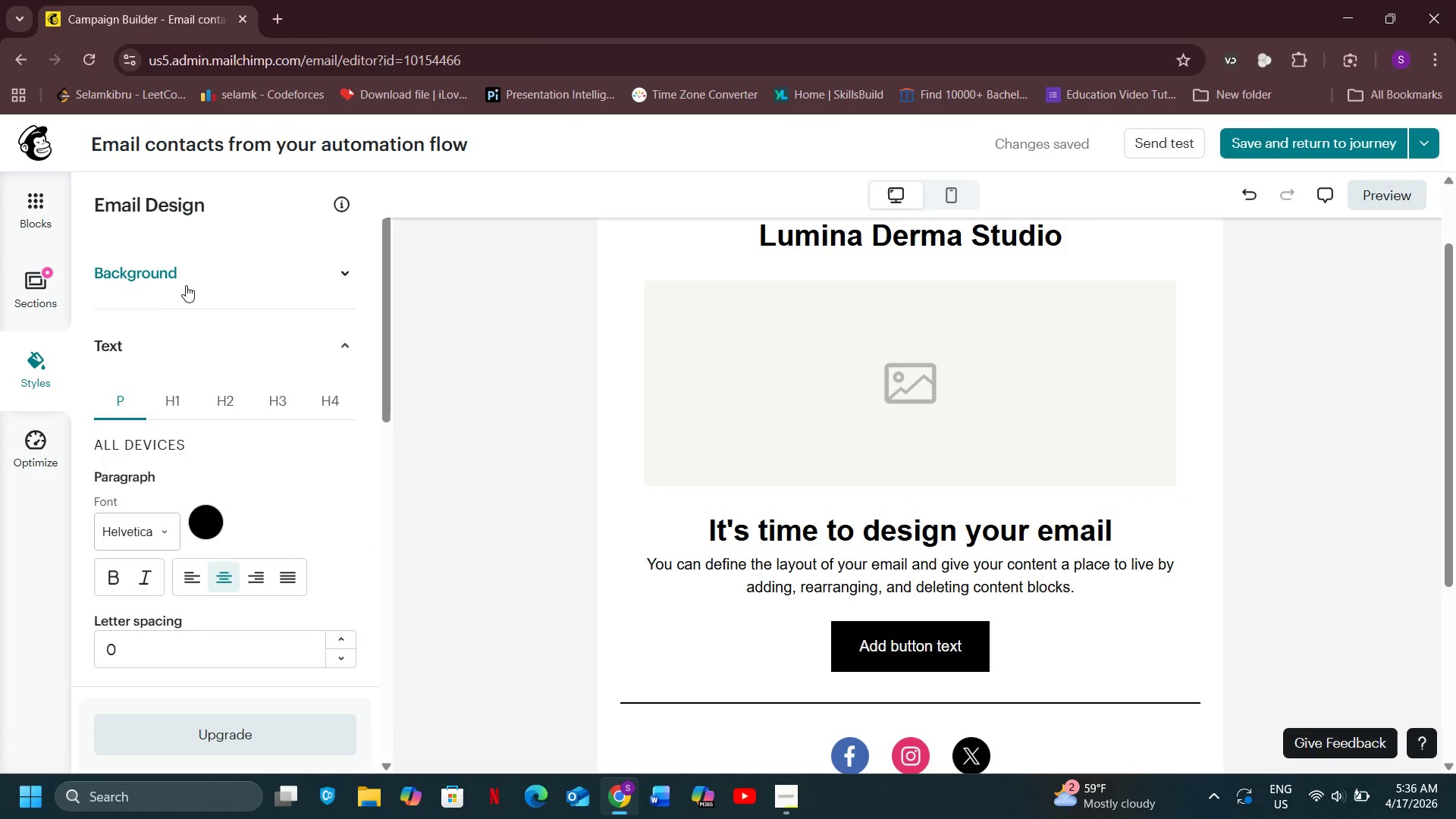 
left_click([186, 285])
 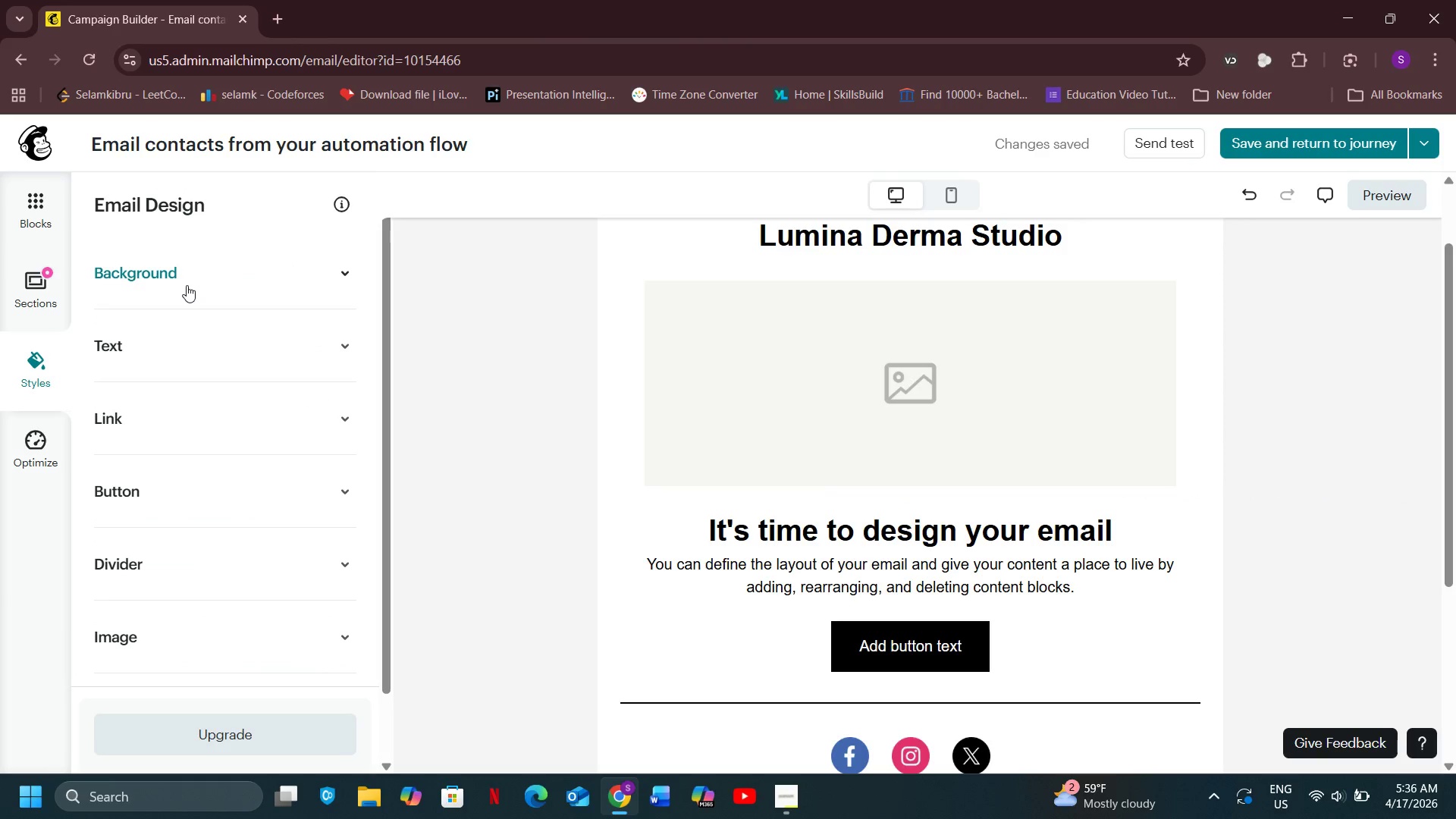 
left_click([186, 285])
 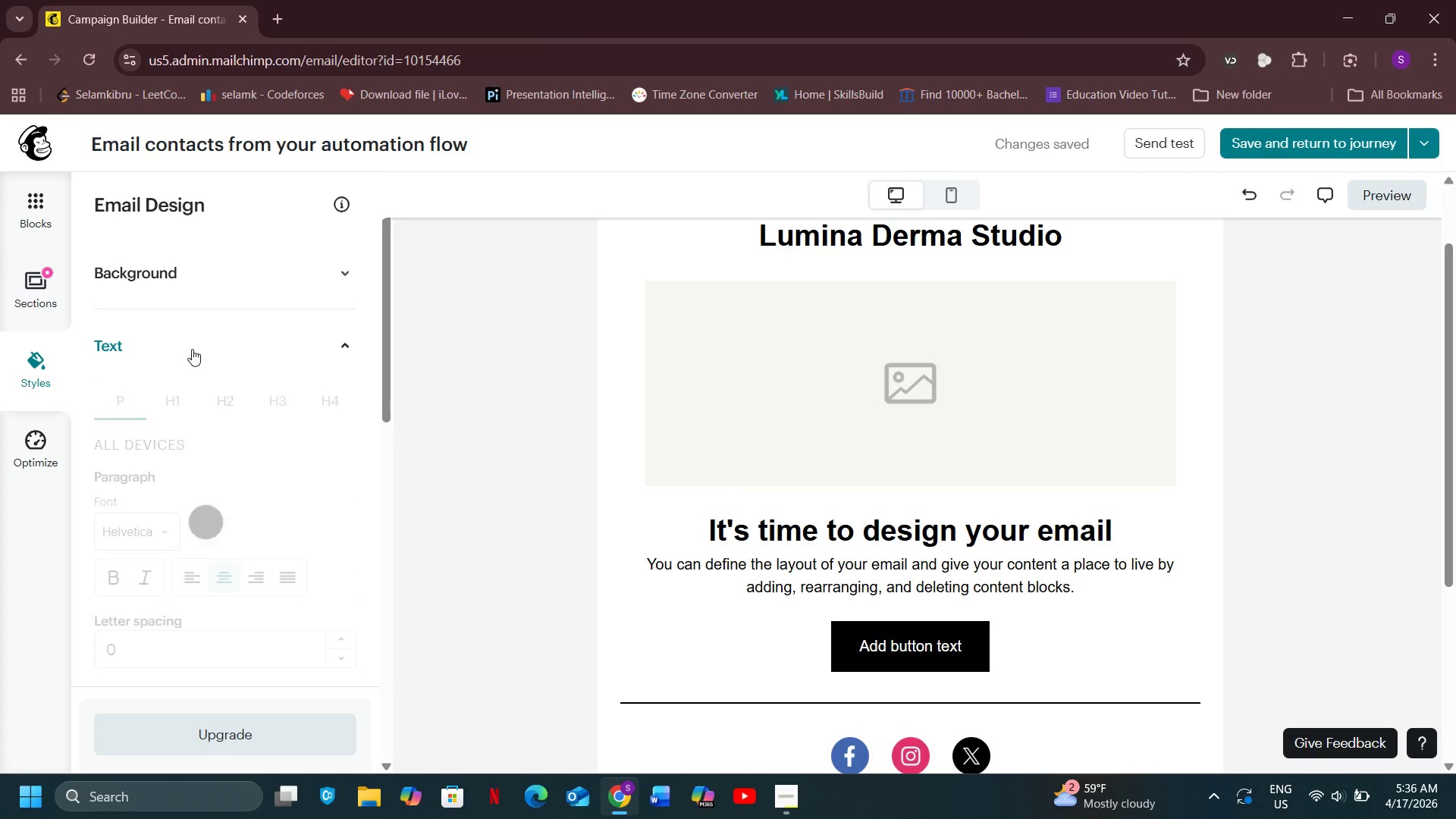 
left_click([192, 349])
 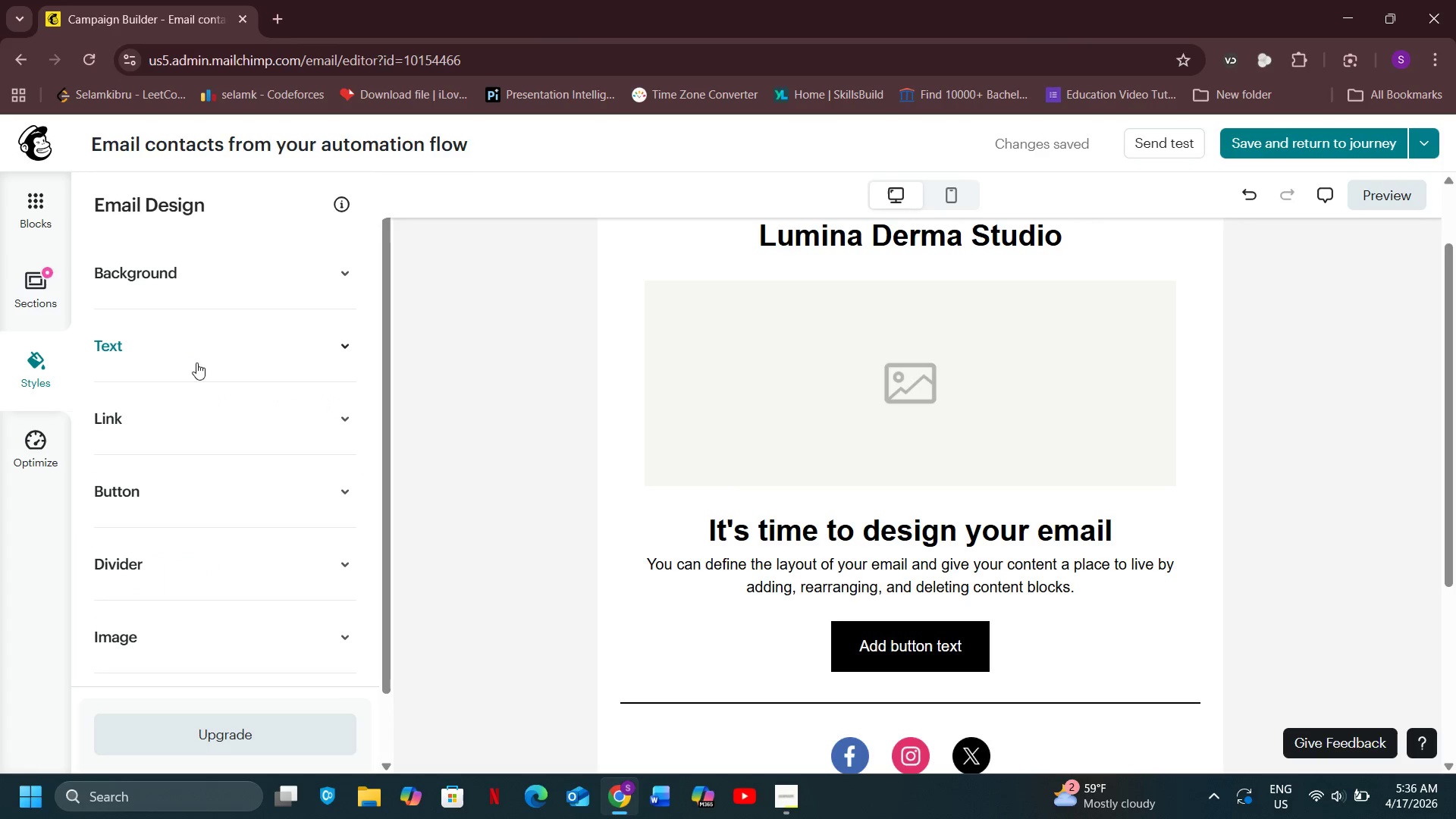 
left_click([192, 349])
 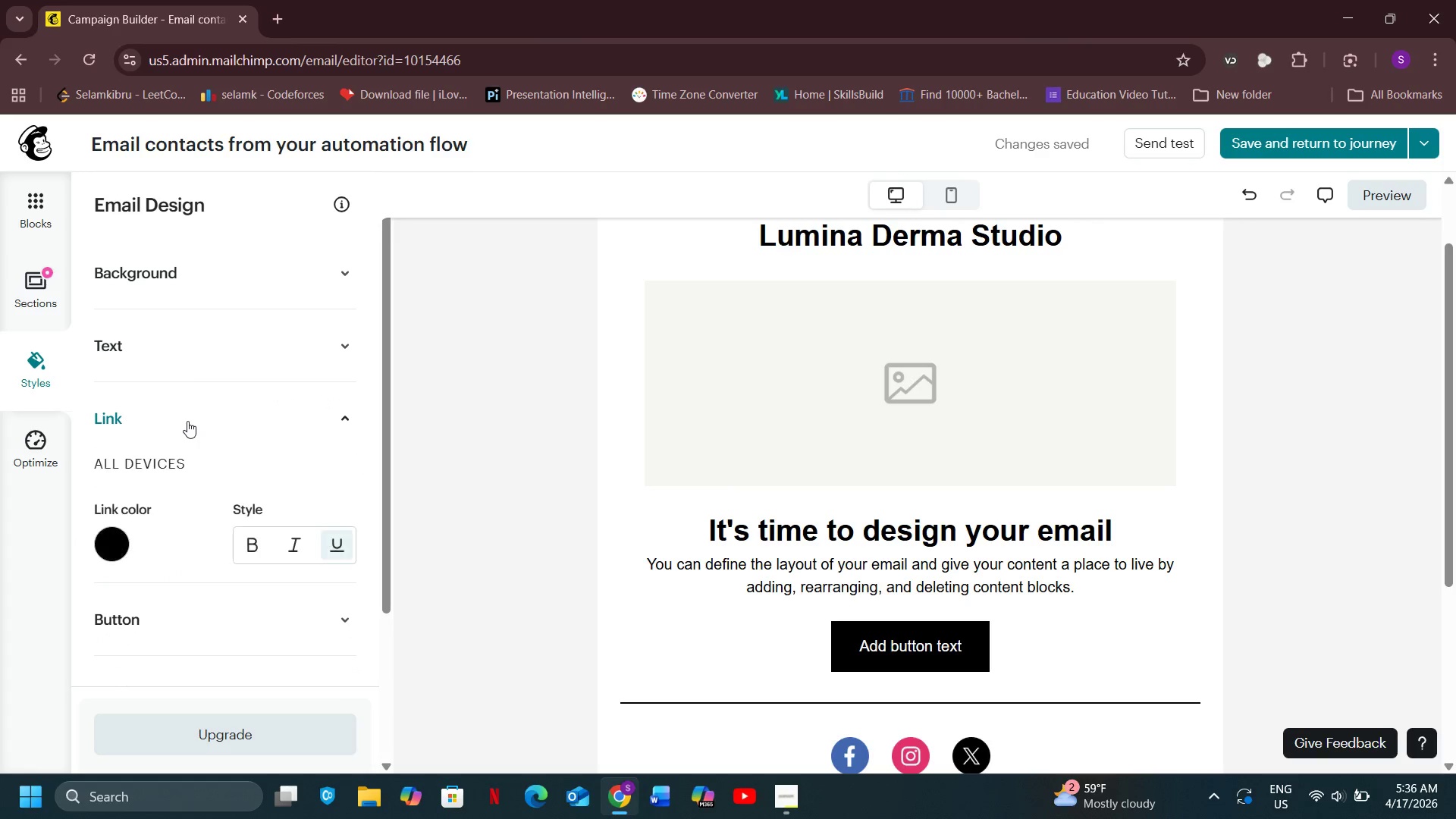 
left_click([187, 421])
 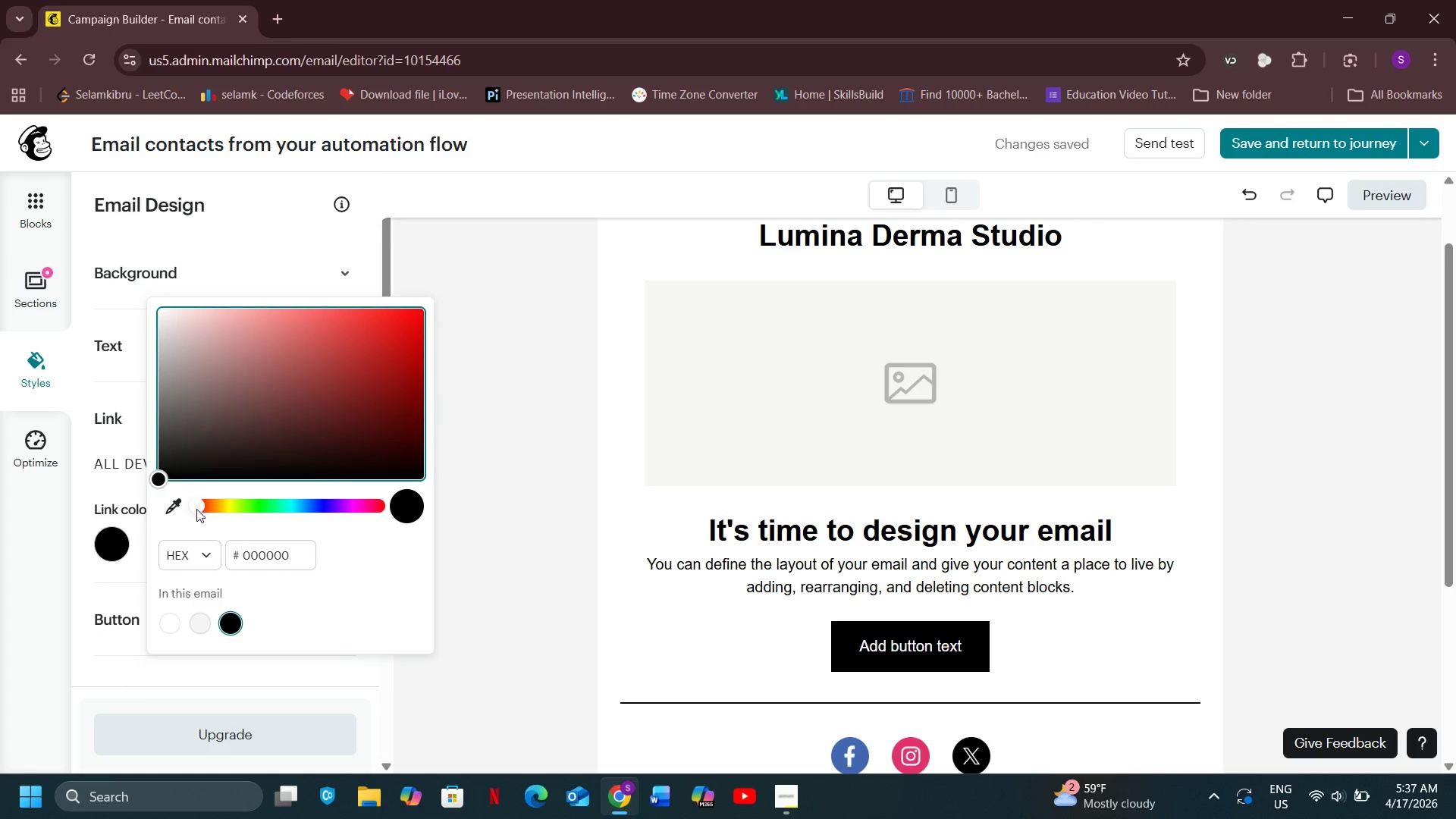 
left_click_drag(start_coordinate=[201, 507], to_coordinate=[280, 509])
 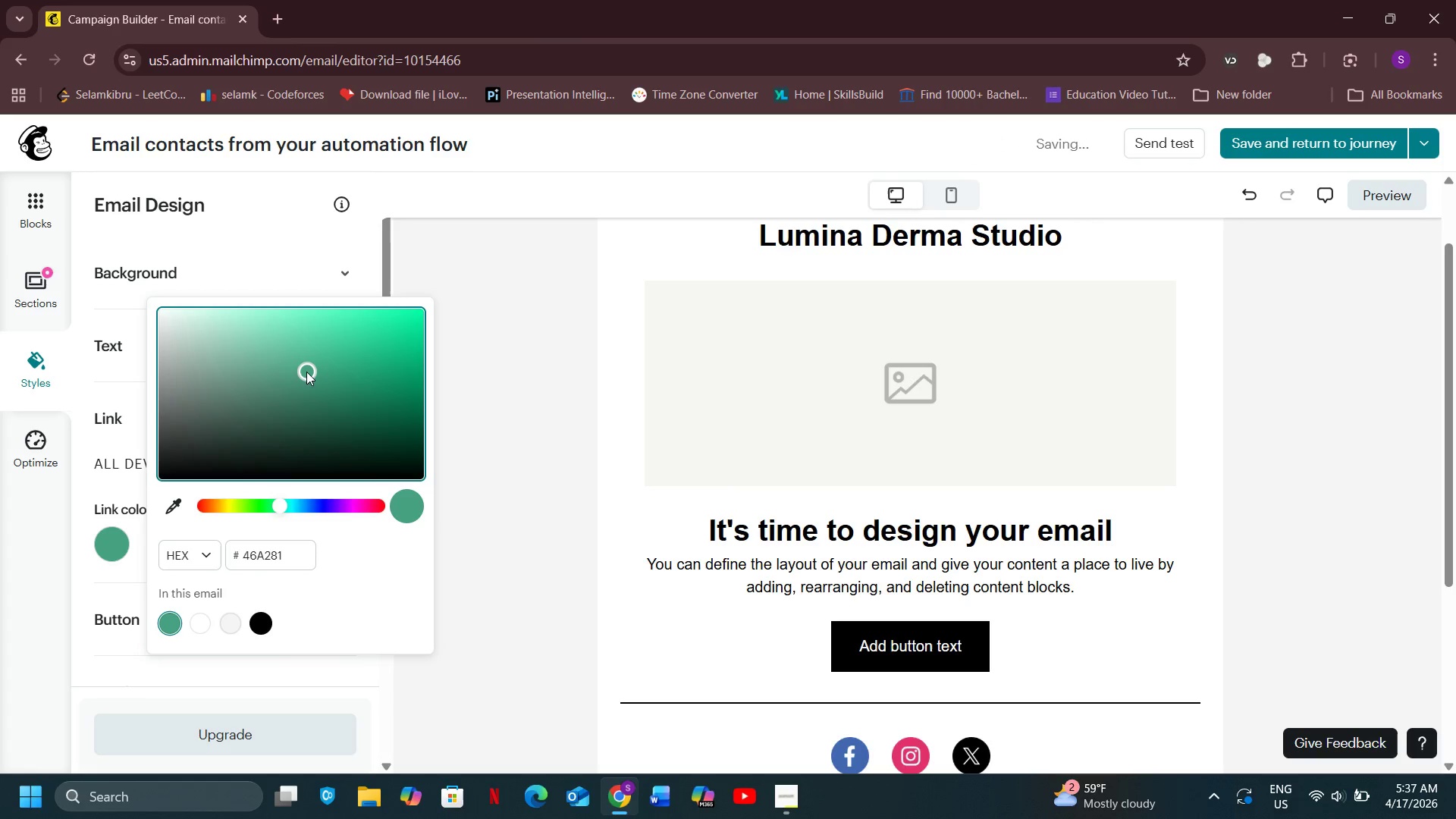 
left_click_drag(start_coordinate=[309, 372], to_coordinate=[290, 346])
 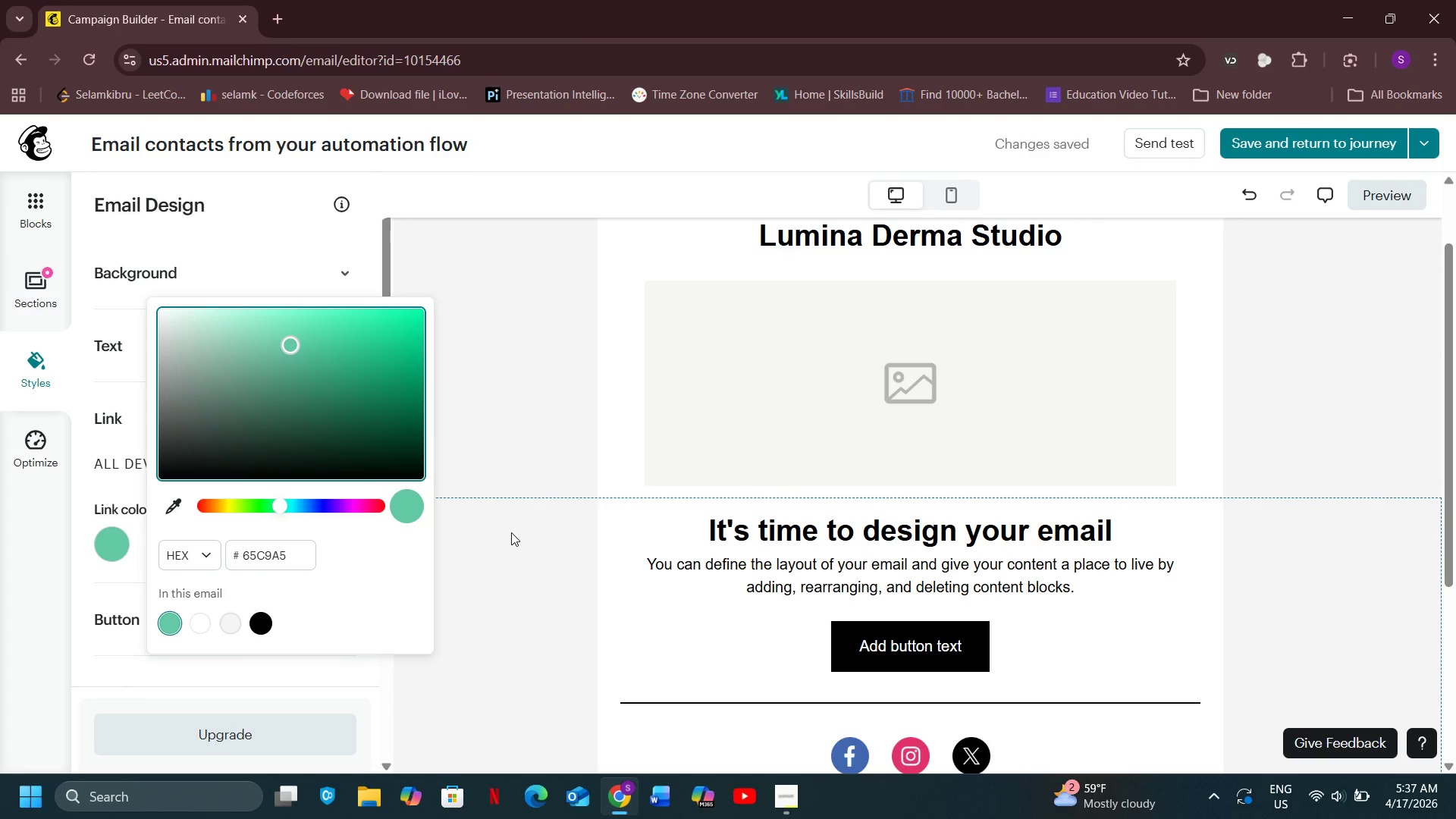 
wait(6.8)
 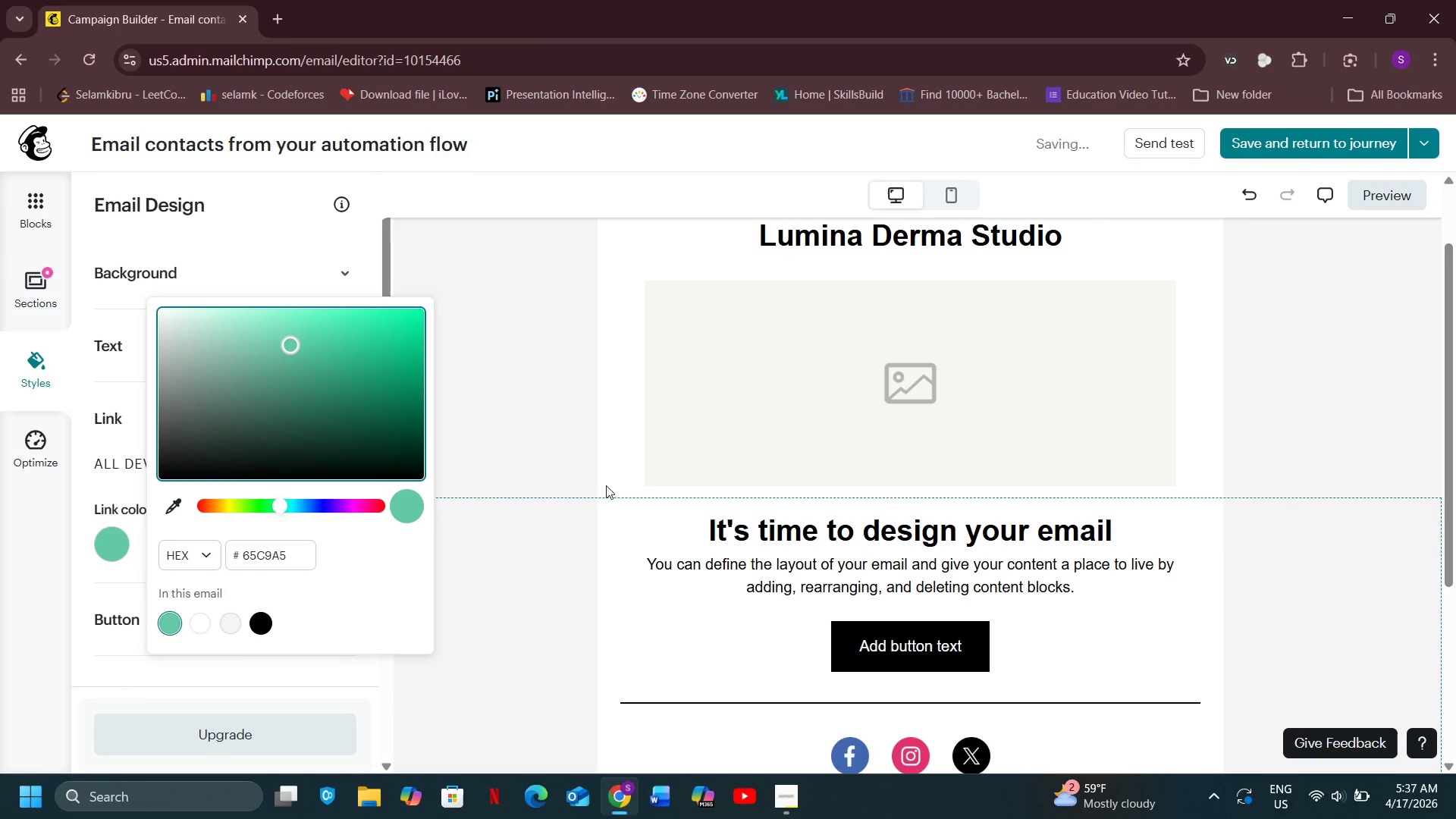 
left_click([511, 532])
 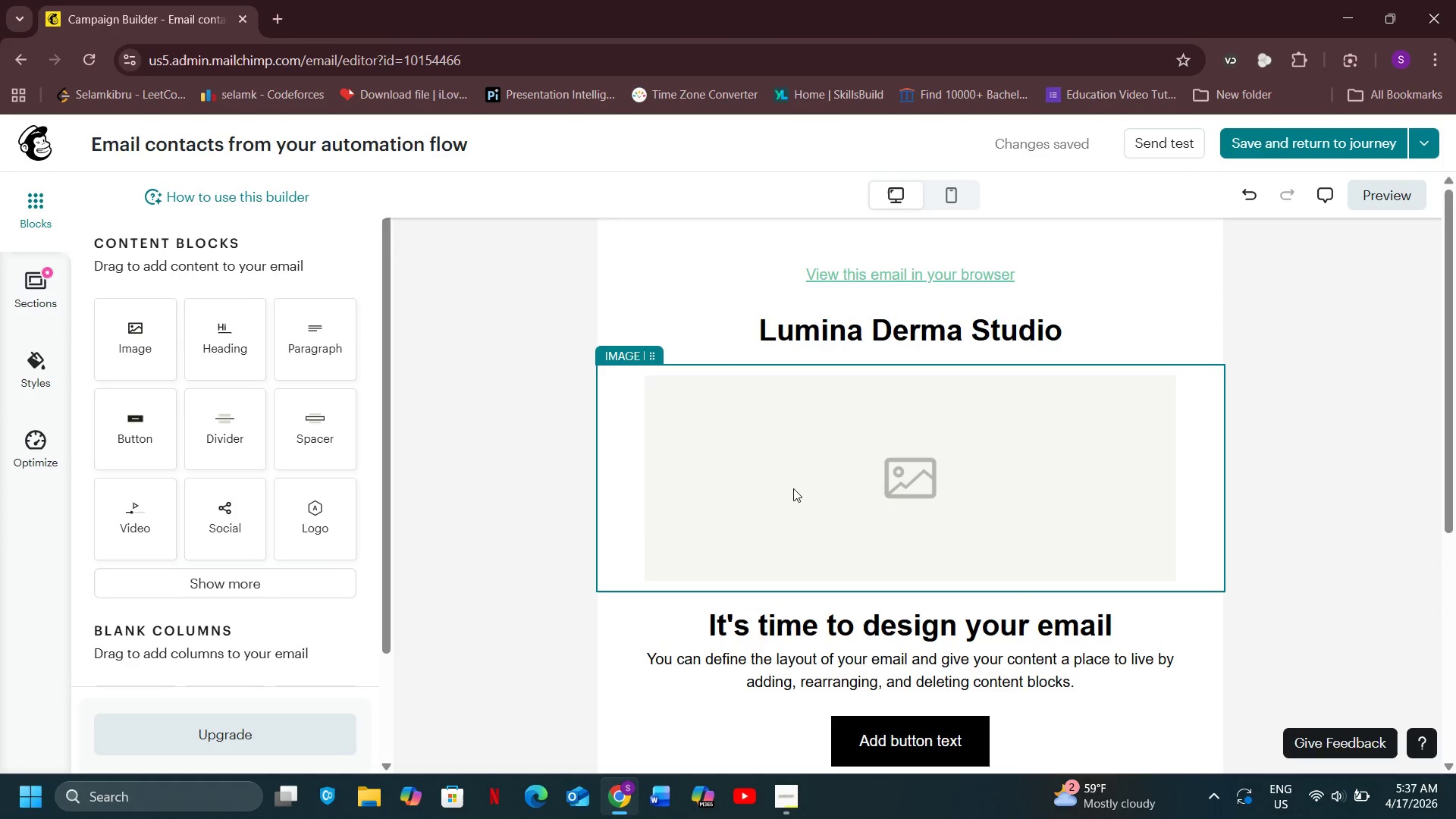 
scroll: coordinate [793, 488], scroll_direction: up, amount: 5.0
 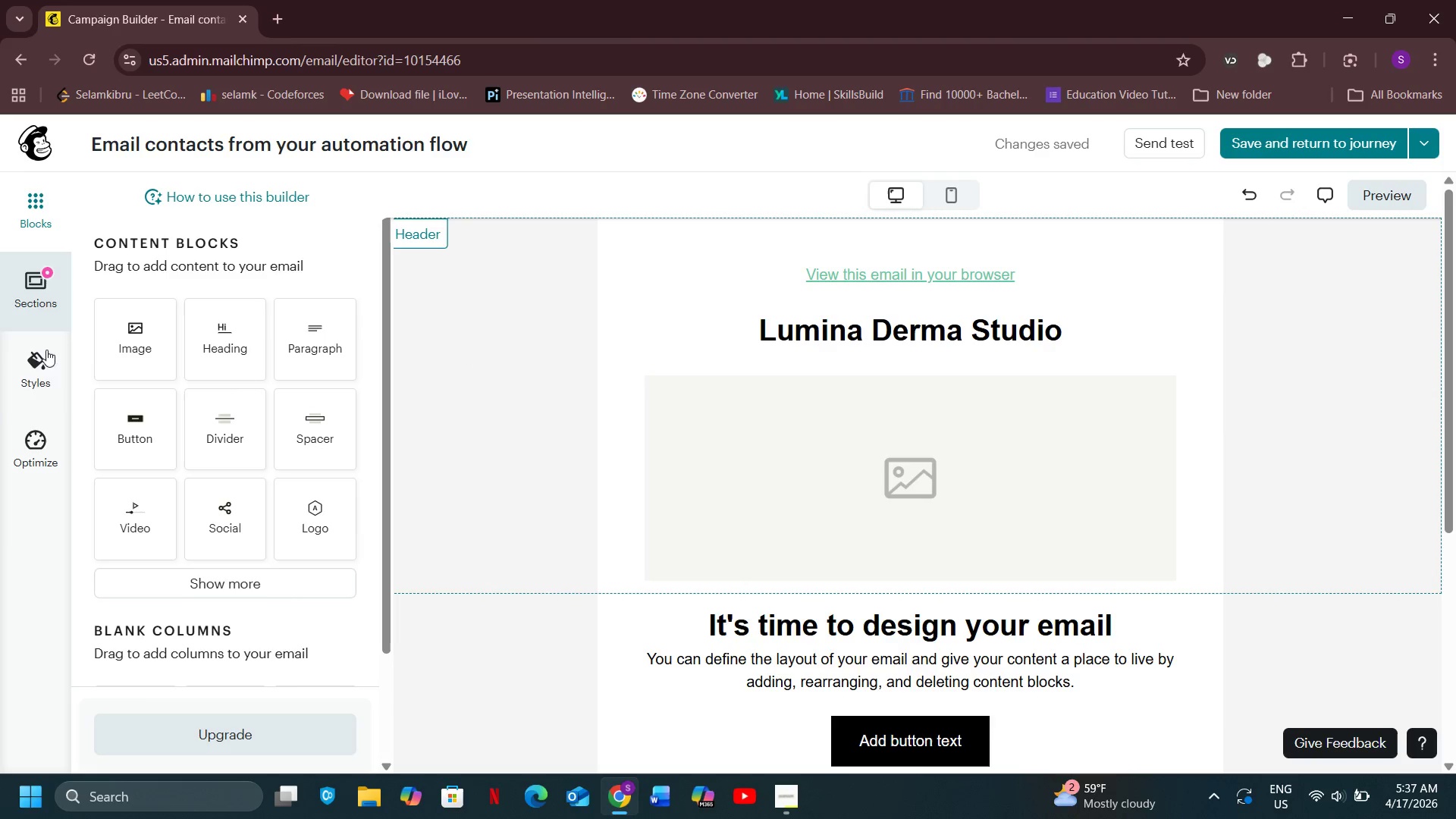 
left_click([44, 363])
 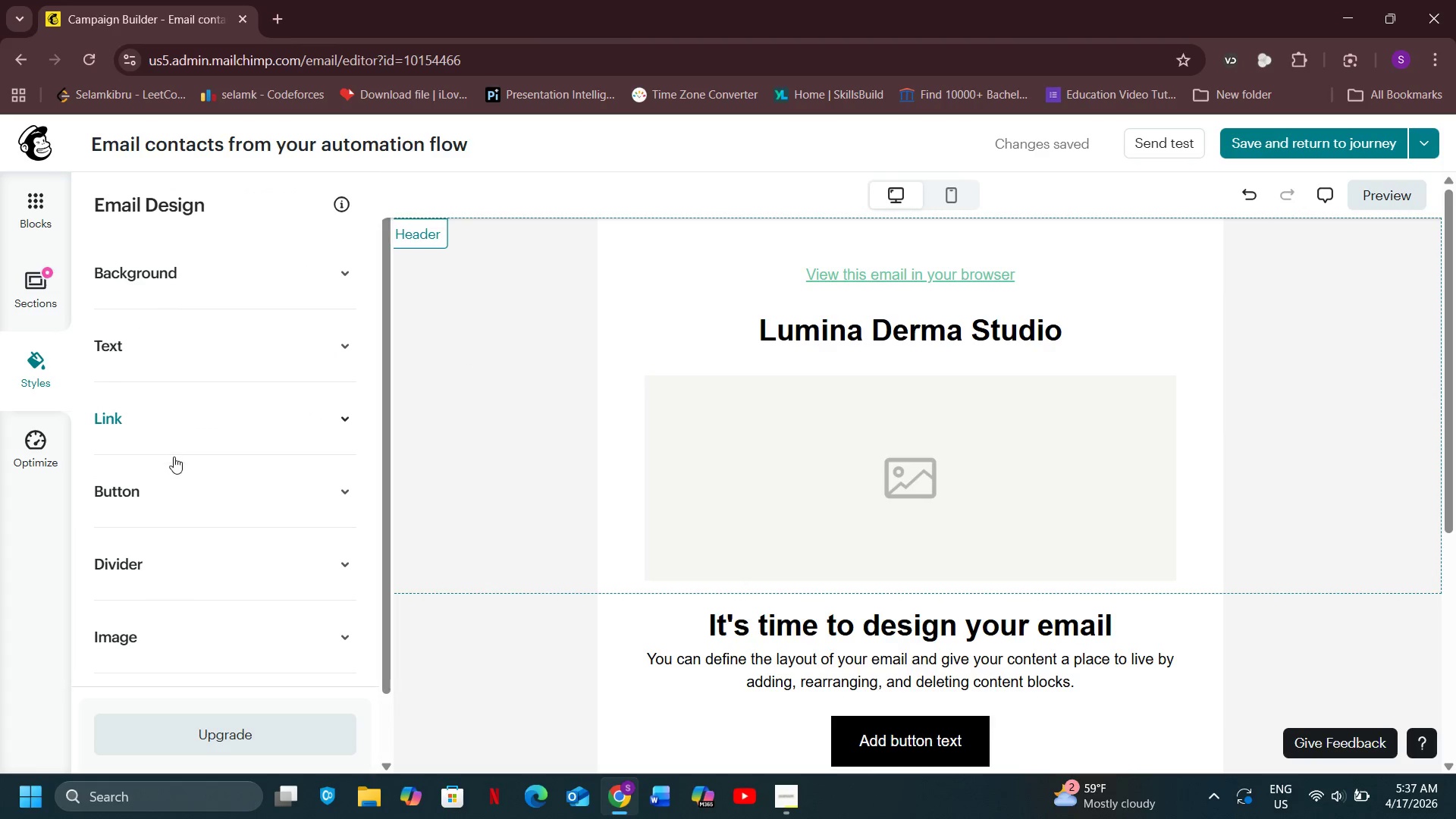 
mouse_move([169, 490])
 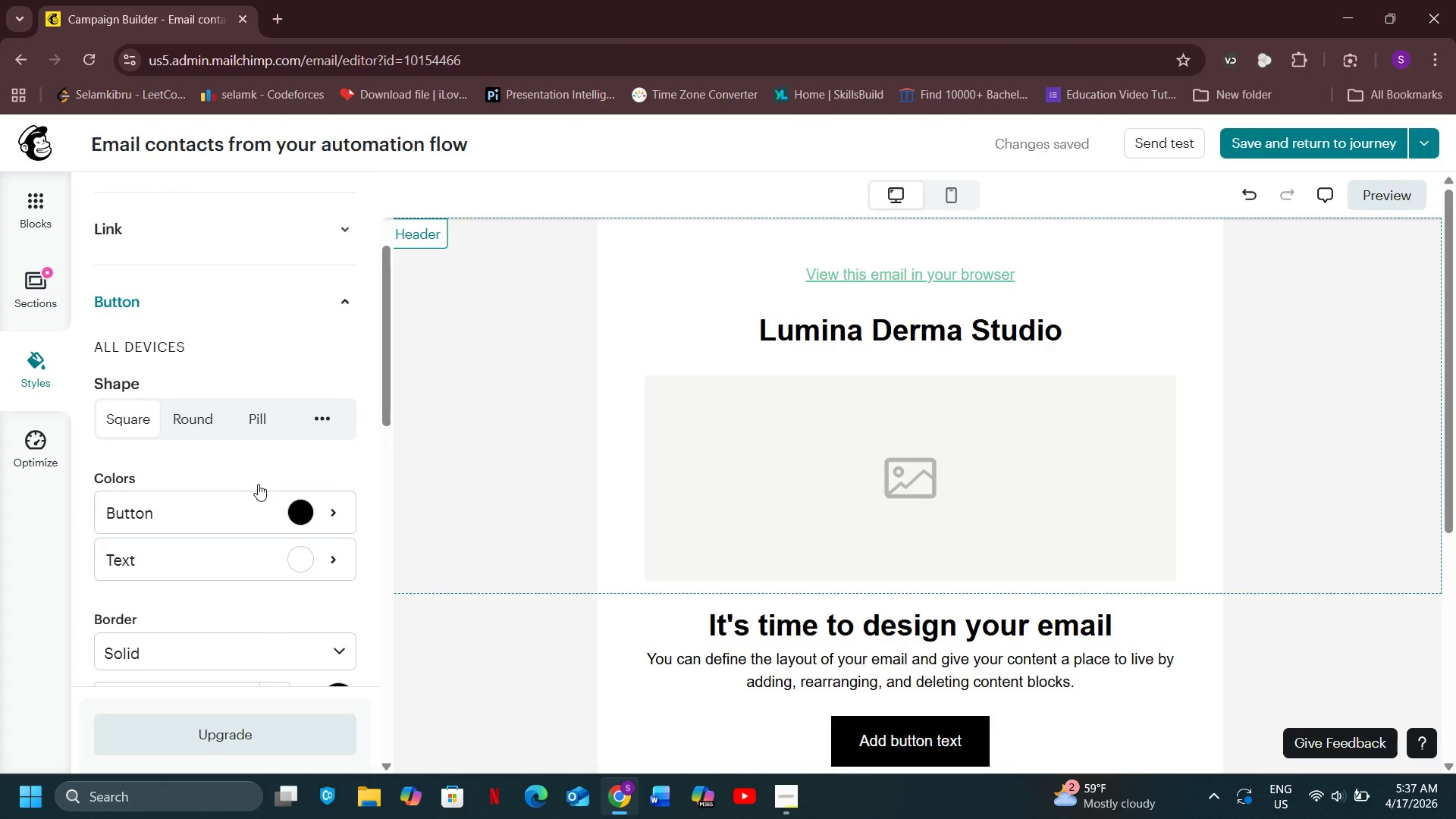 
scroll: coordinate [258, 484], scroll_direction: down, amount: 3.0
 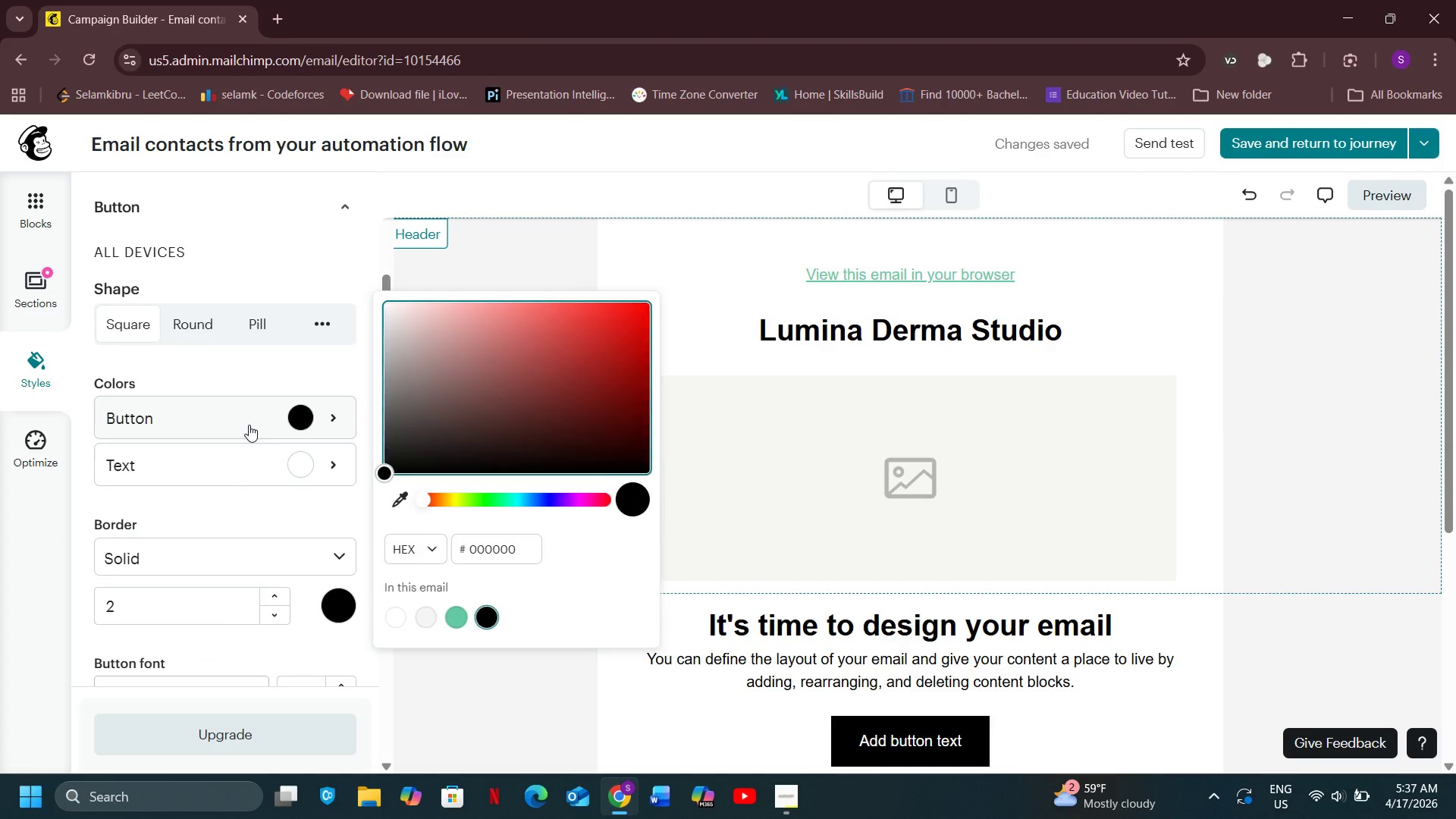 
left_click([249, 425])
 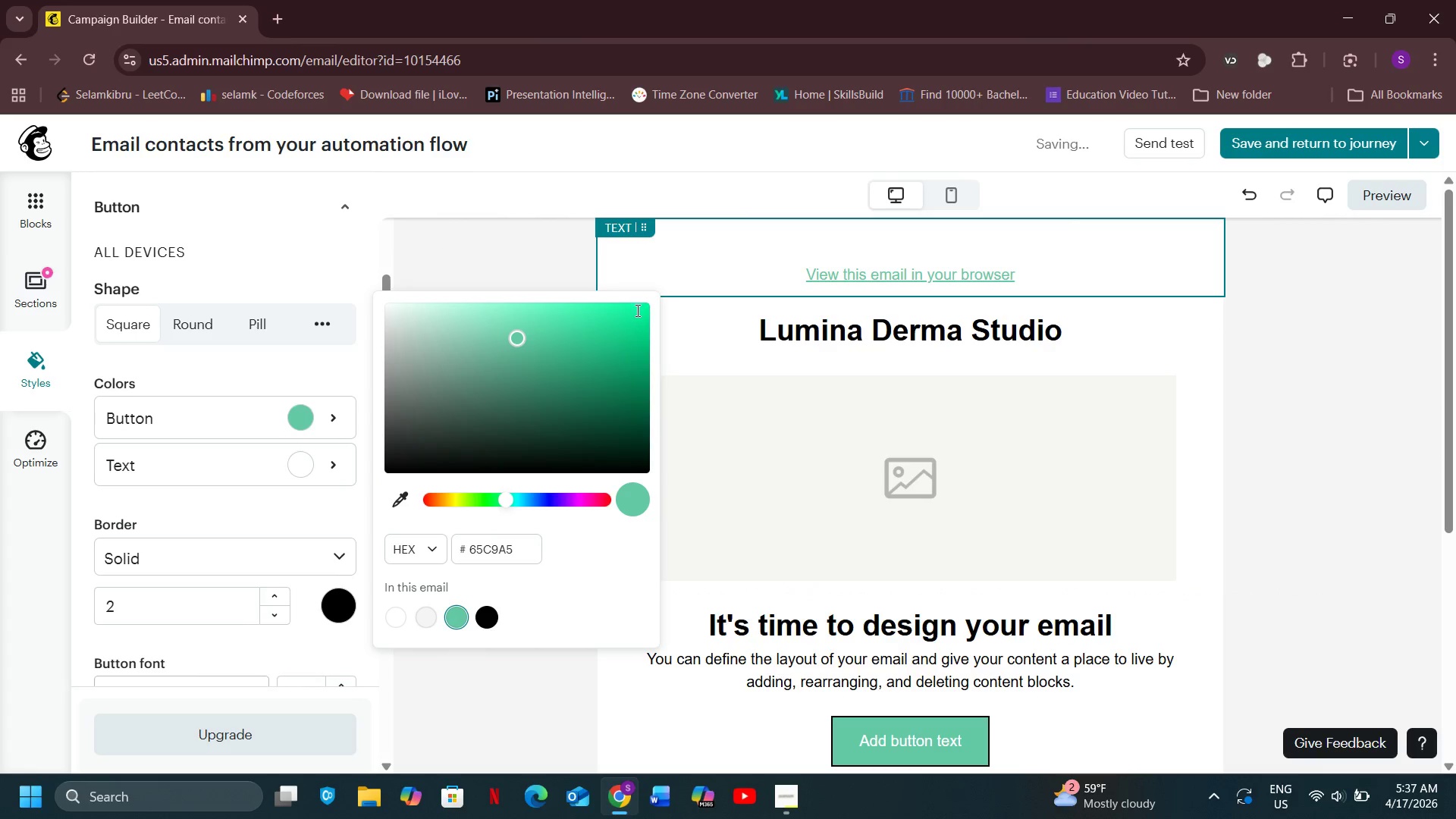 
wait(5.76)
 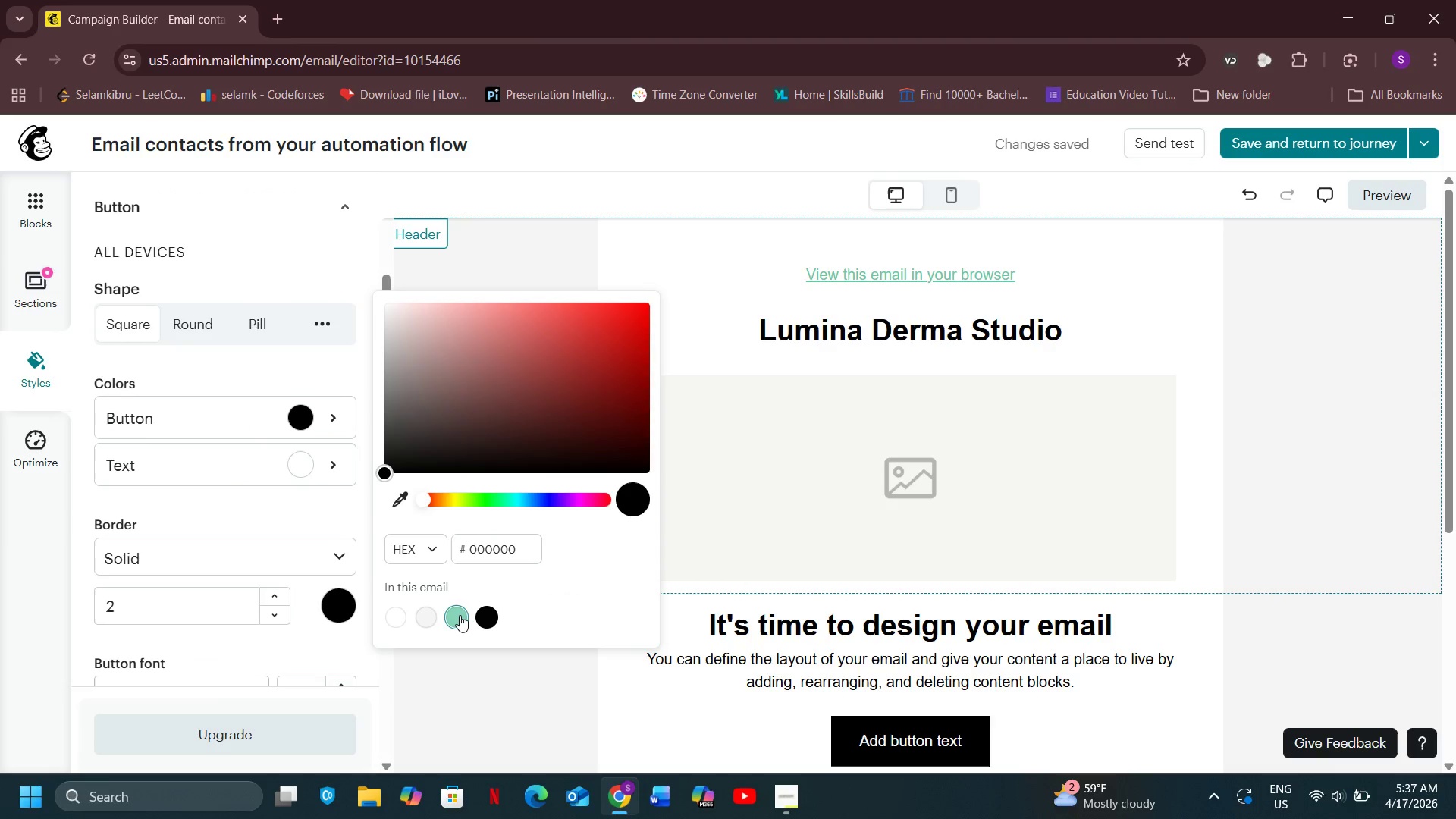 
left_click([531, 263])
 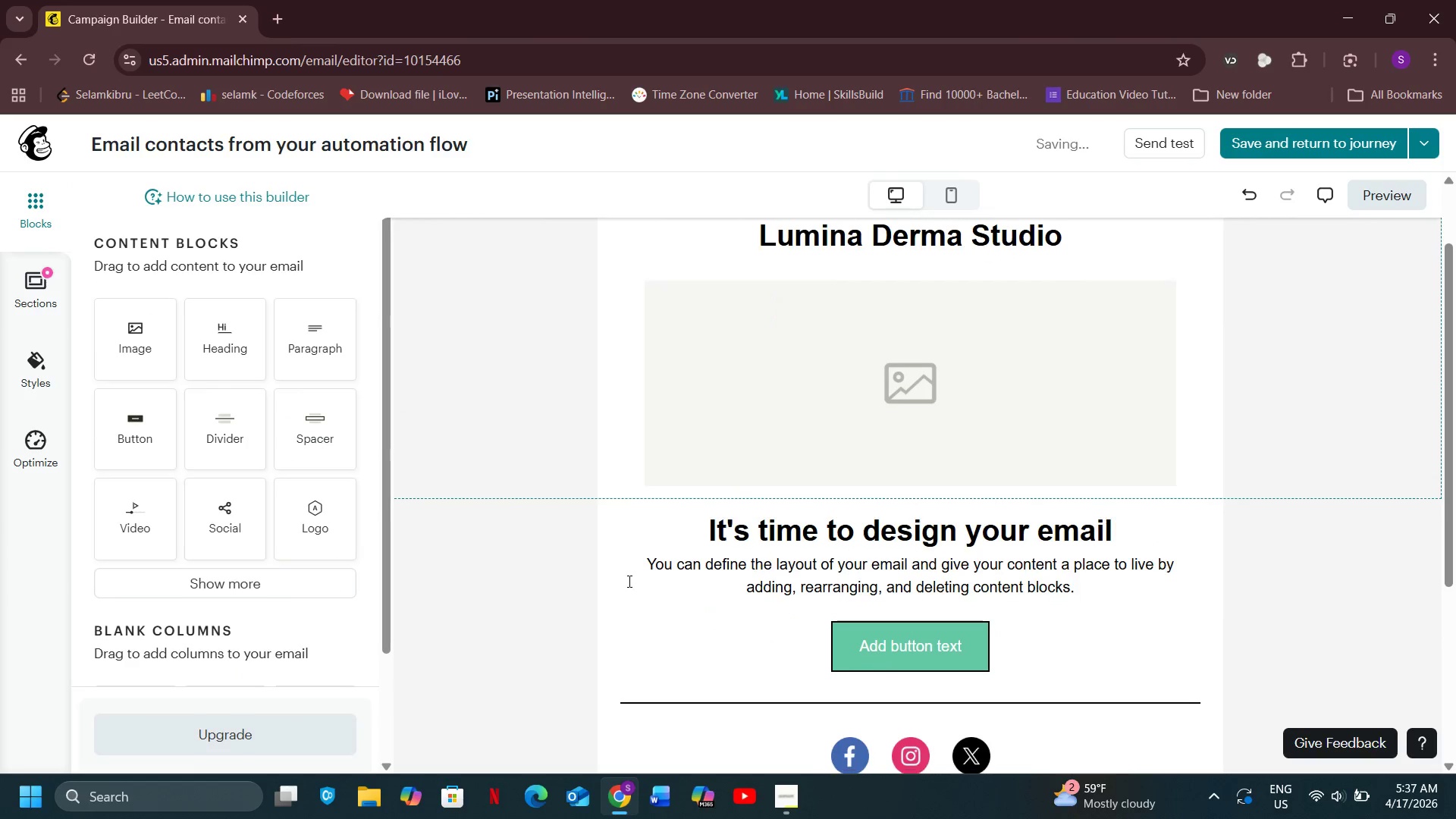 
scroll: coordinate [663, 530], scroll_direction: down, amount: 2.0
 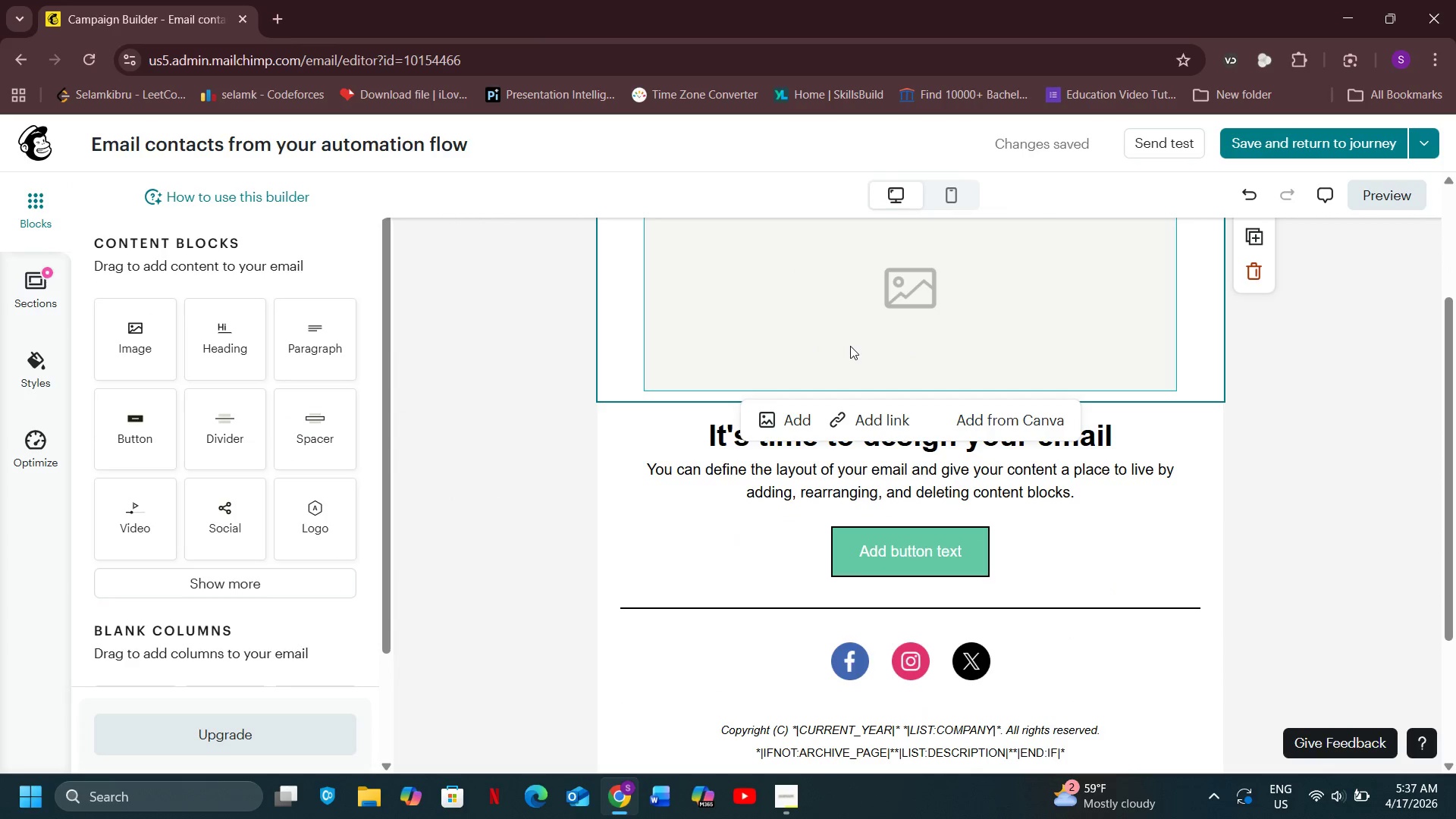 
left_click([850, 346])
 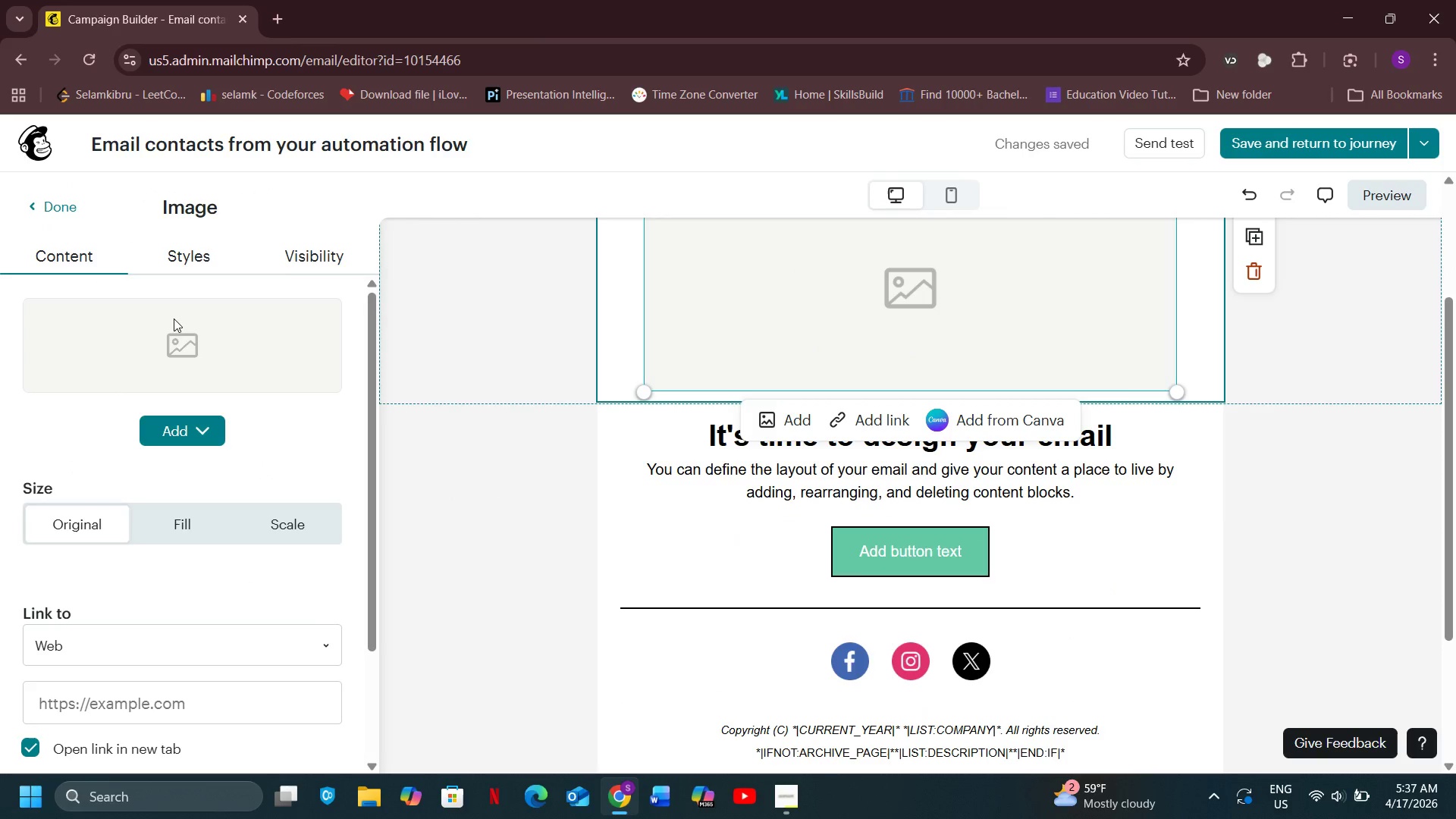 
left_click([174, 318])
 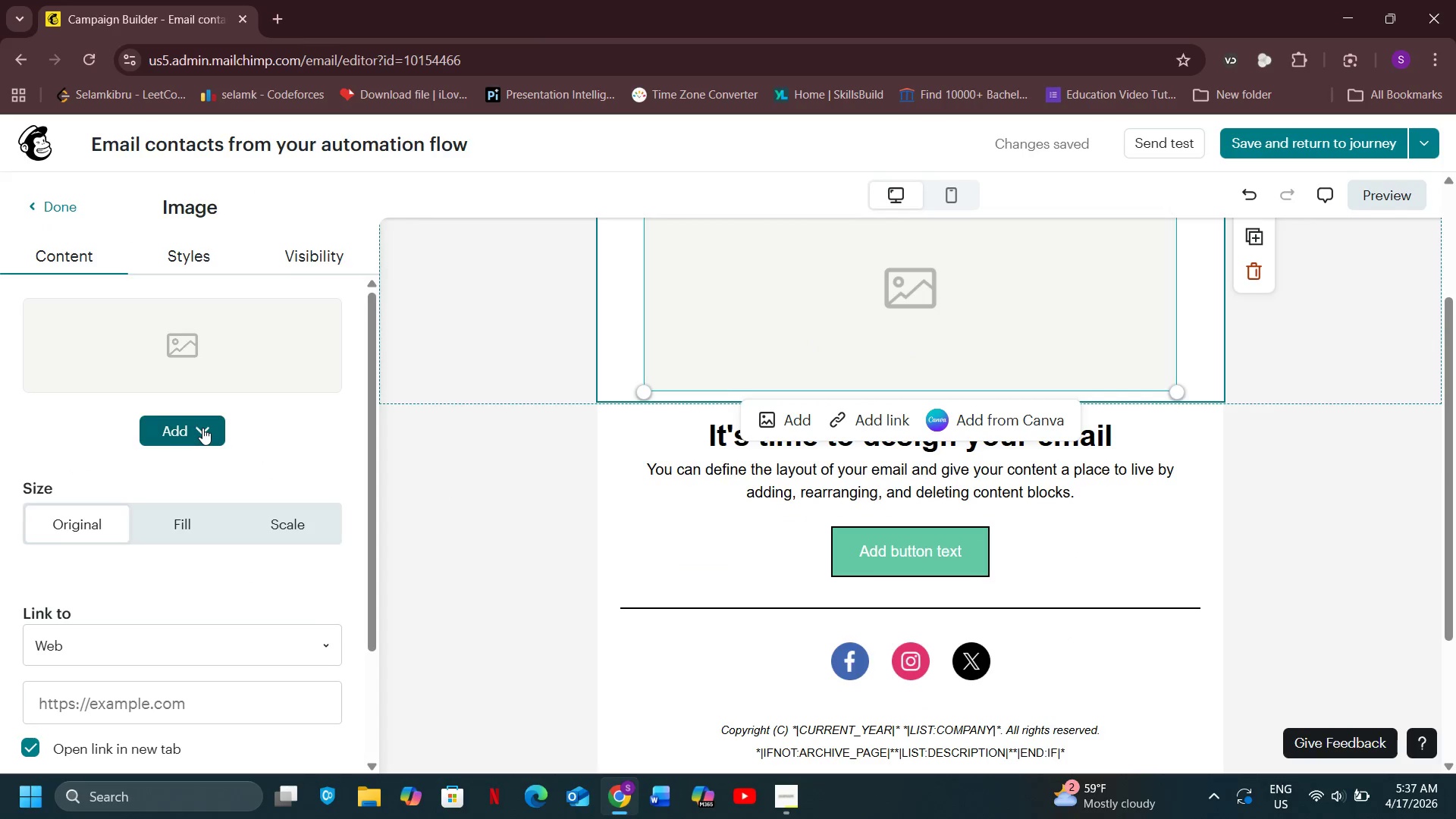 
left_click([202, 428])
 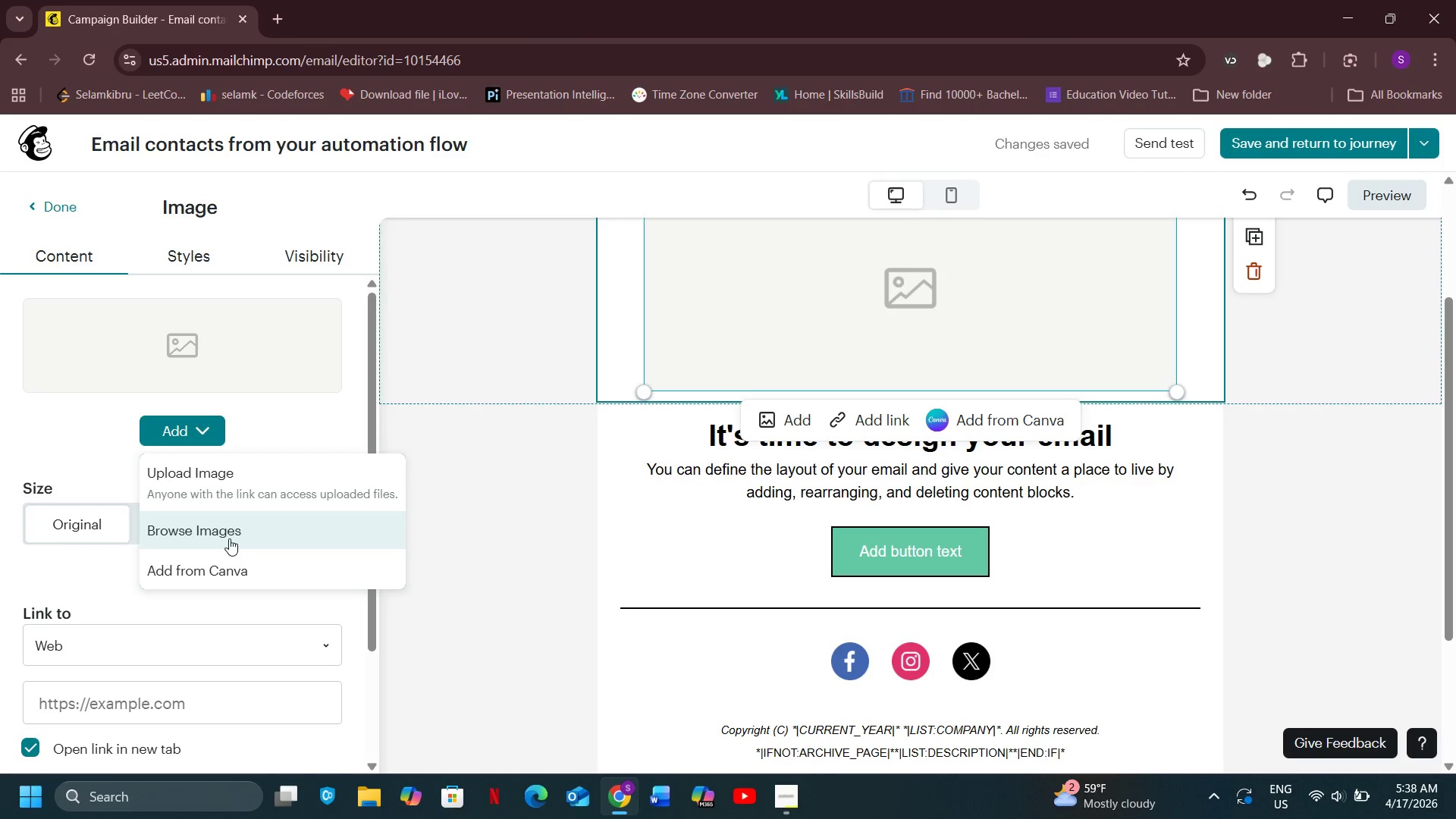 
left_click([229, 538])
 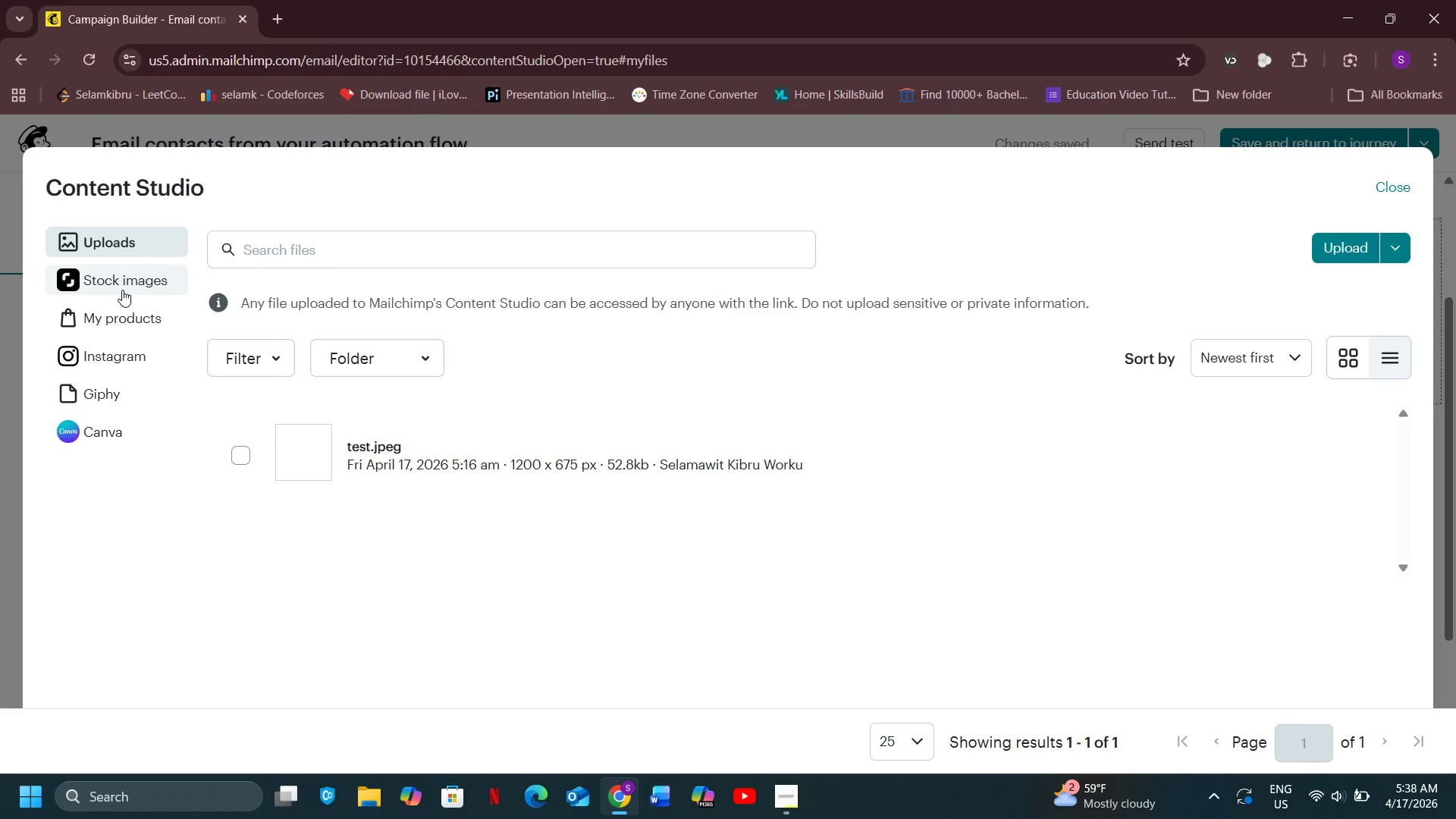 
left_click([122, 290])
 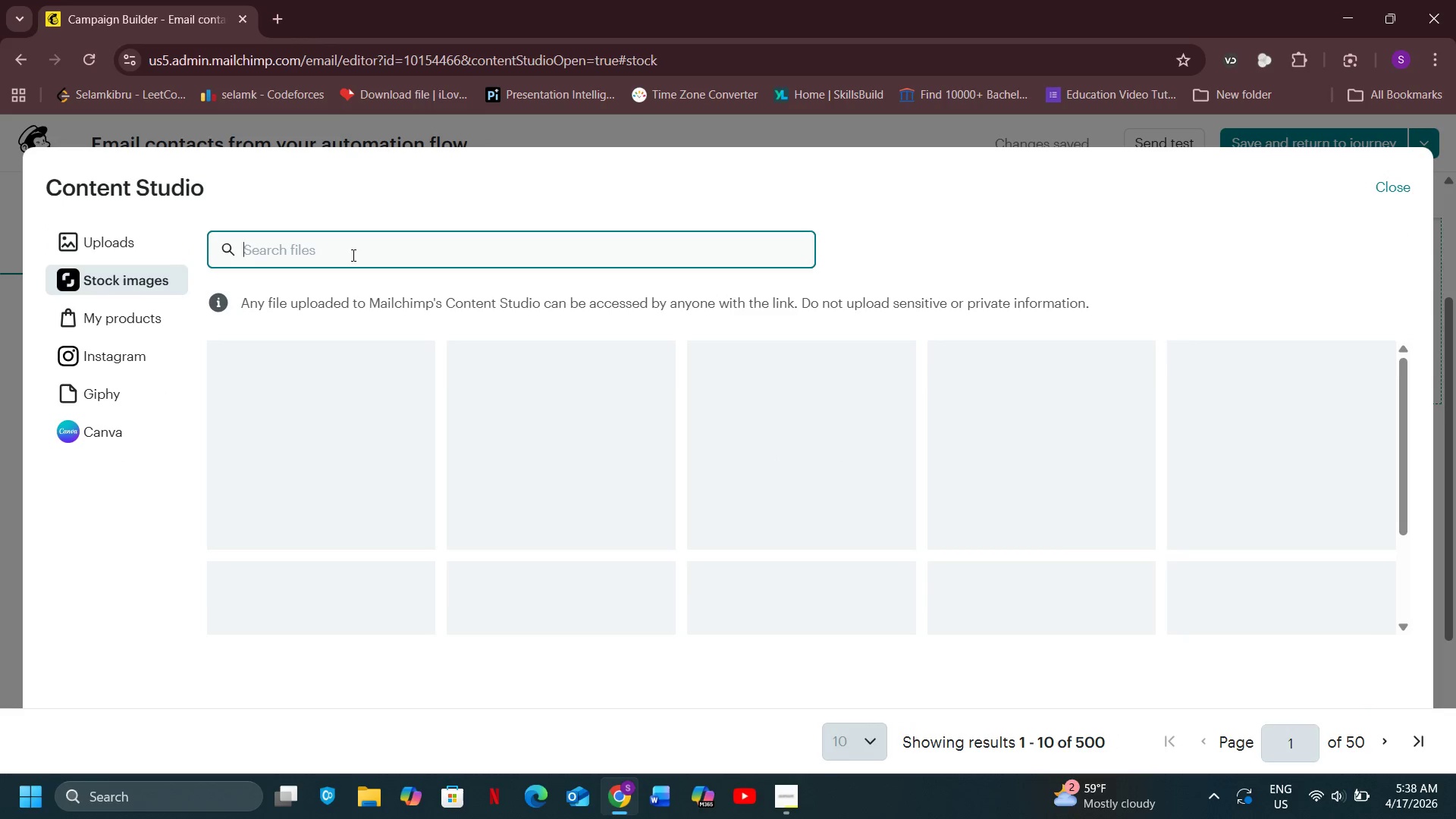 
left_click([352, 255])
 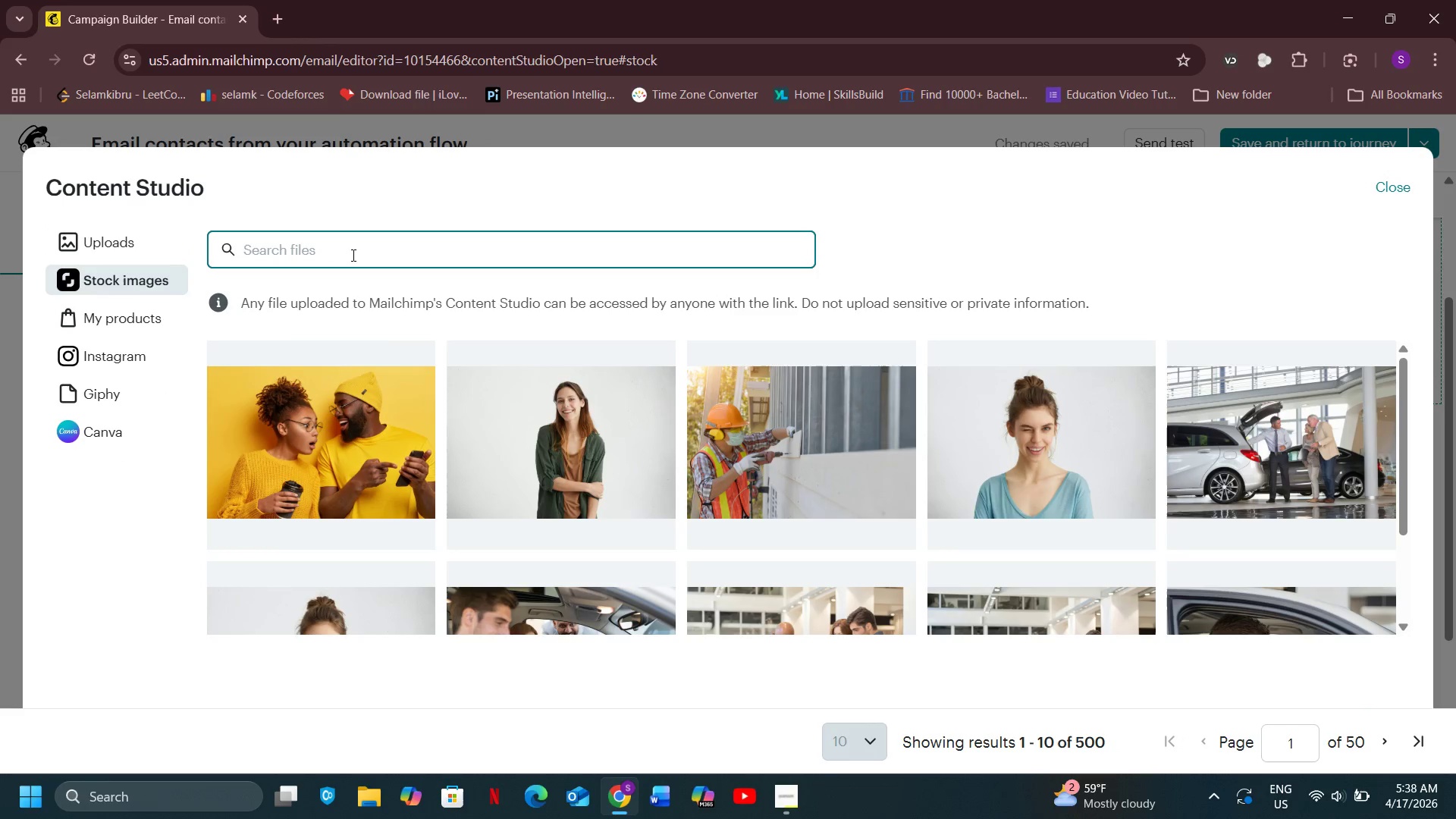 
type(Ski care)
 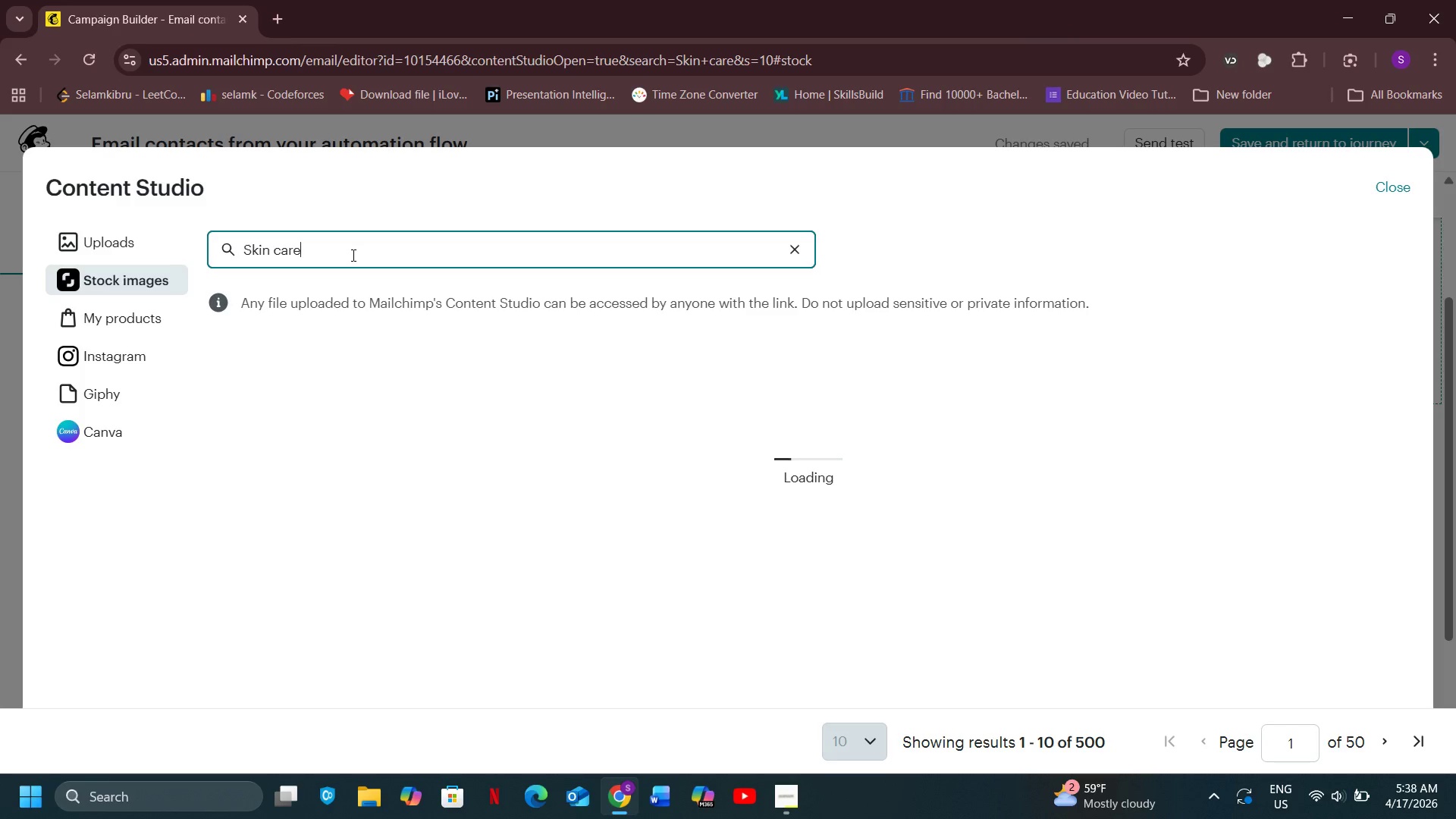 
key(Enter)
 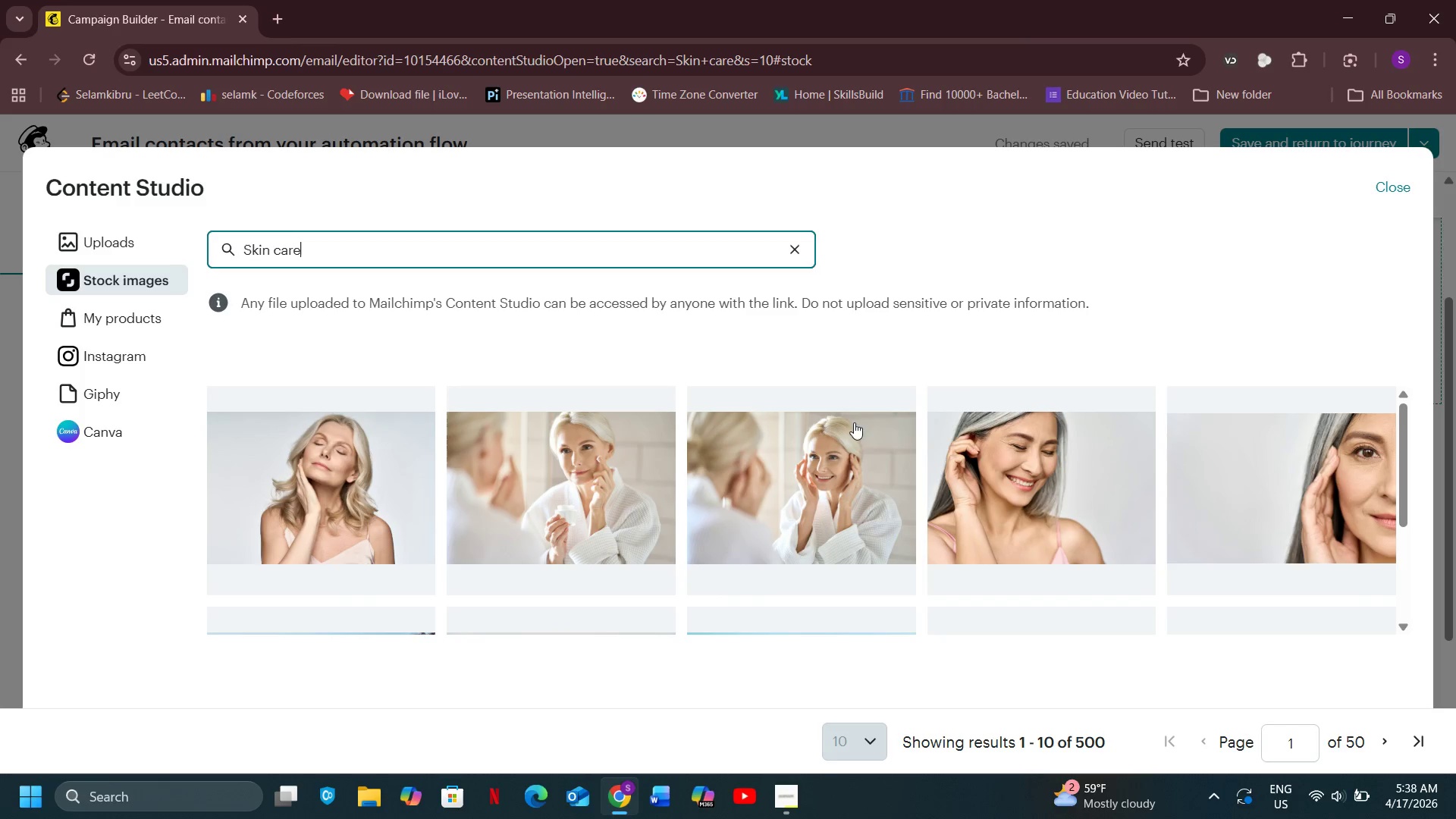 
wait(7.05)
 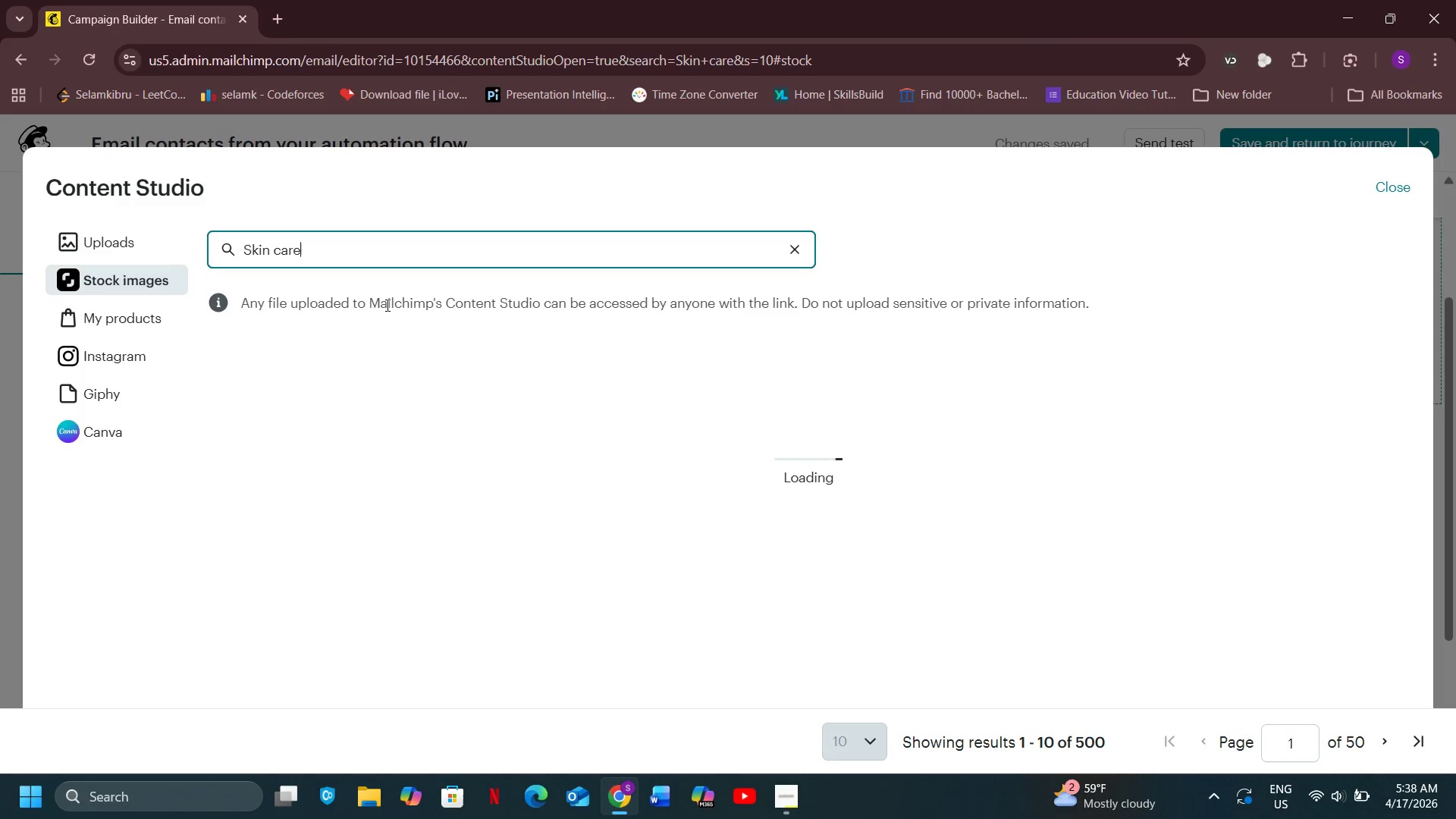 
scroll: coordinate [1276, 511], scroll_direction: down, amount: 1.0
 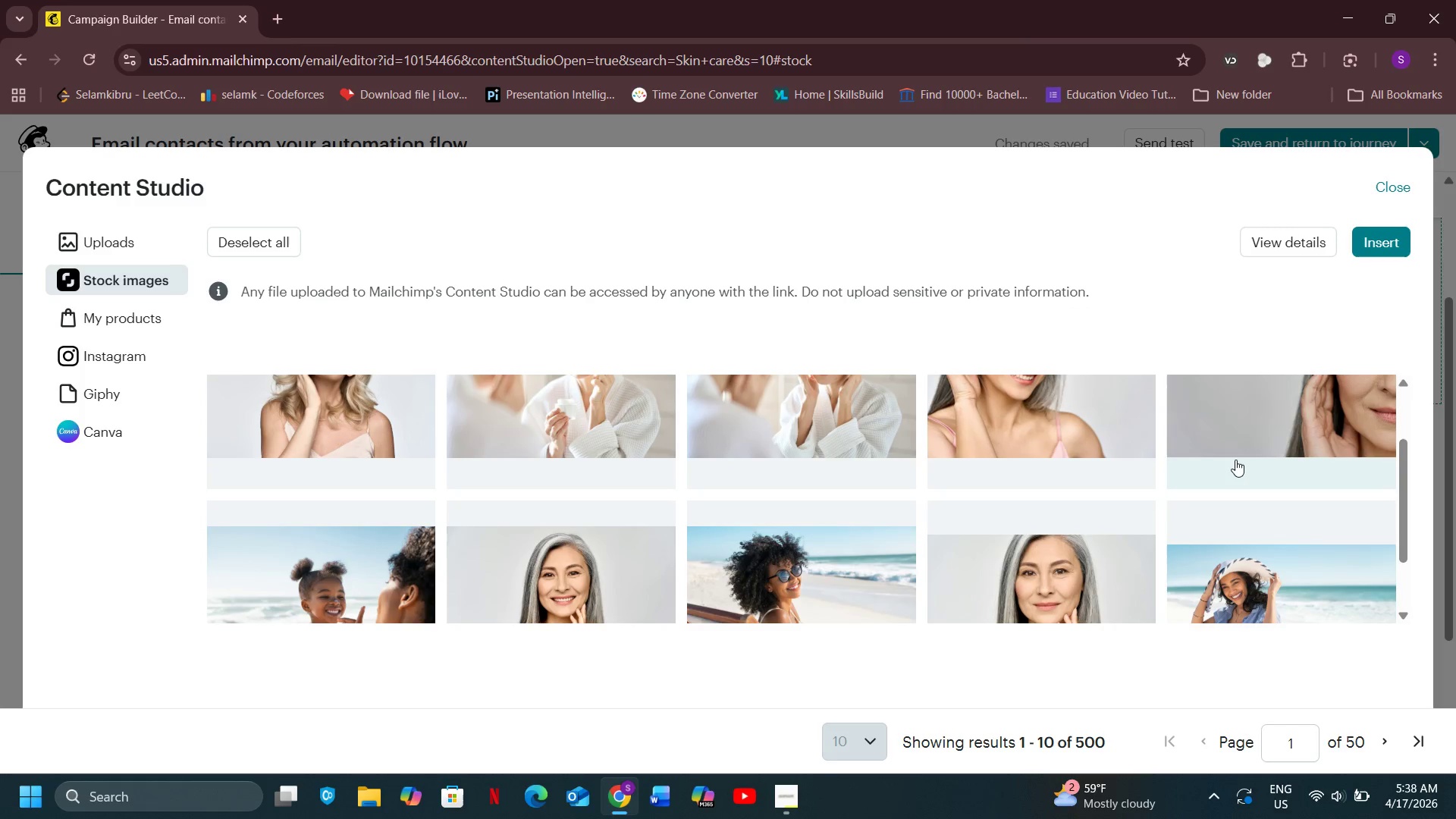 
left_click([1235, 460])
 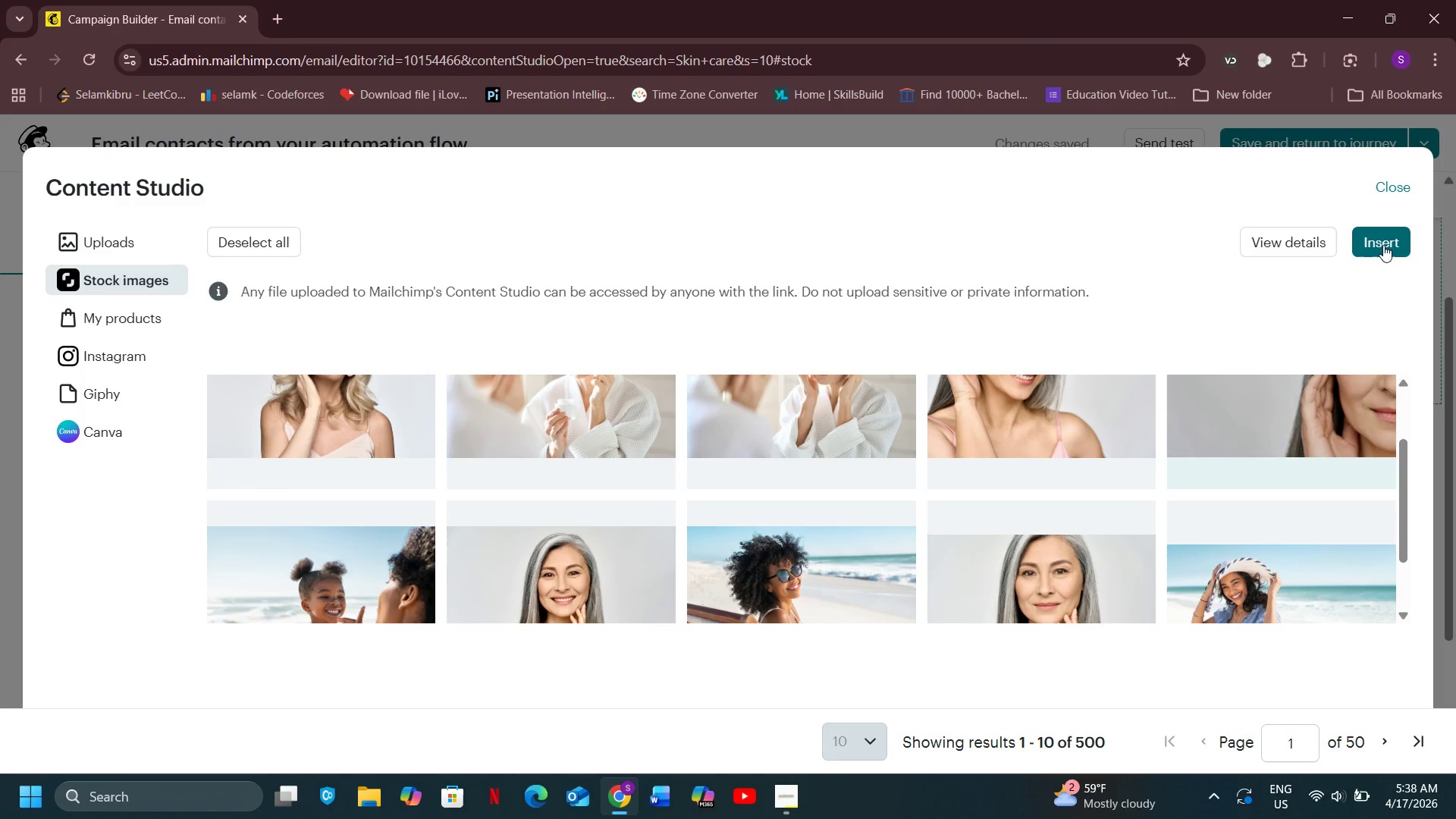 
left_click([1383, 245])
 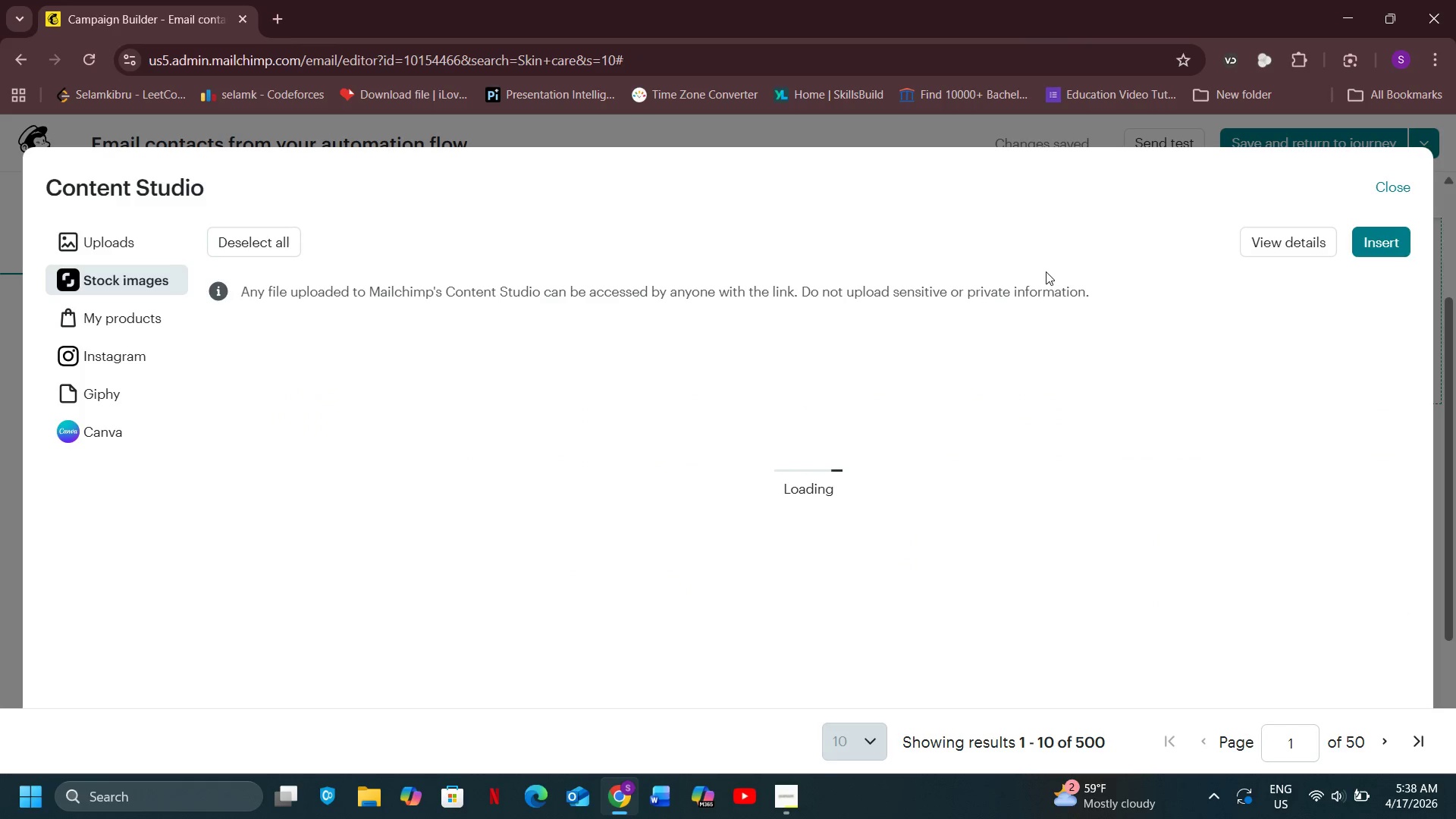 
wait(10.67)
 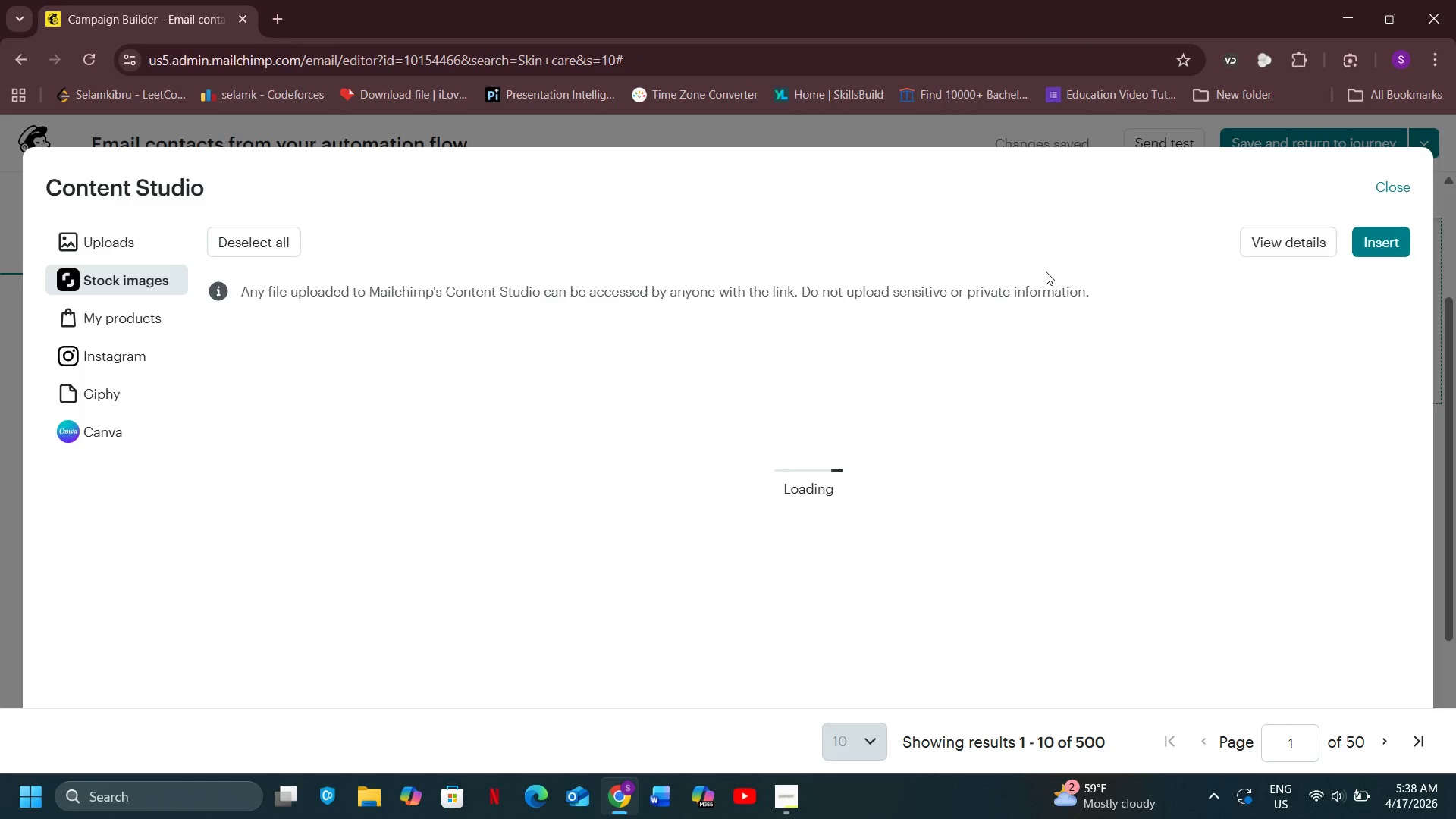 
scroll: coordinate [1235, 535], scroll_direction: up, amount: 1.0
 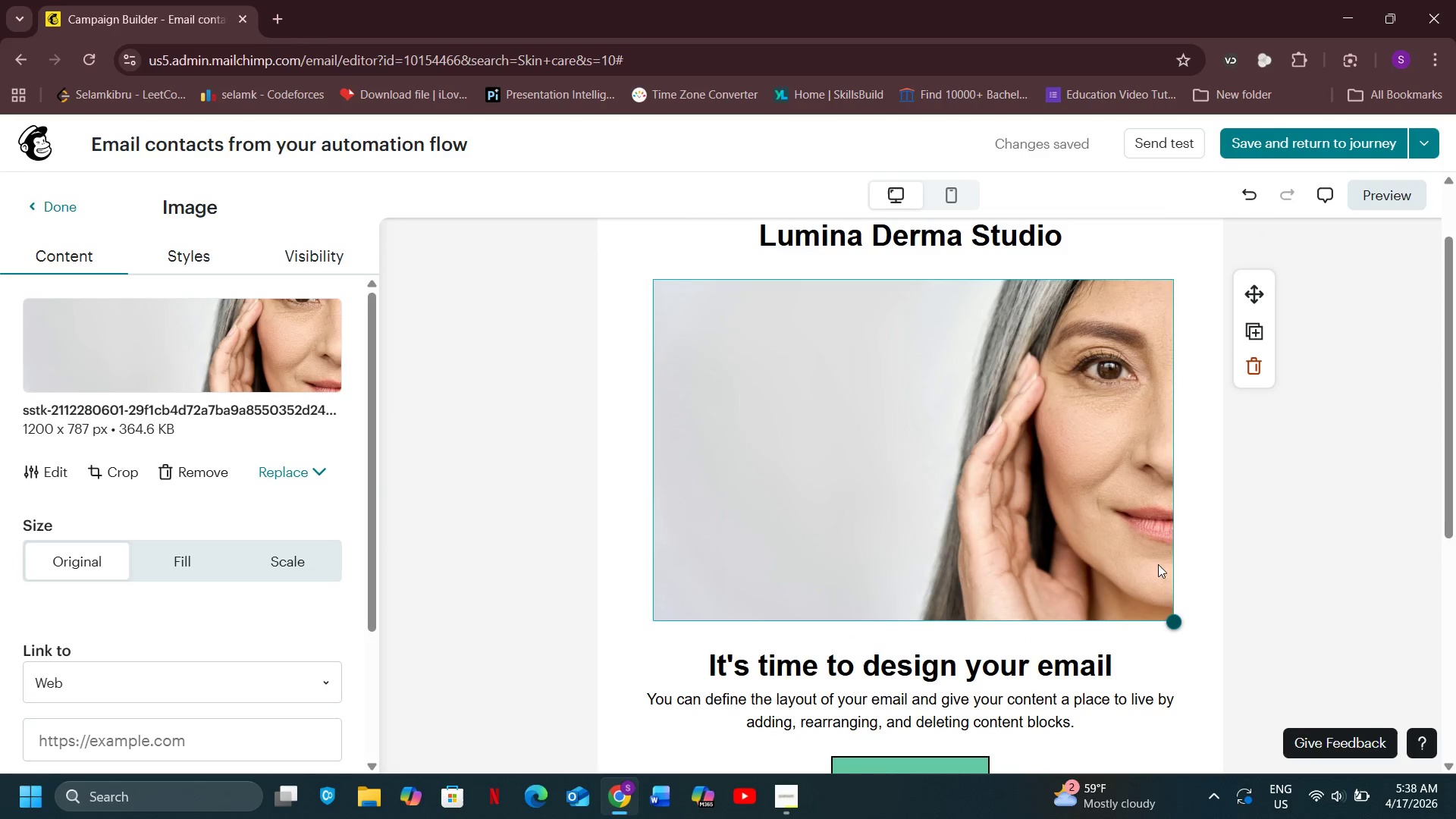 
left_click_drag(start_coordinate=[1173, 630], to_coordinate=[890, 306])
 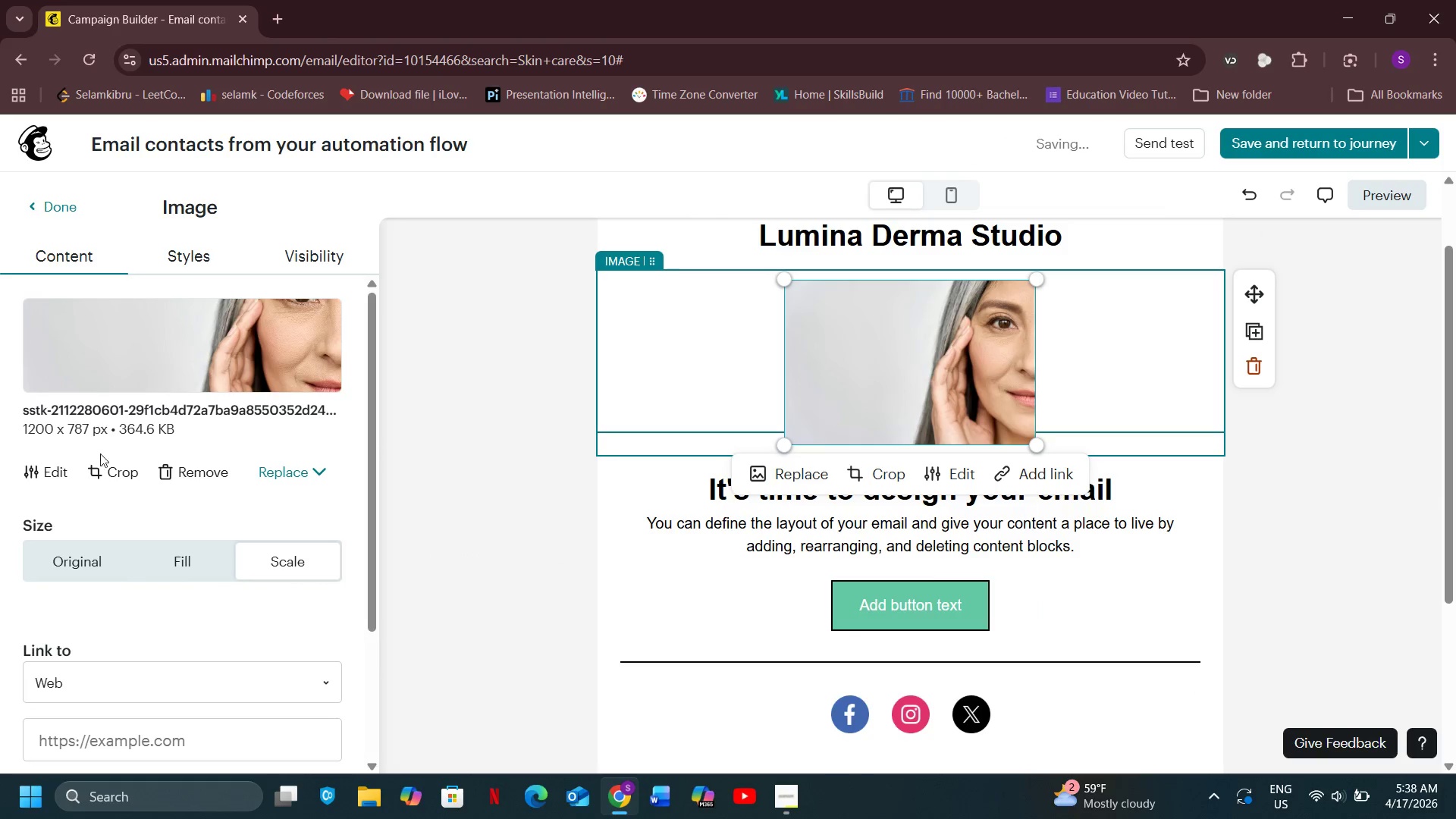 
wait(5.3)
 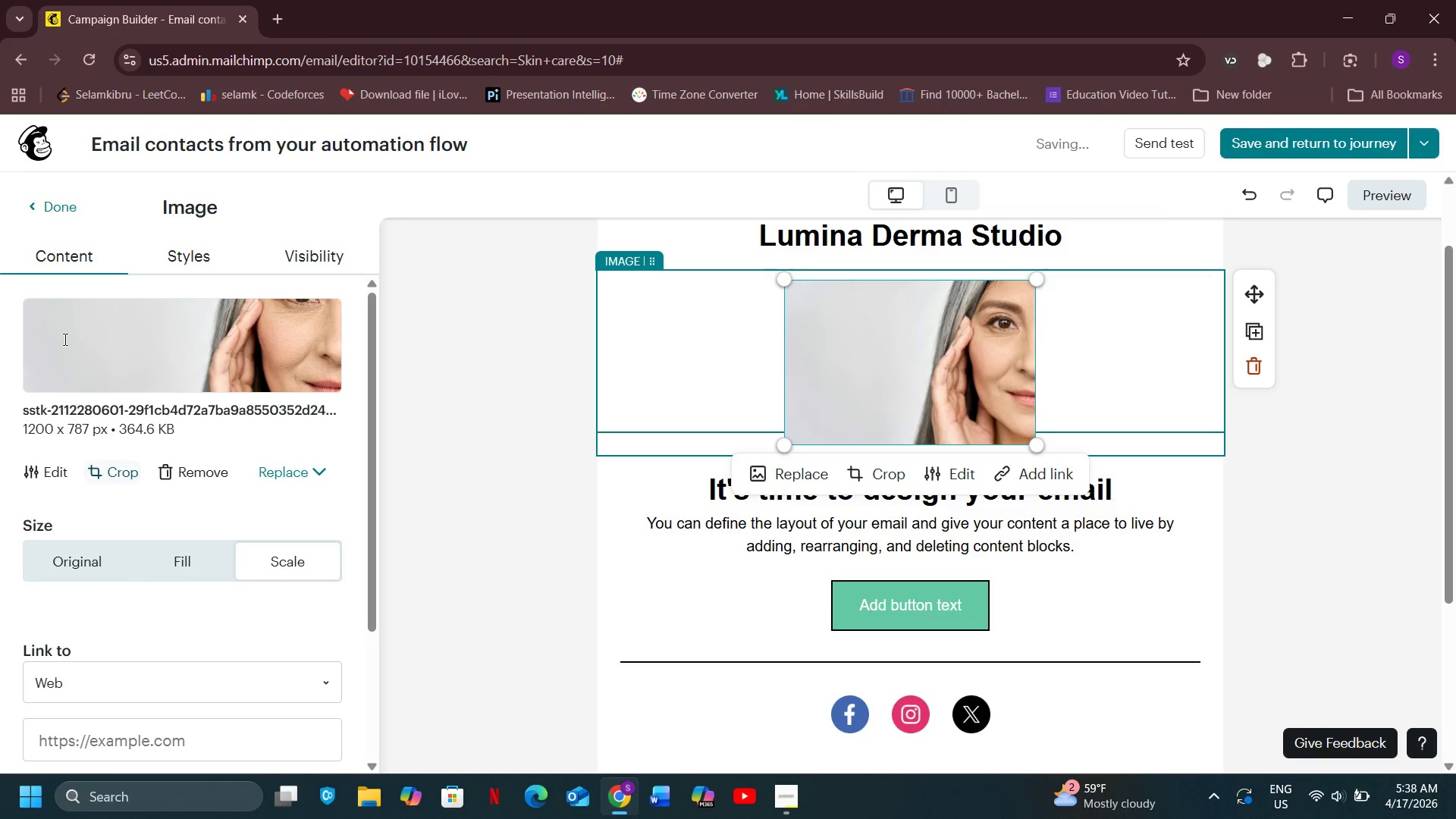 
left_click([171, 267])
 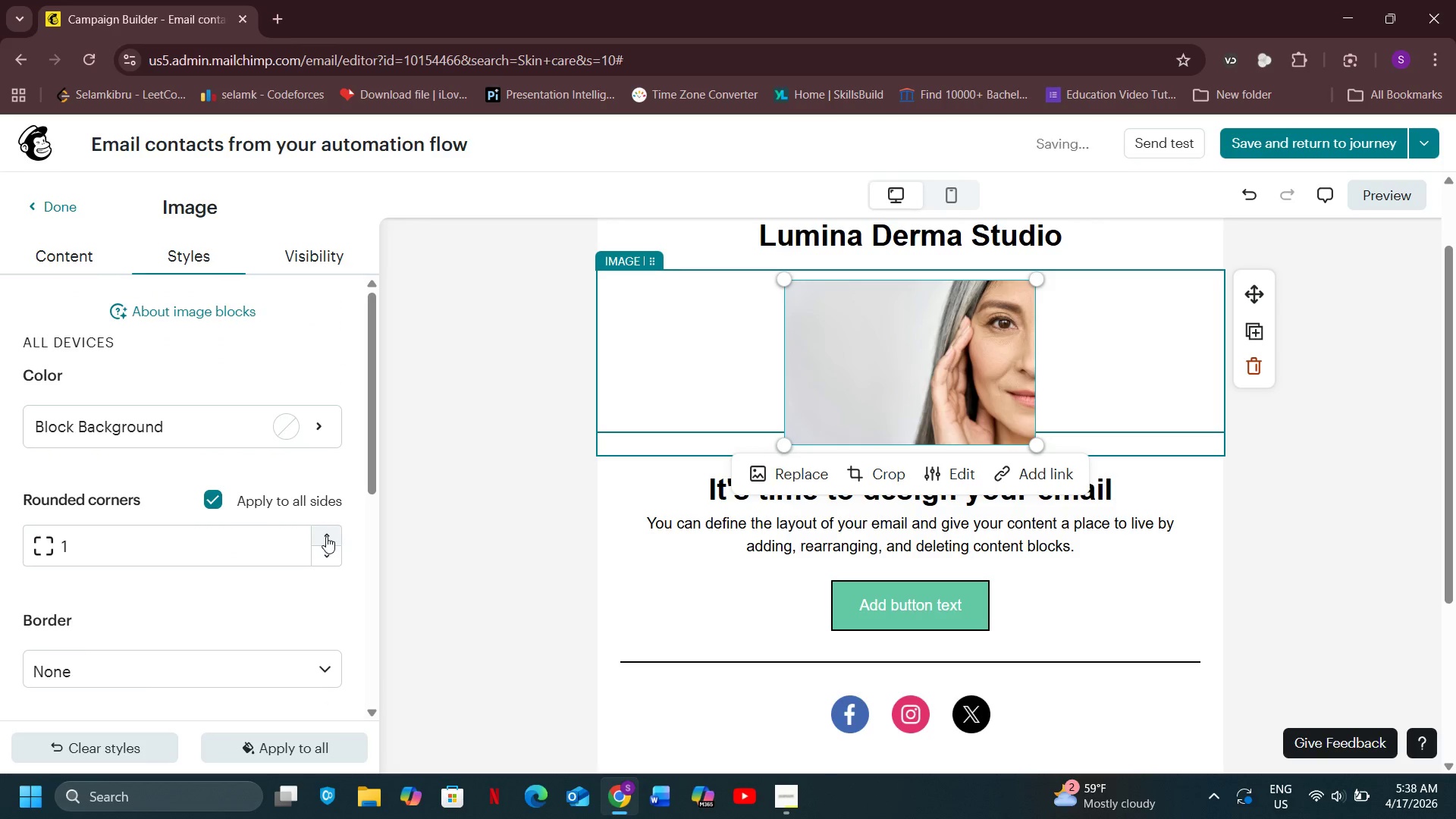 
double_click([326, 536])
 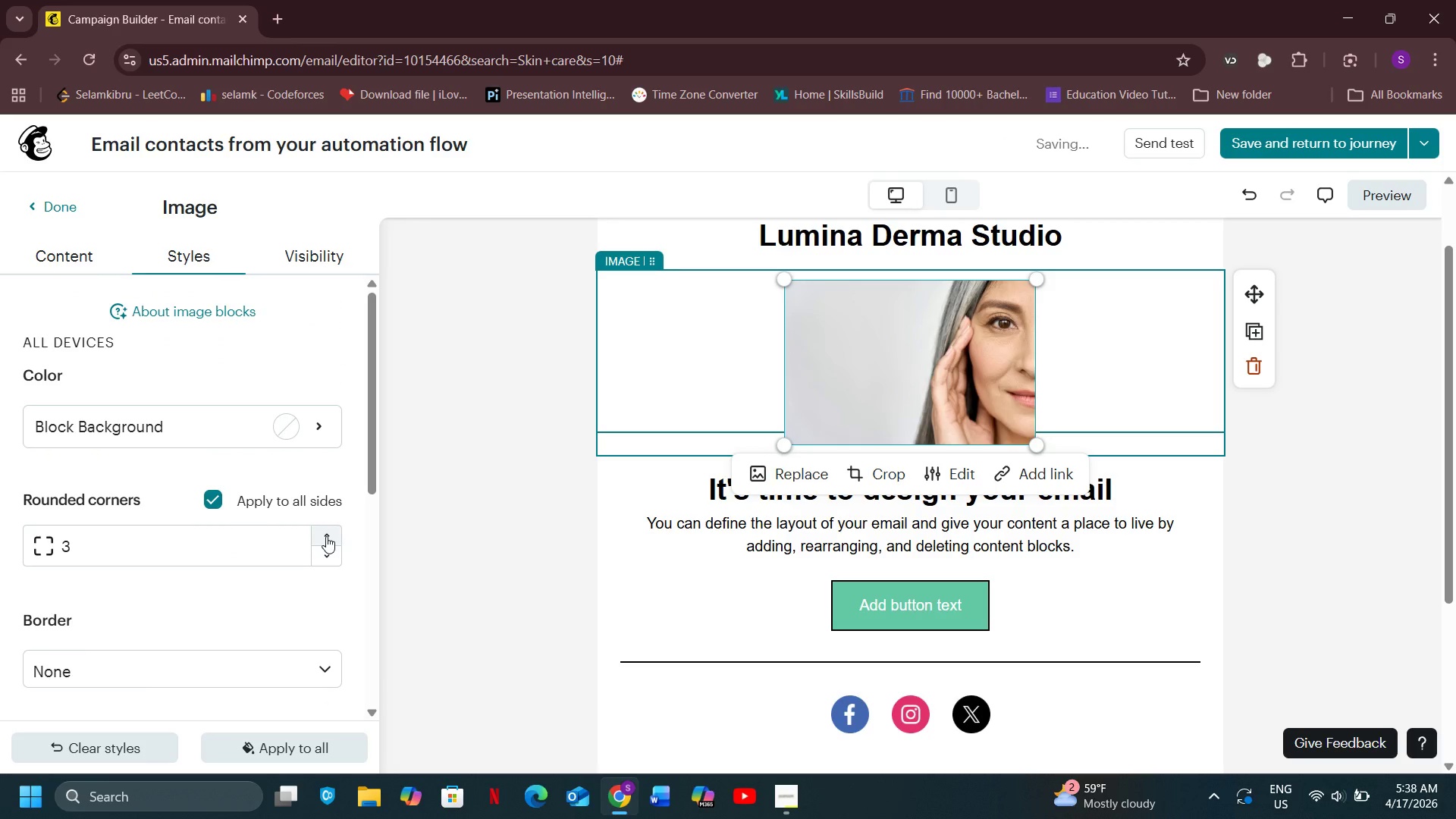 
triple_click([326, 536])
 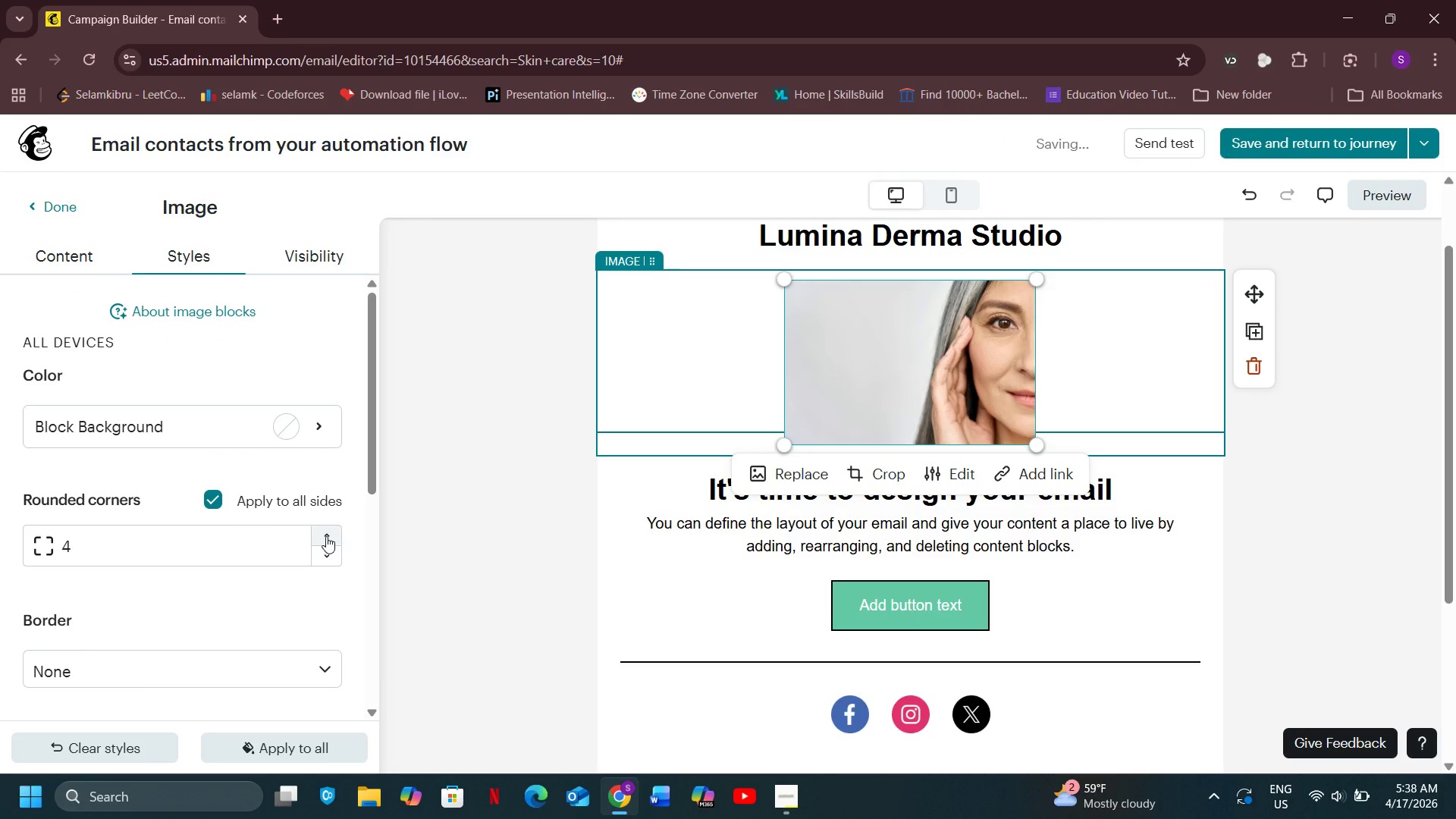 
left_click([326, 536])
 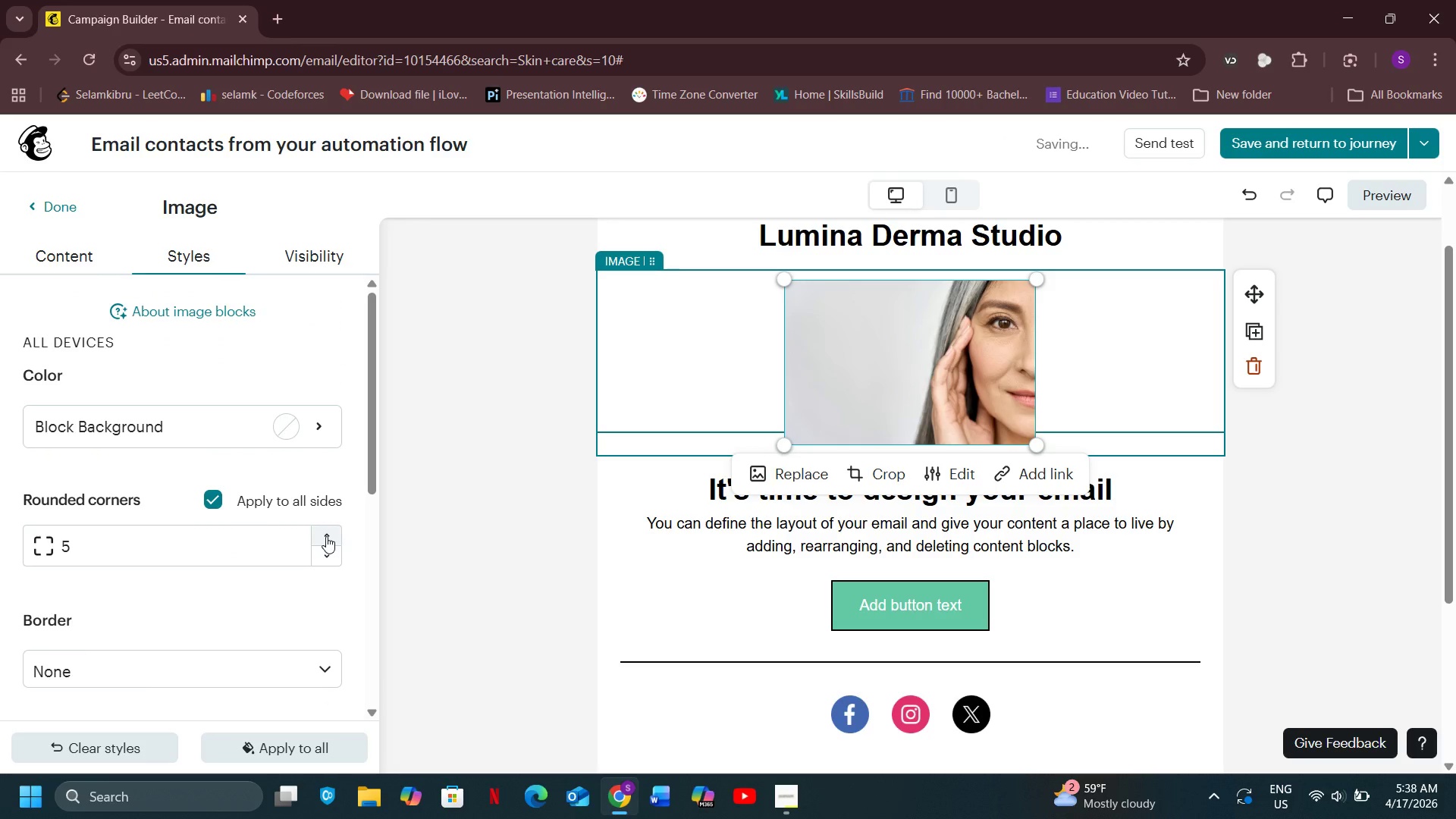 
left_click([326, 536])
 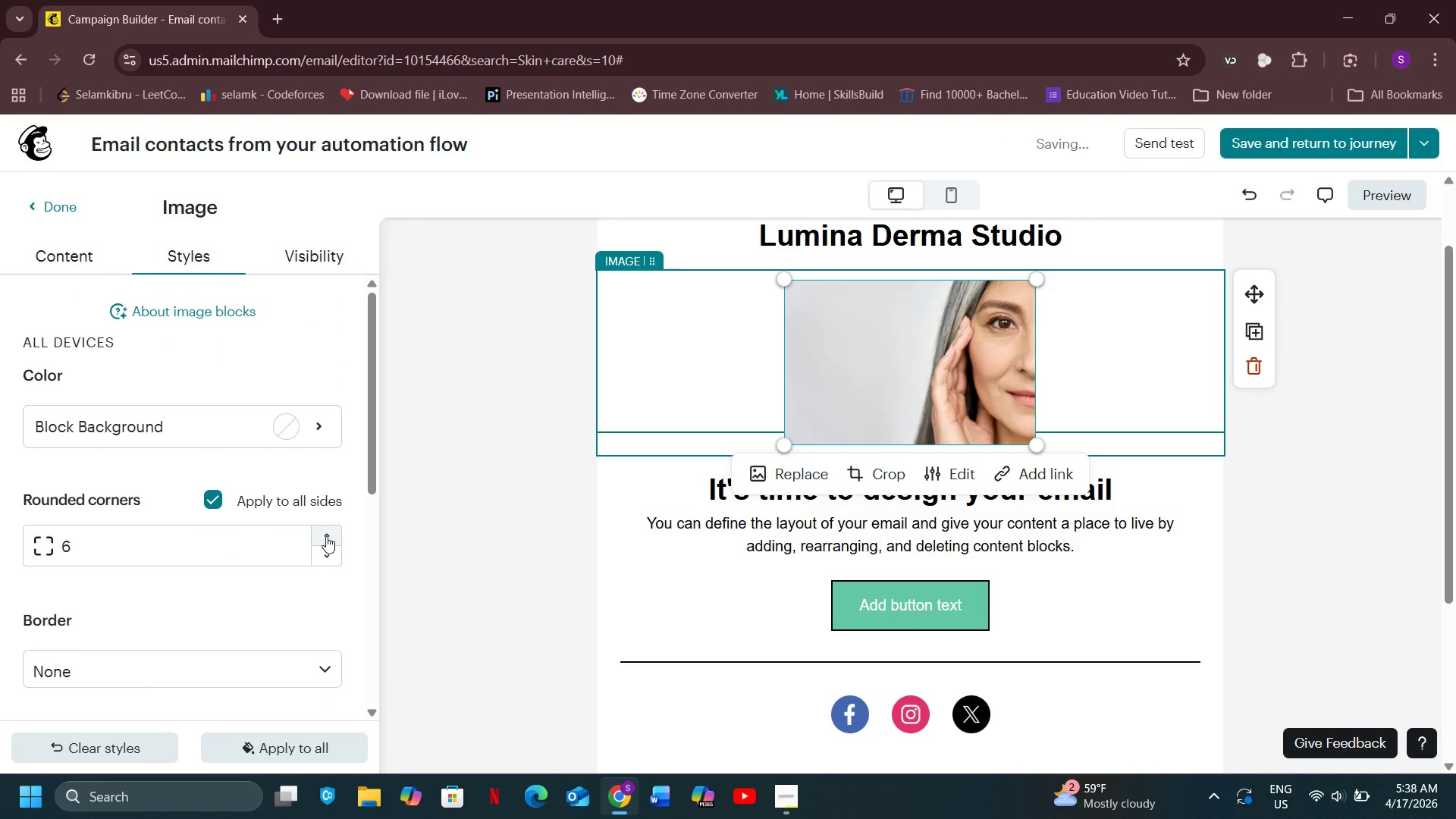 
left_click([326, 536])
 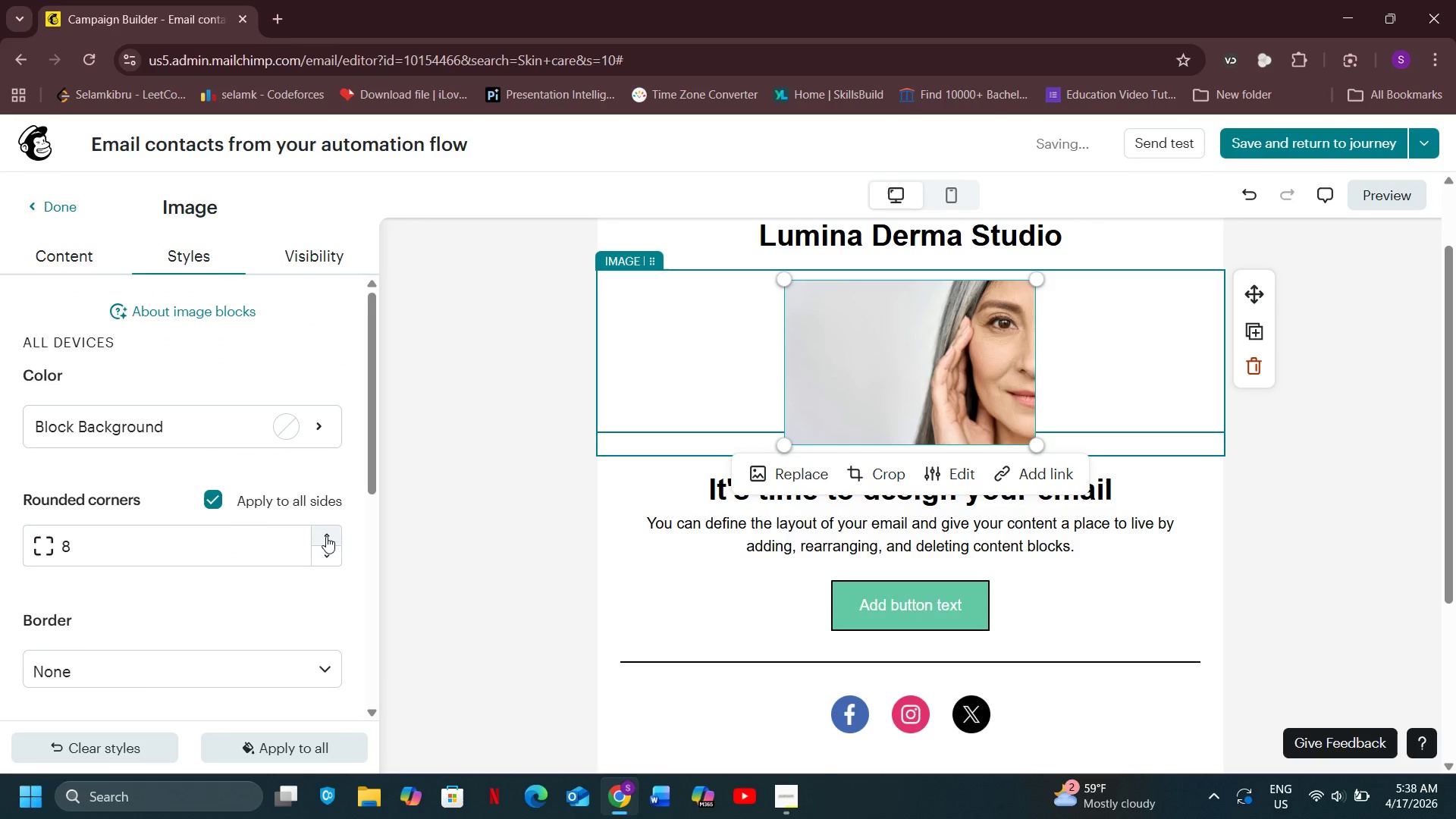 
double_click([326, 536])
 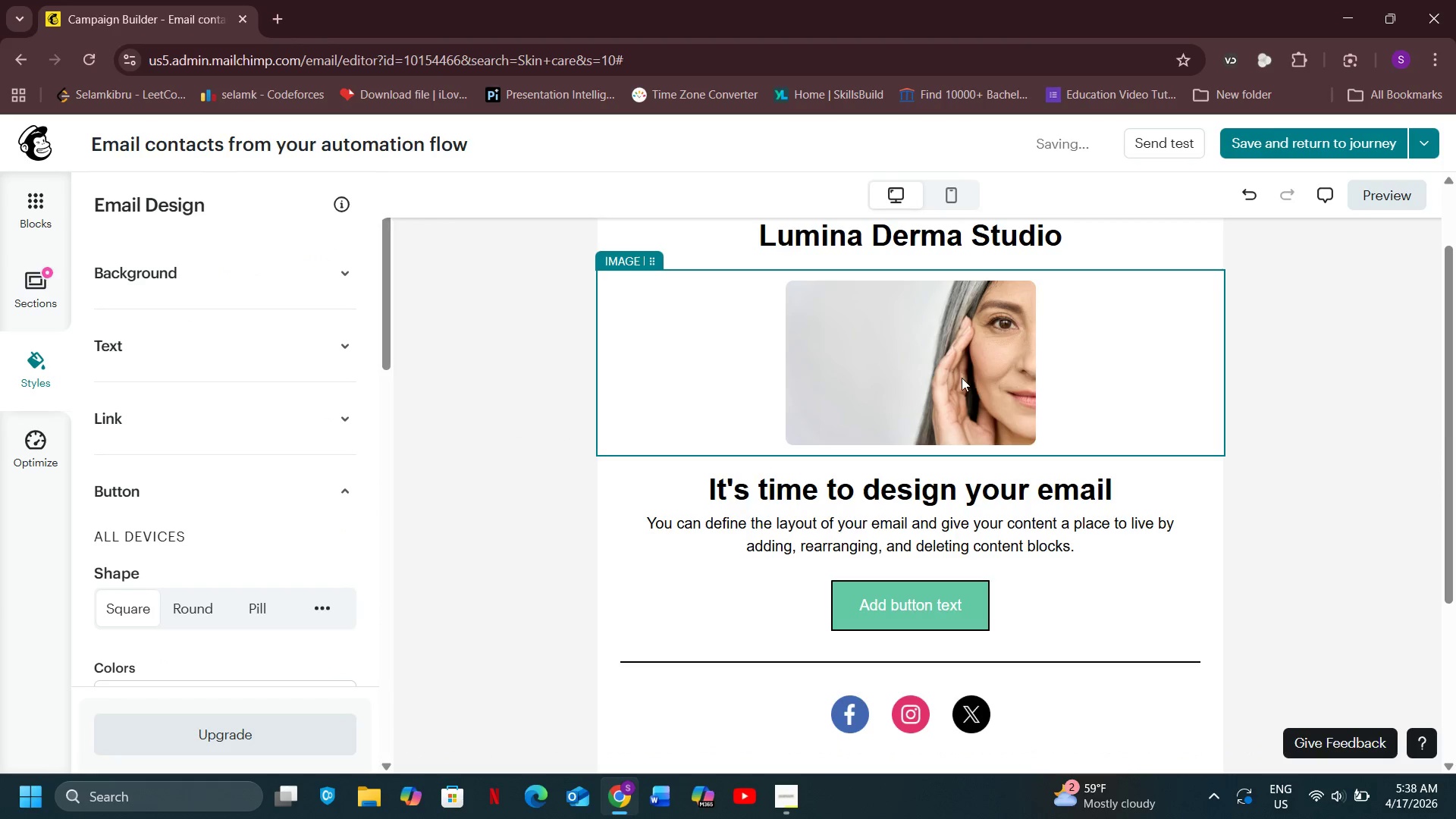 
left_click([961, 378])
 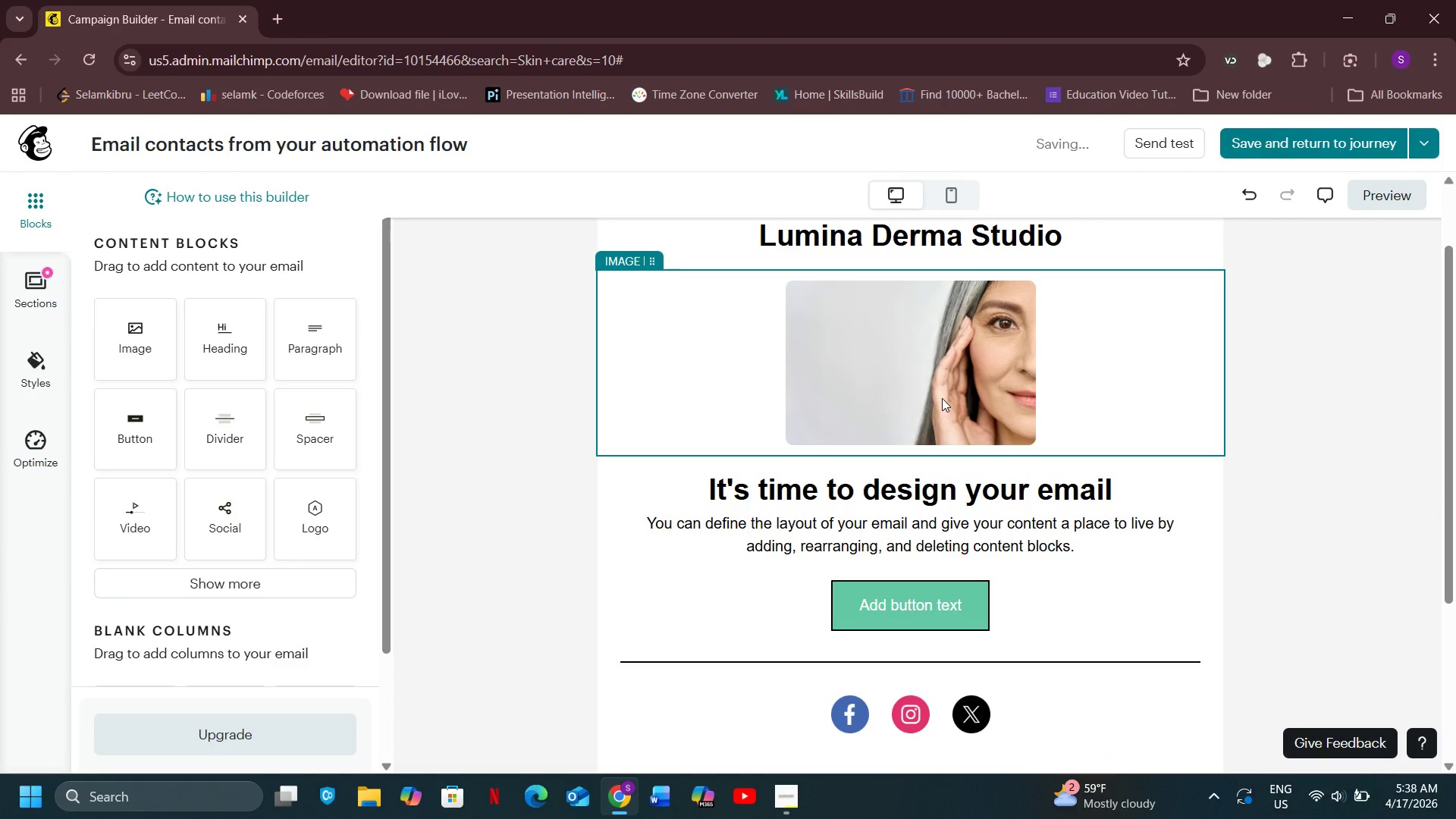 
left_click([942, 397])
 